 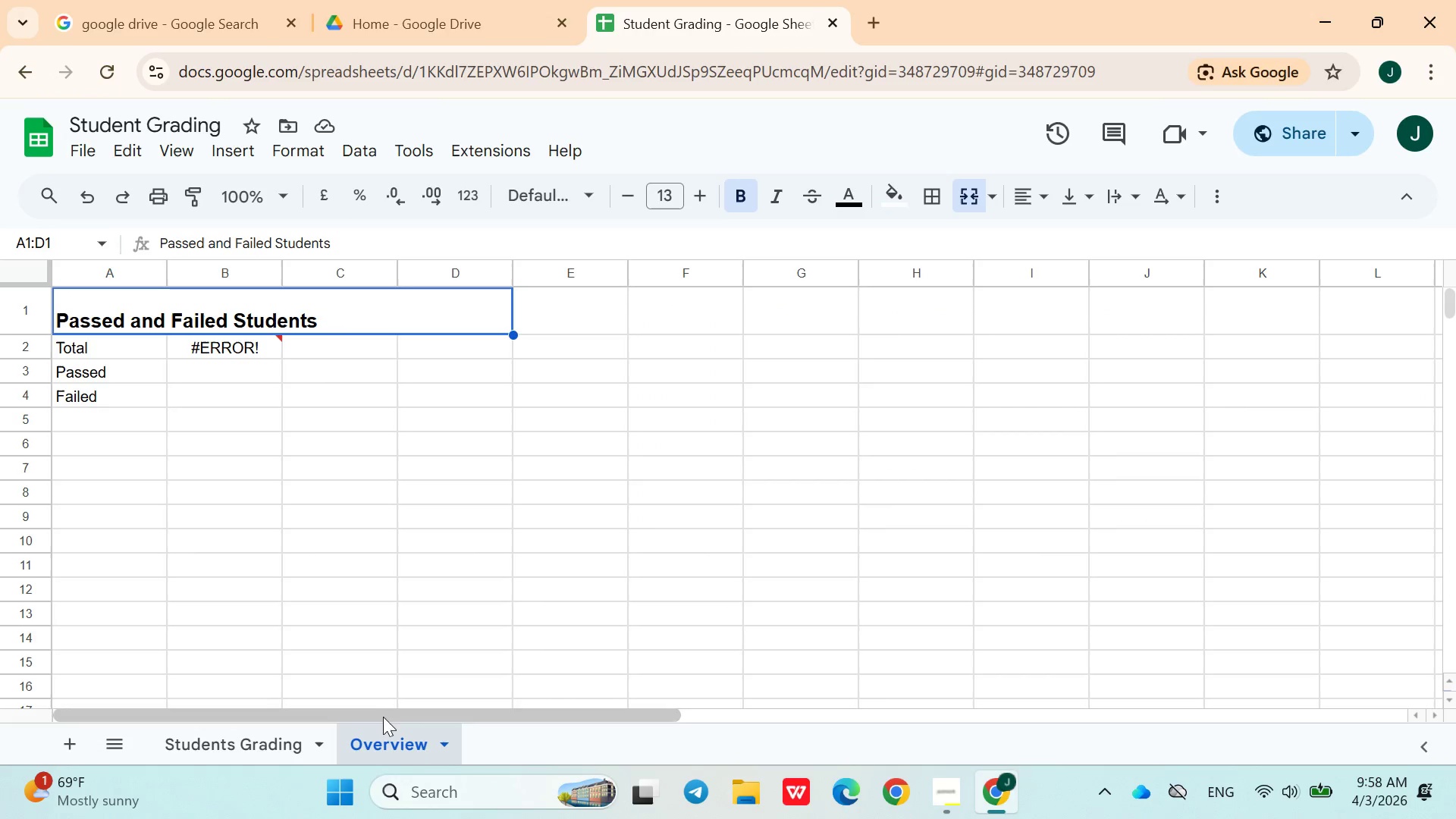 
left_click([104, 345])
 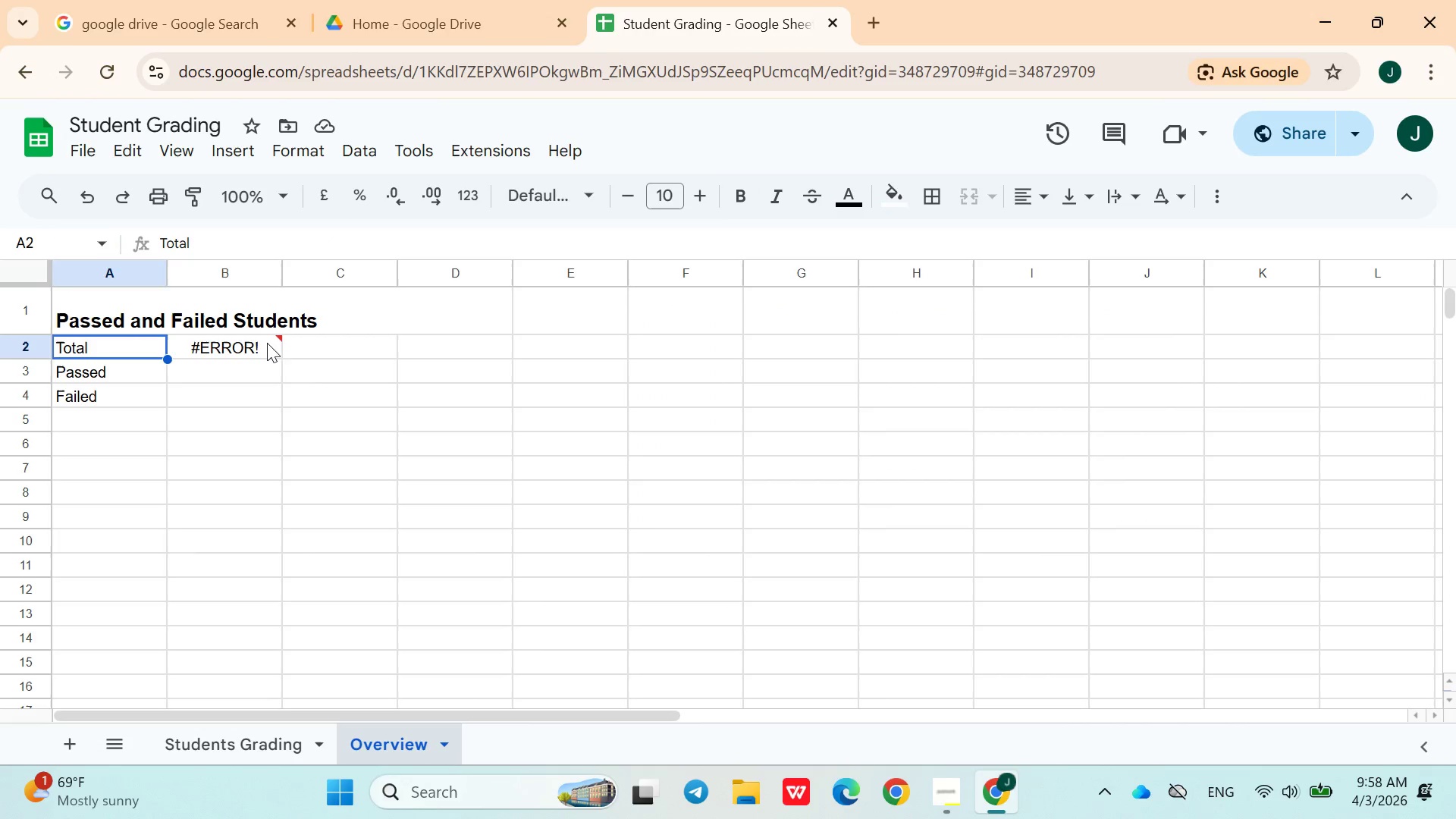 
left_click([312, 344])
 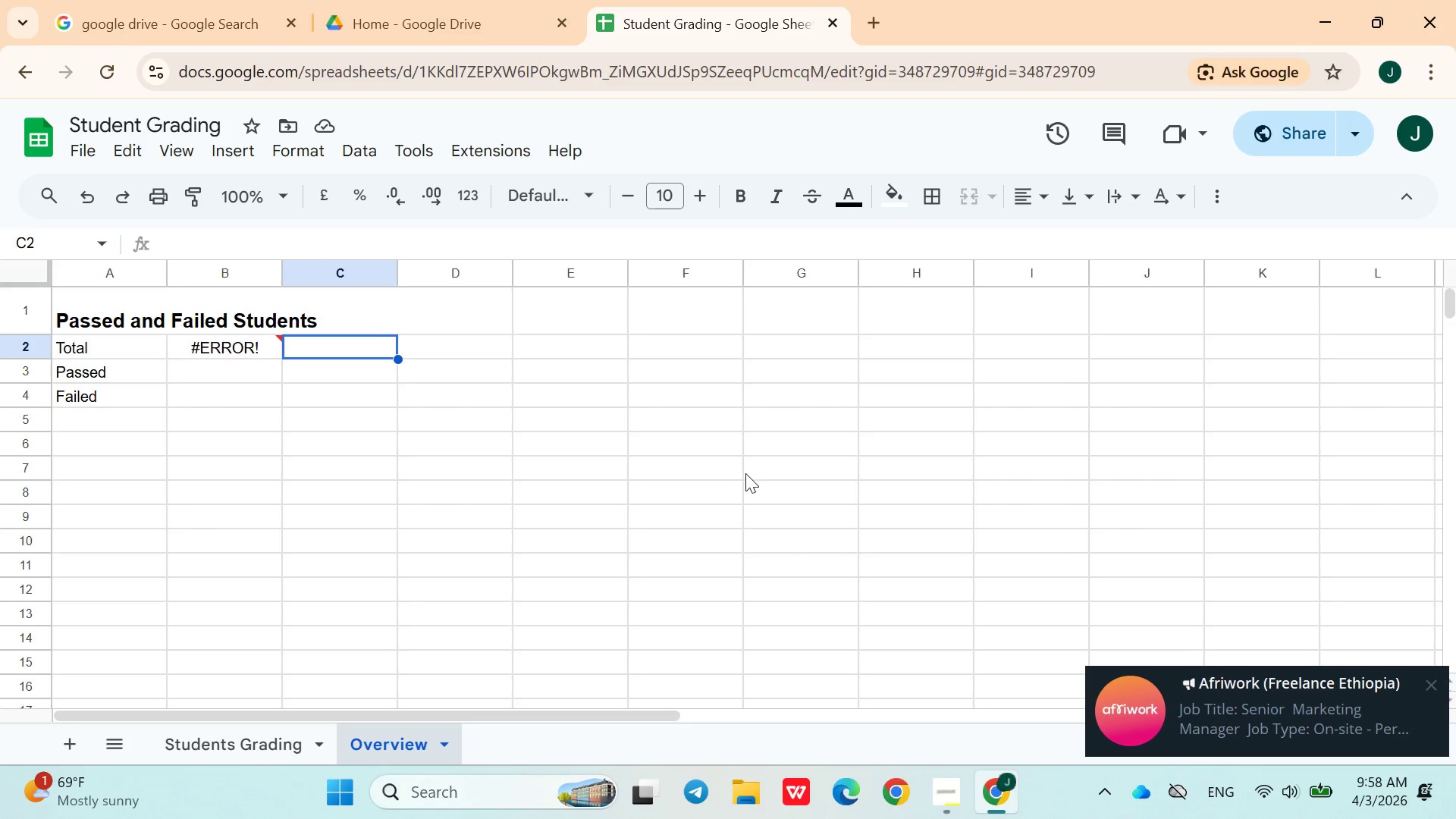 
wait(13.0)
 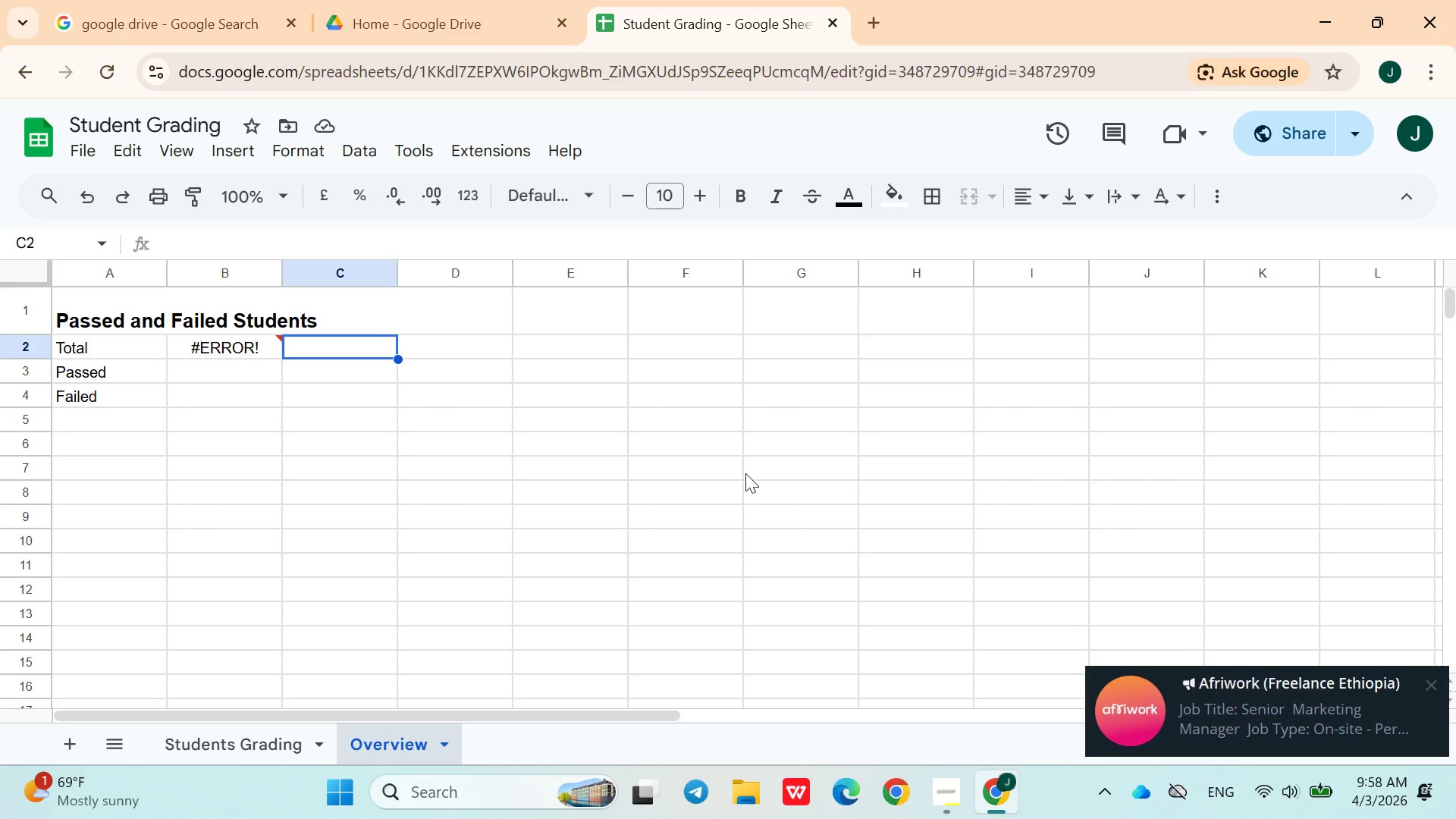 
left_click([1433, 684])
 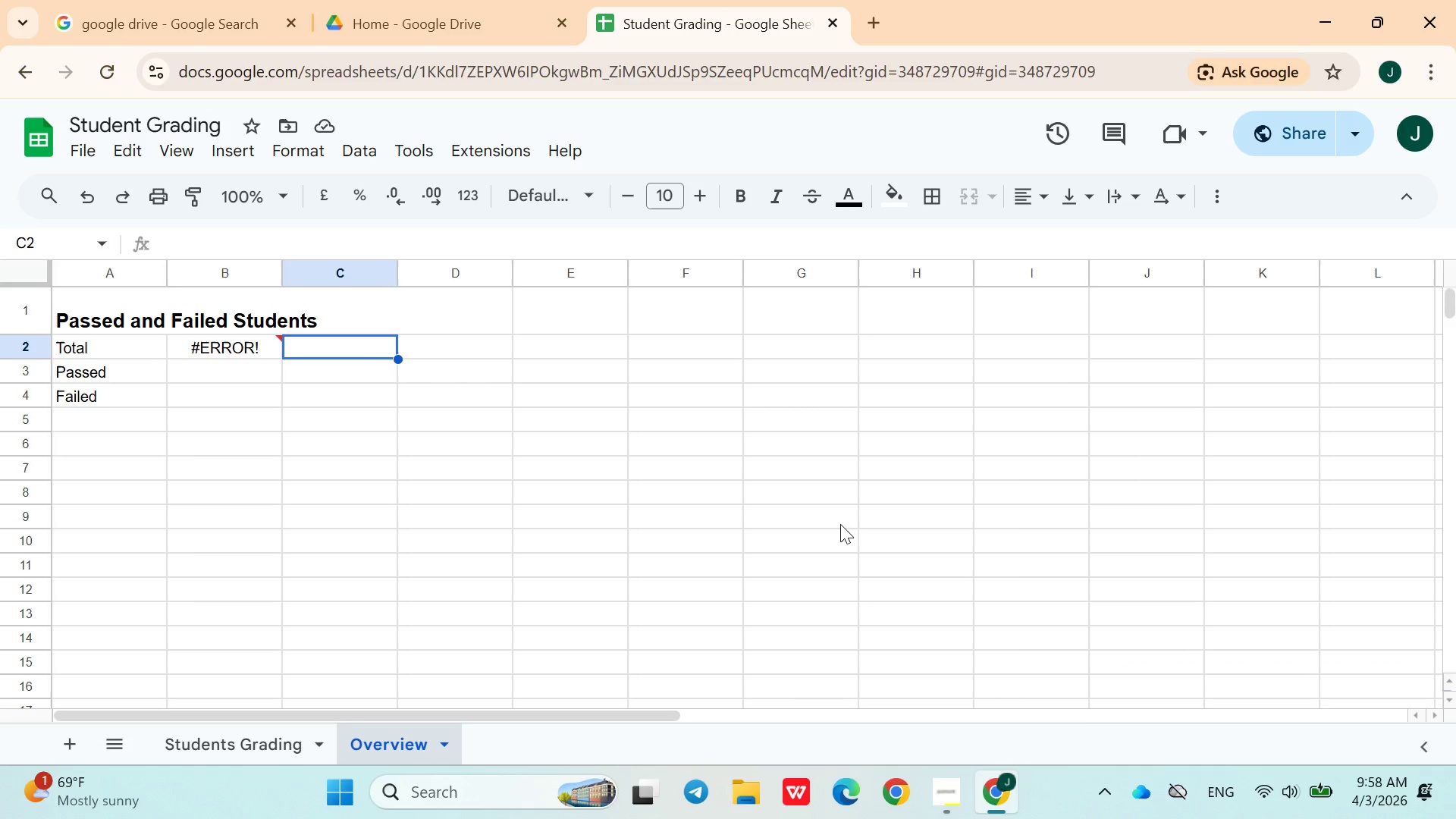 
left_click([813, 524])
 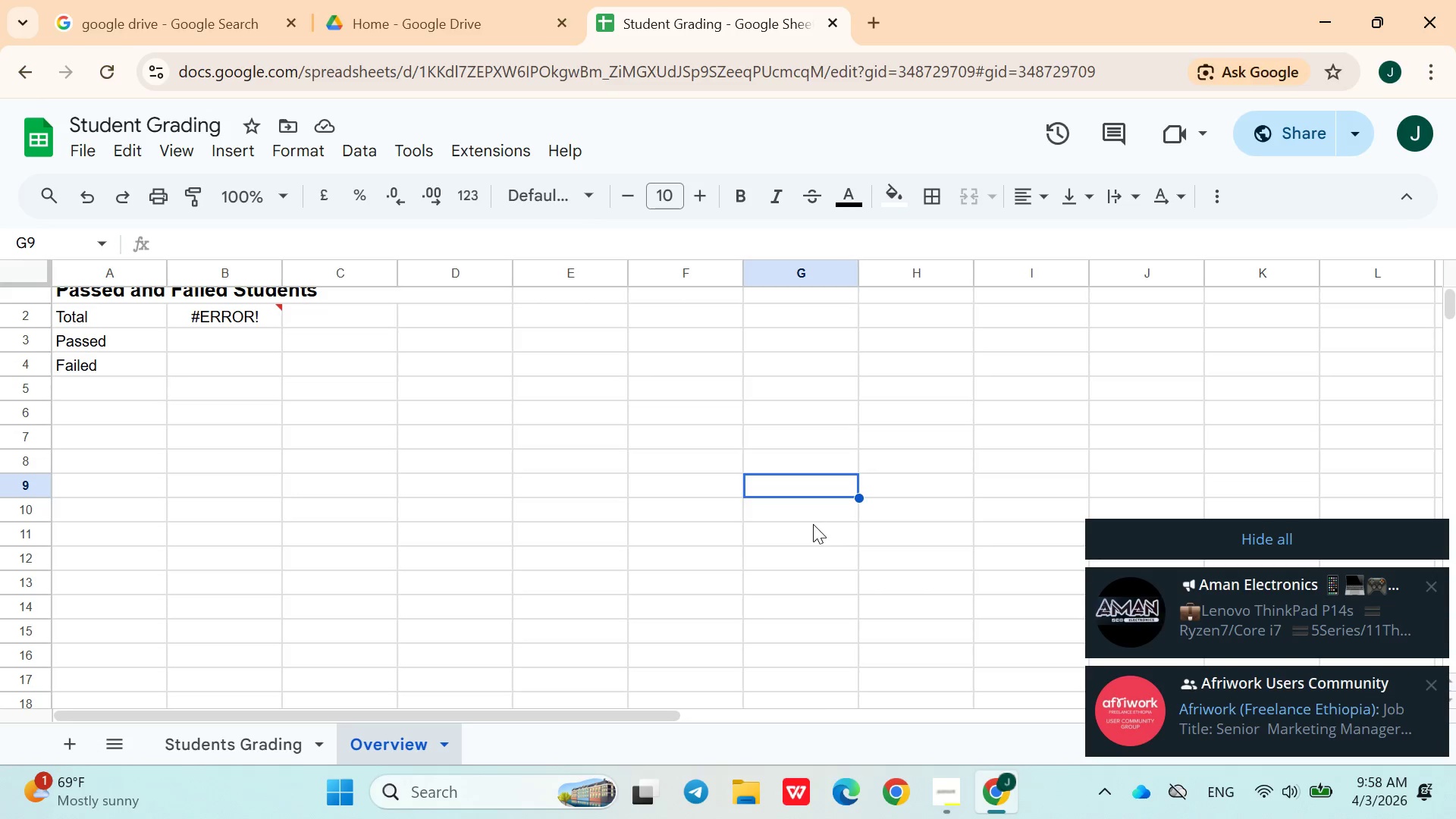 
left_click([1135, 531])
 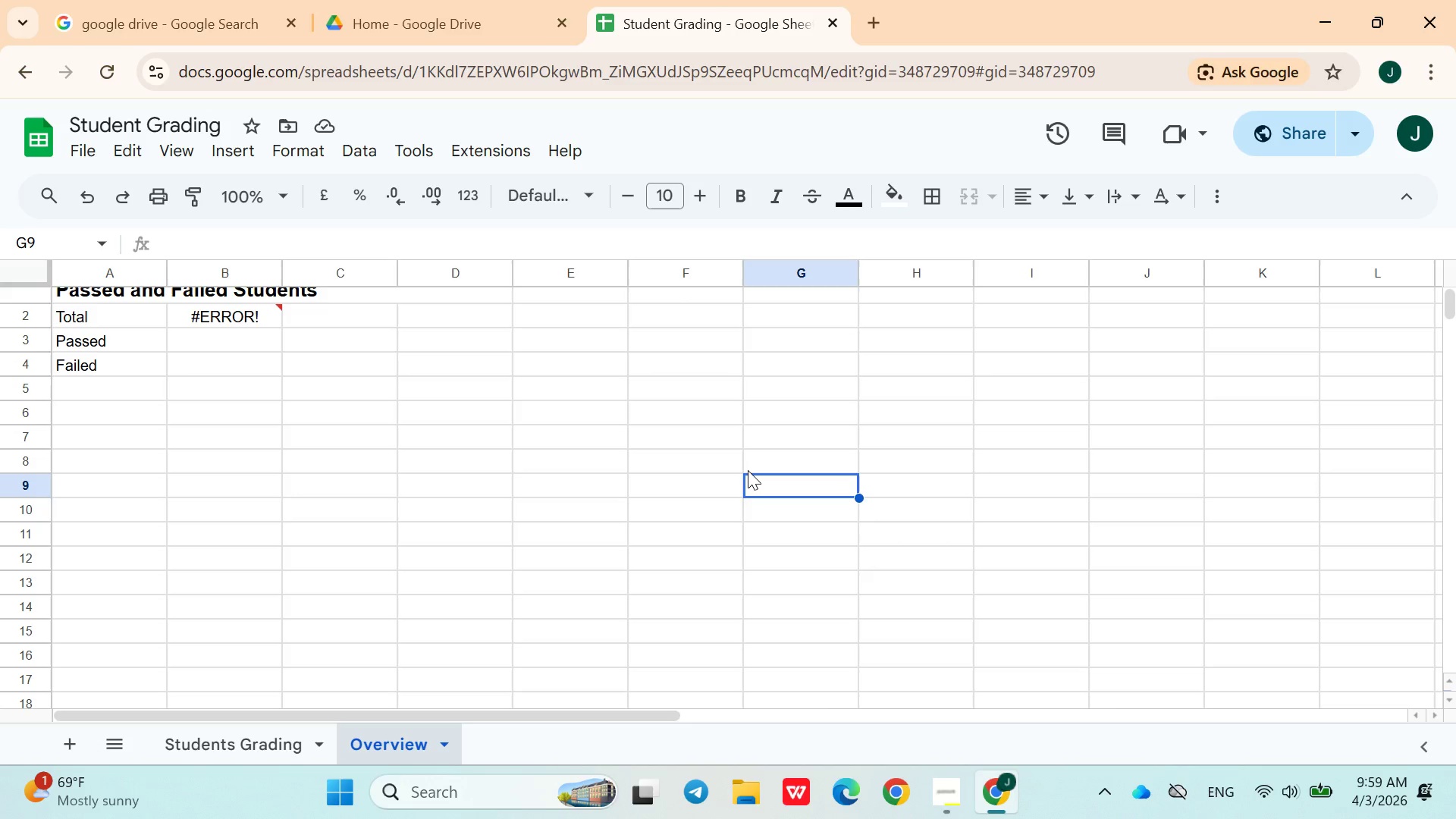 
wait(25.44)
 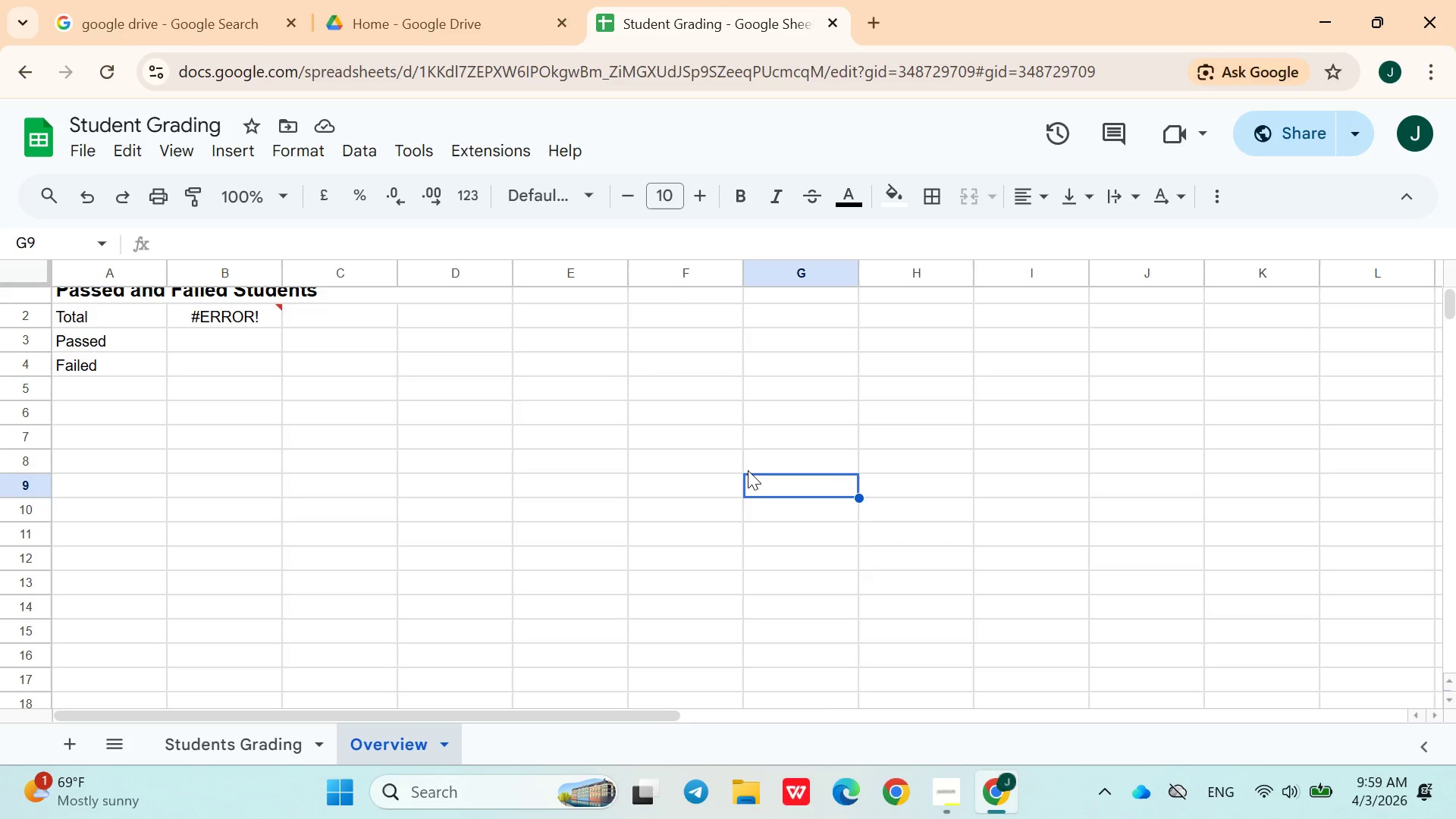 
left_click([221, 385])
 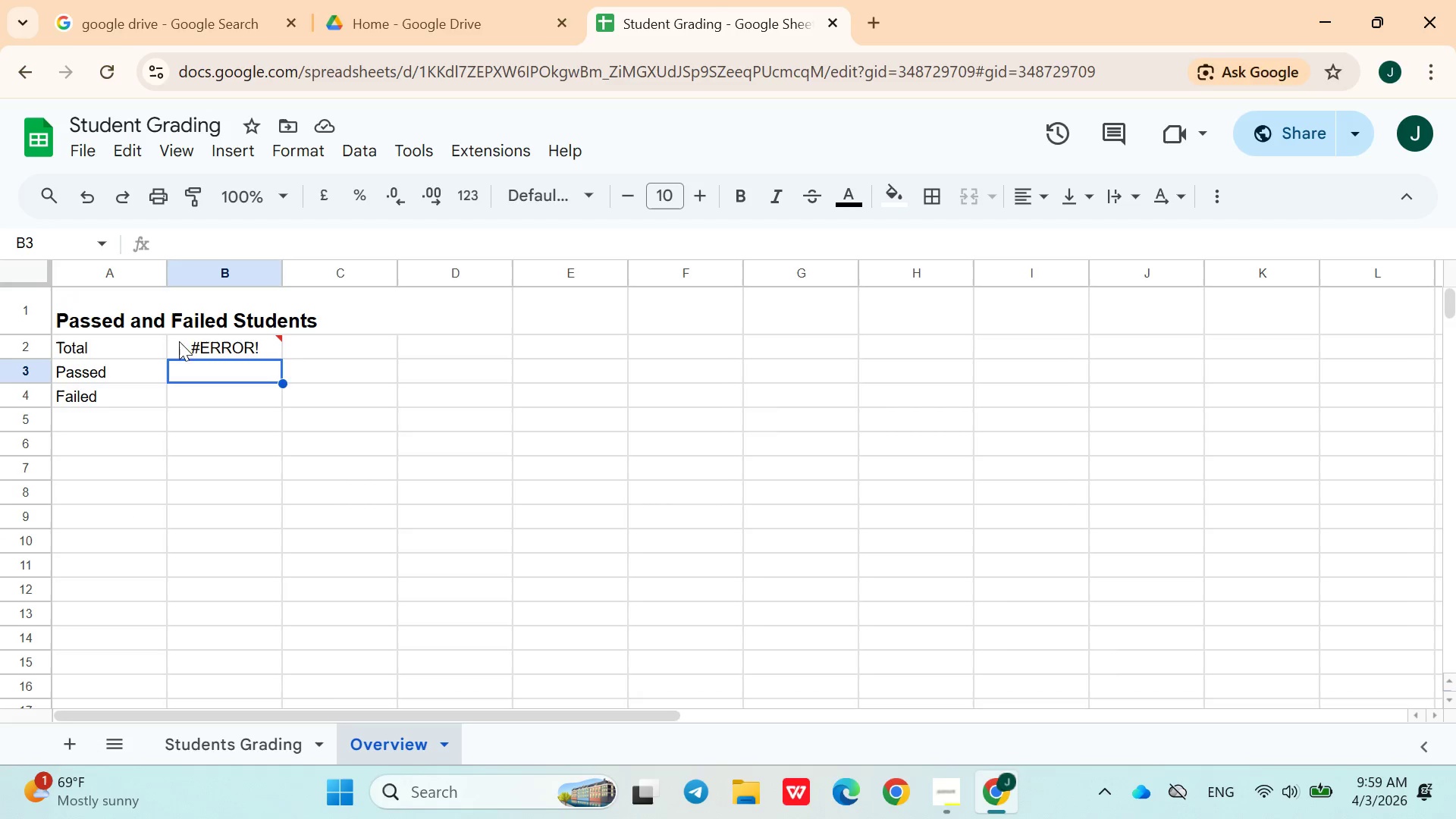 
left_click([174, 339])
 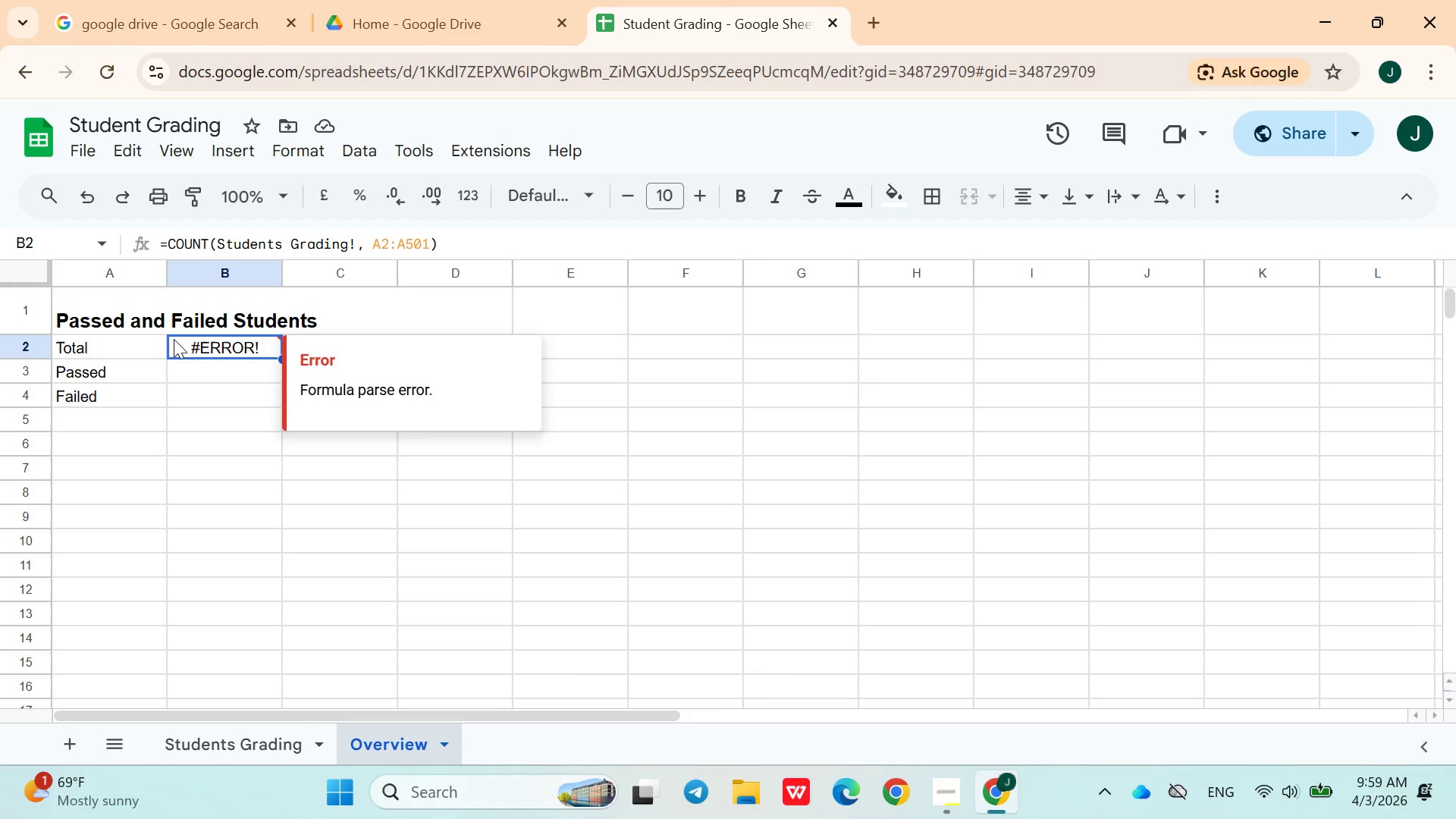 
double_click([187, 341])
 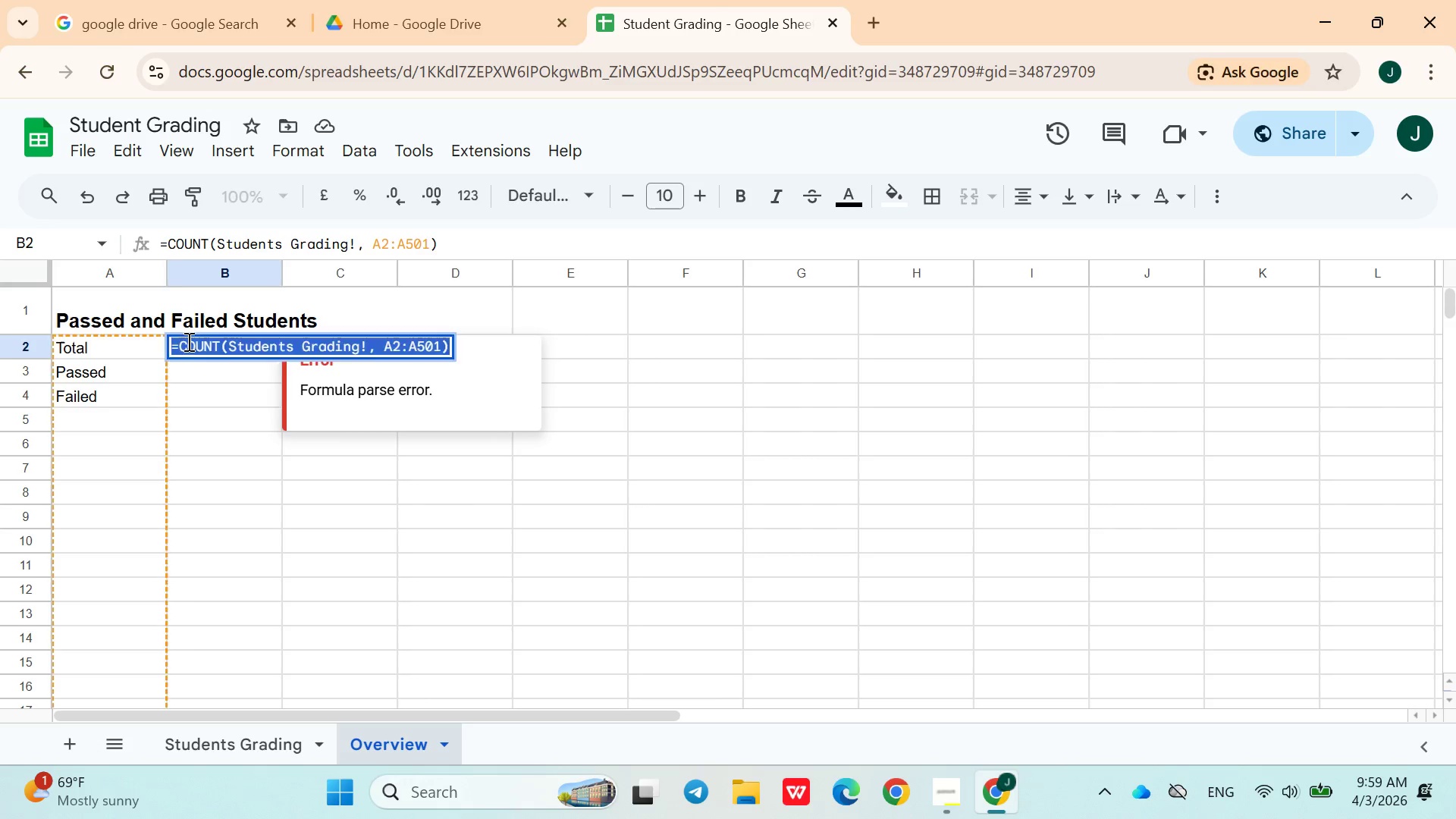 
triple_click([187, 341])
 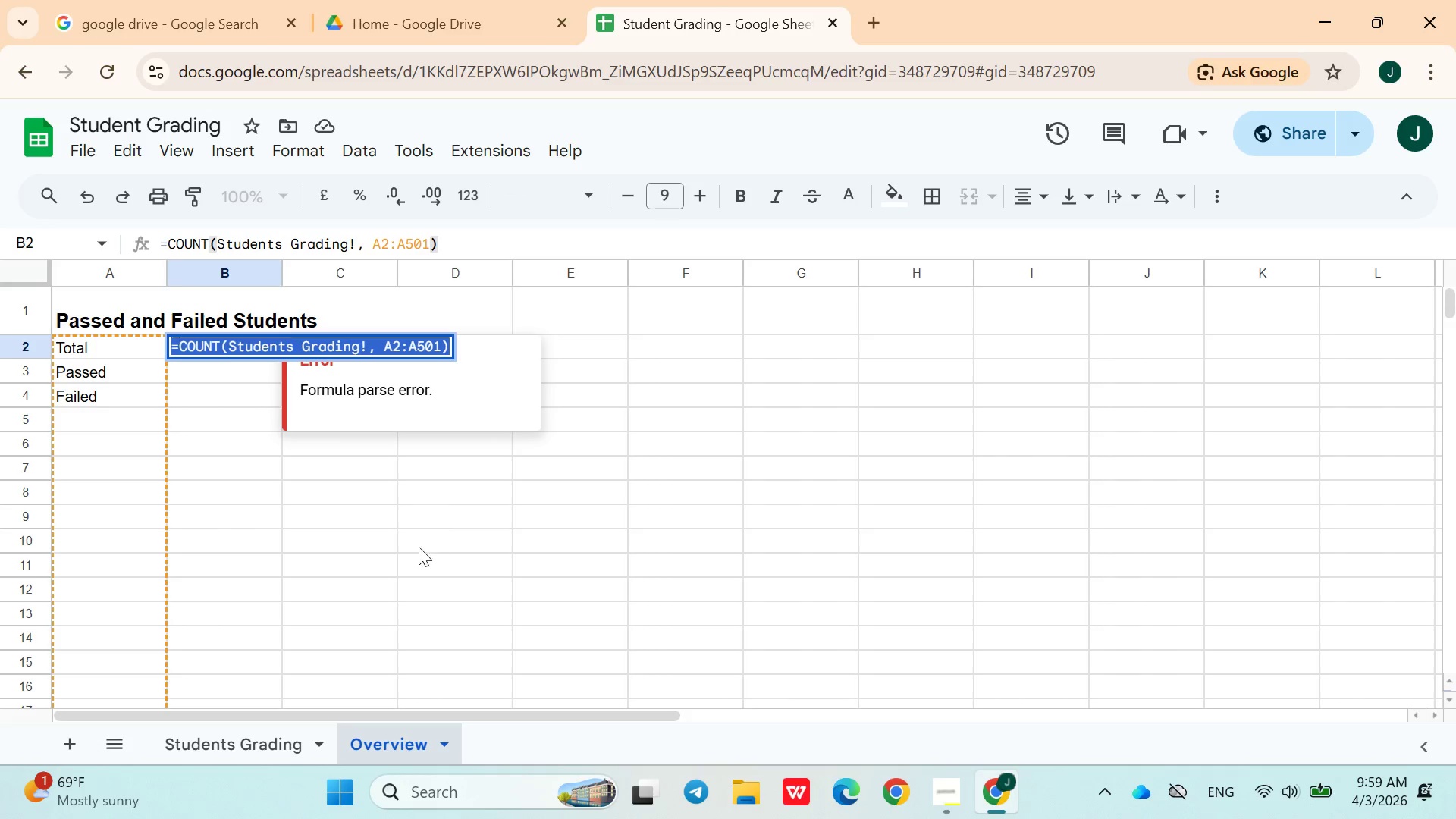 
double_click([285, 750])
 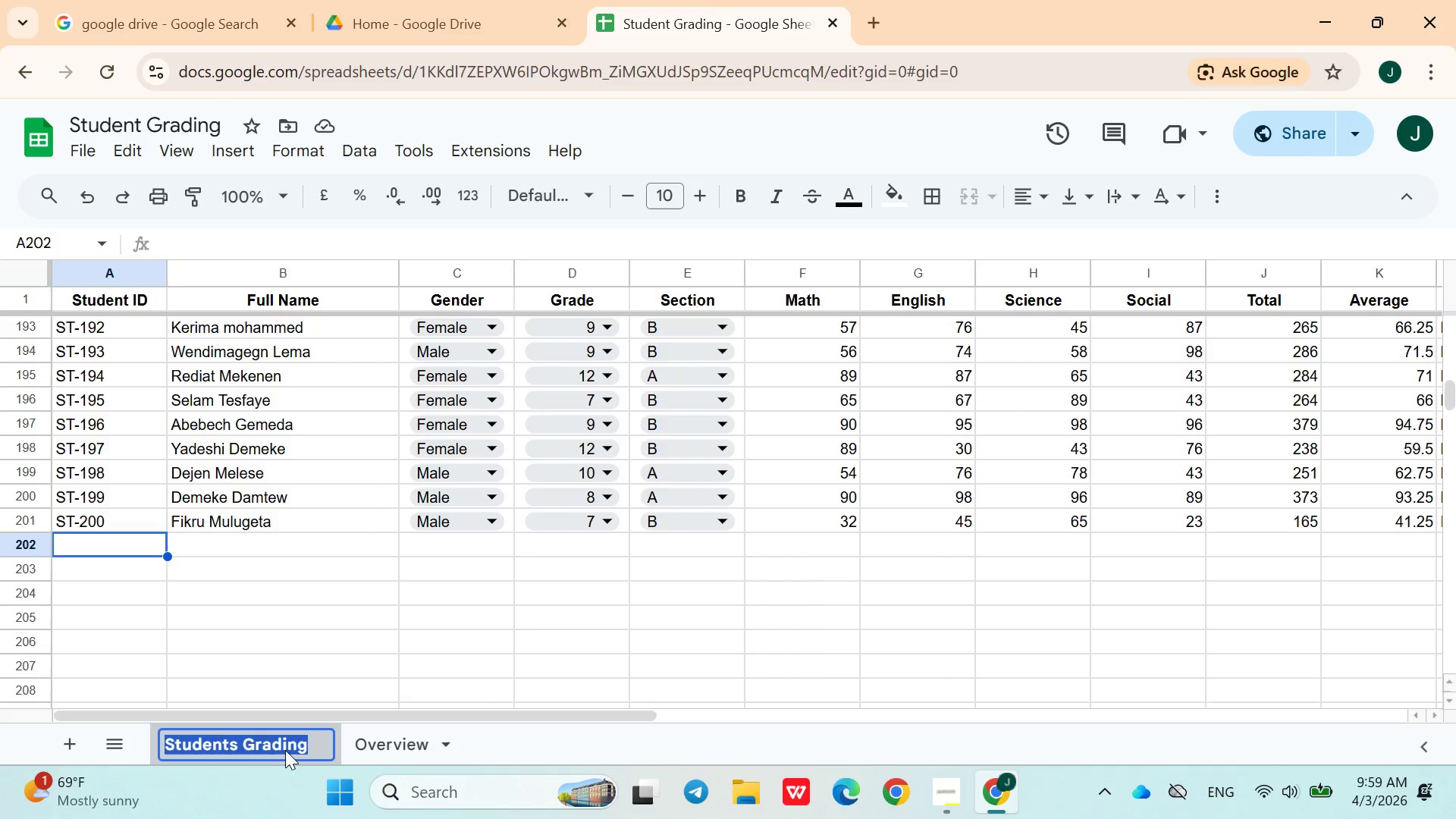 
triple_click([285, 750])
 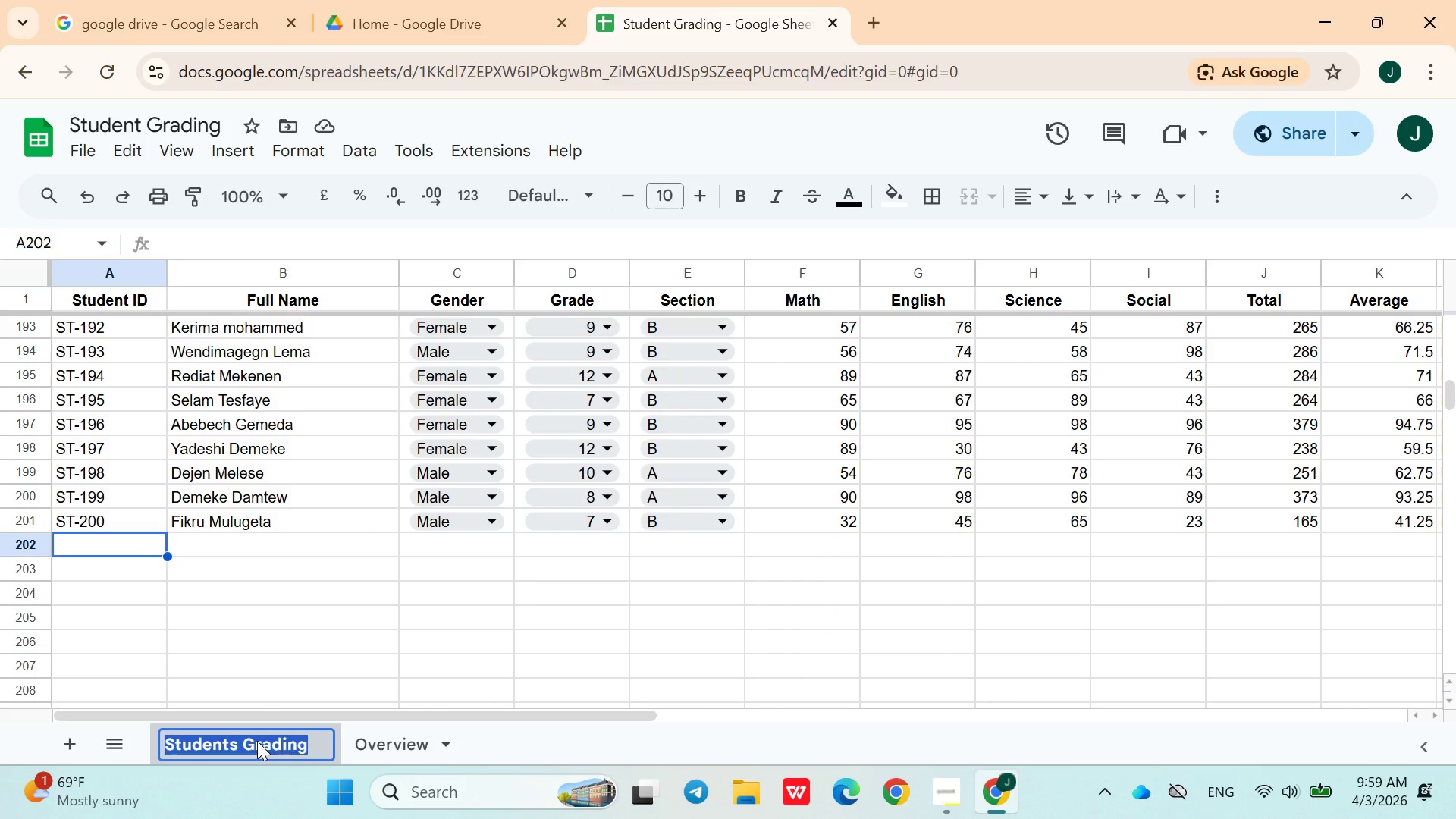 
key(Control+ControlLeft)
 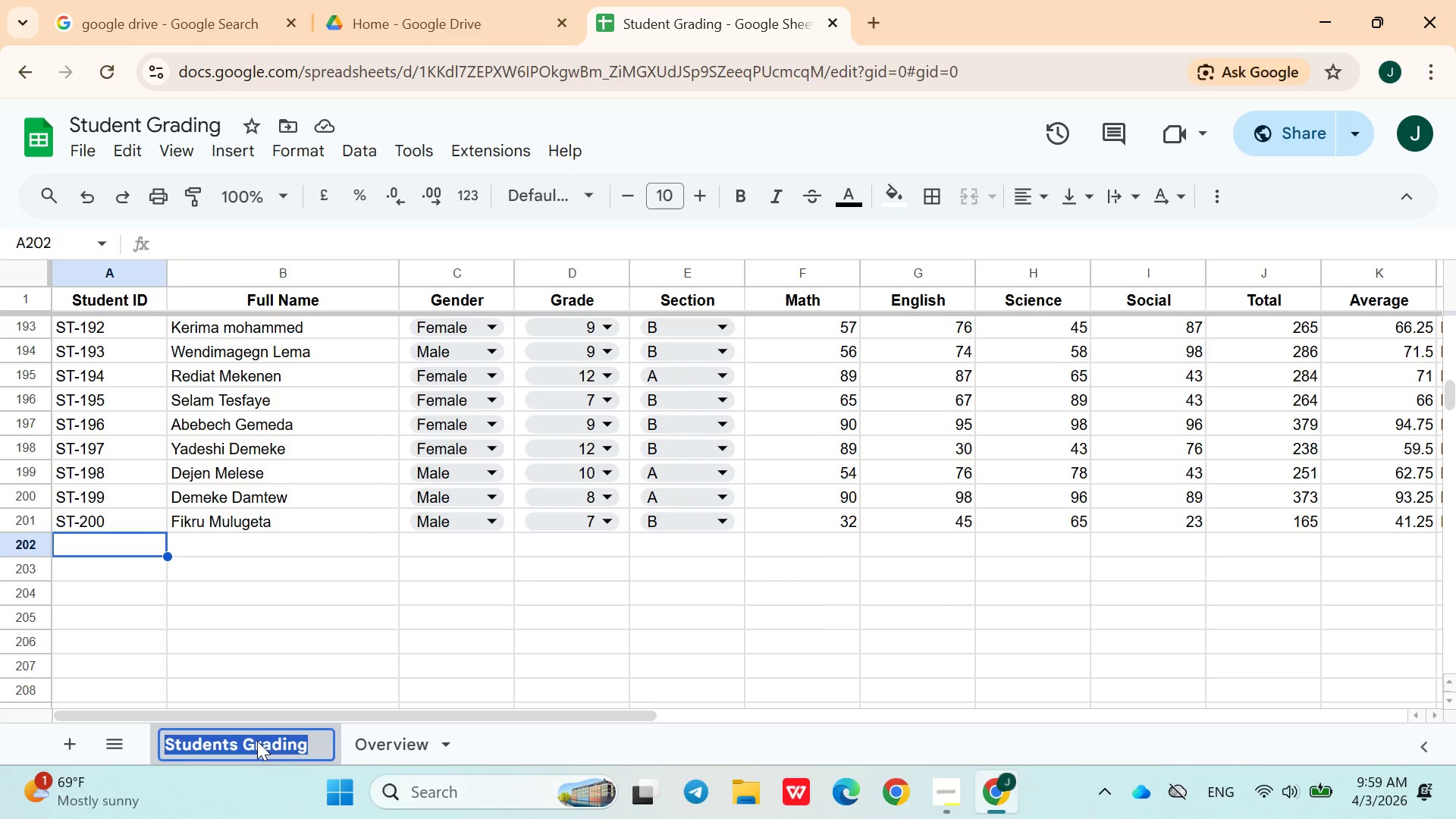 
key(Control+C)
 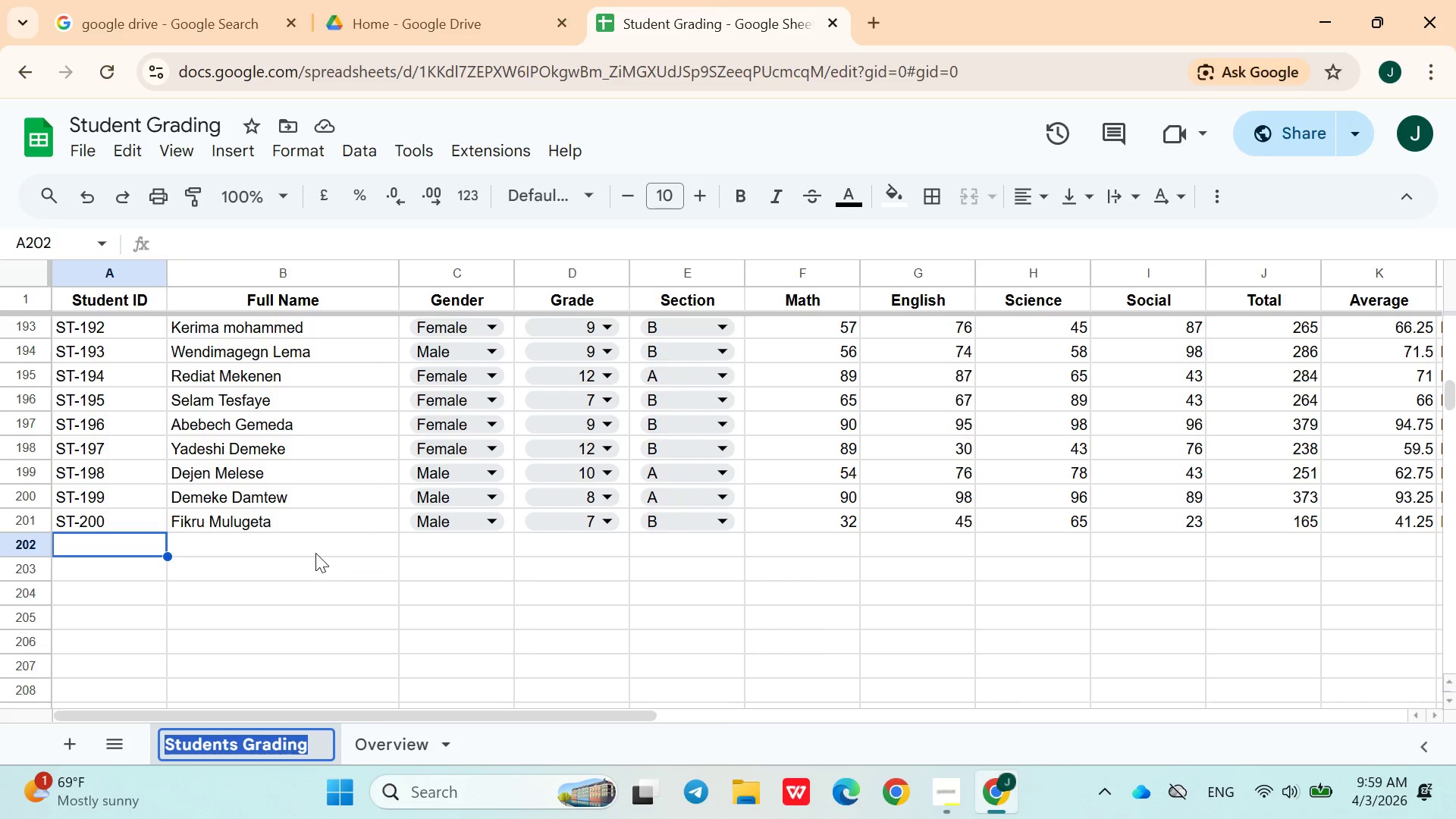 
left_click([325, 595])
 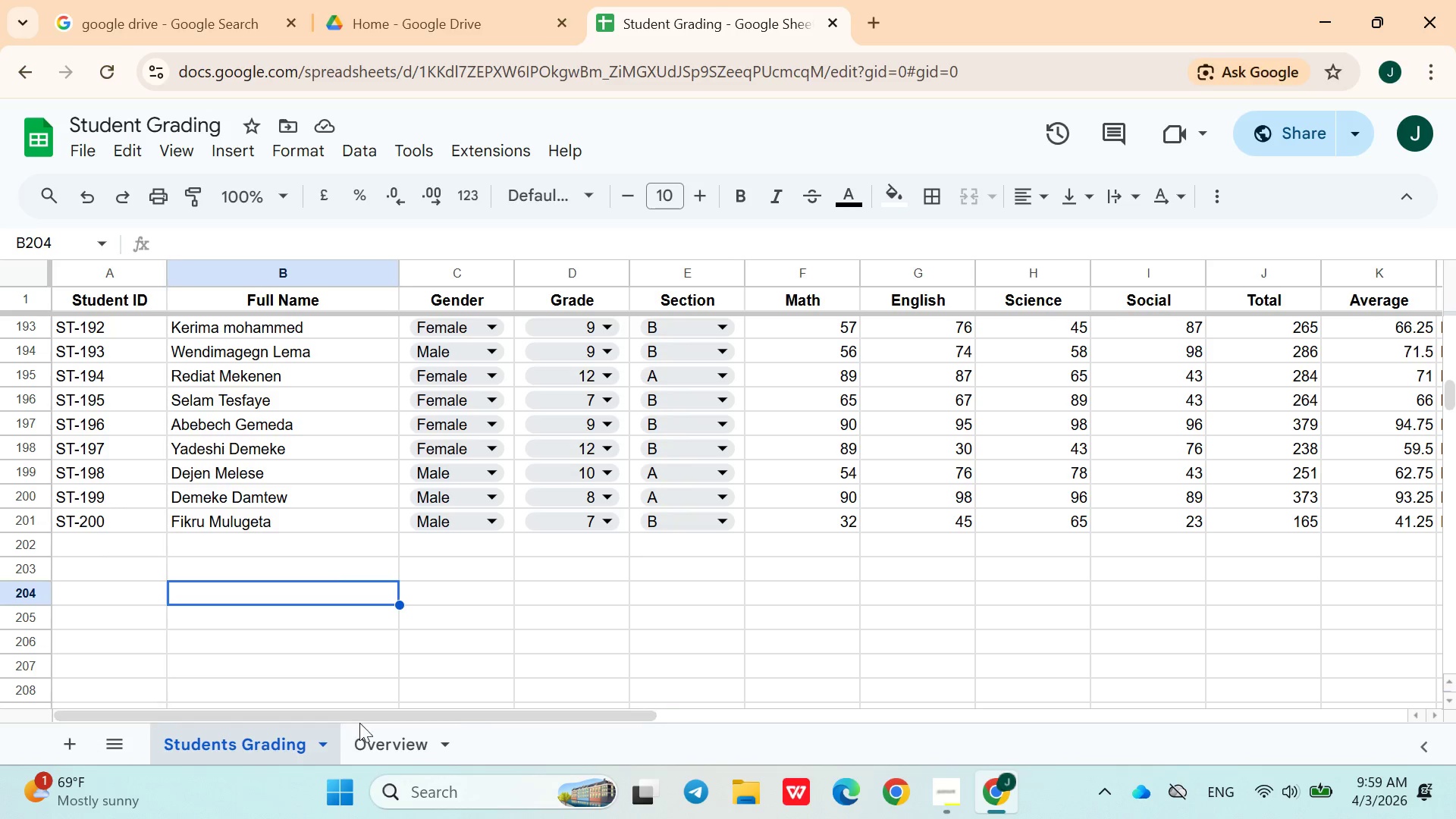 
left_click([387, 745])
 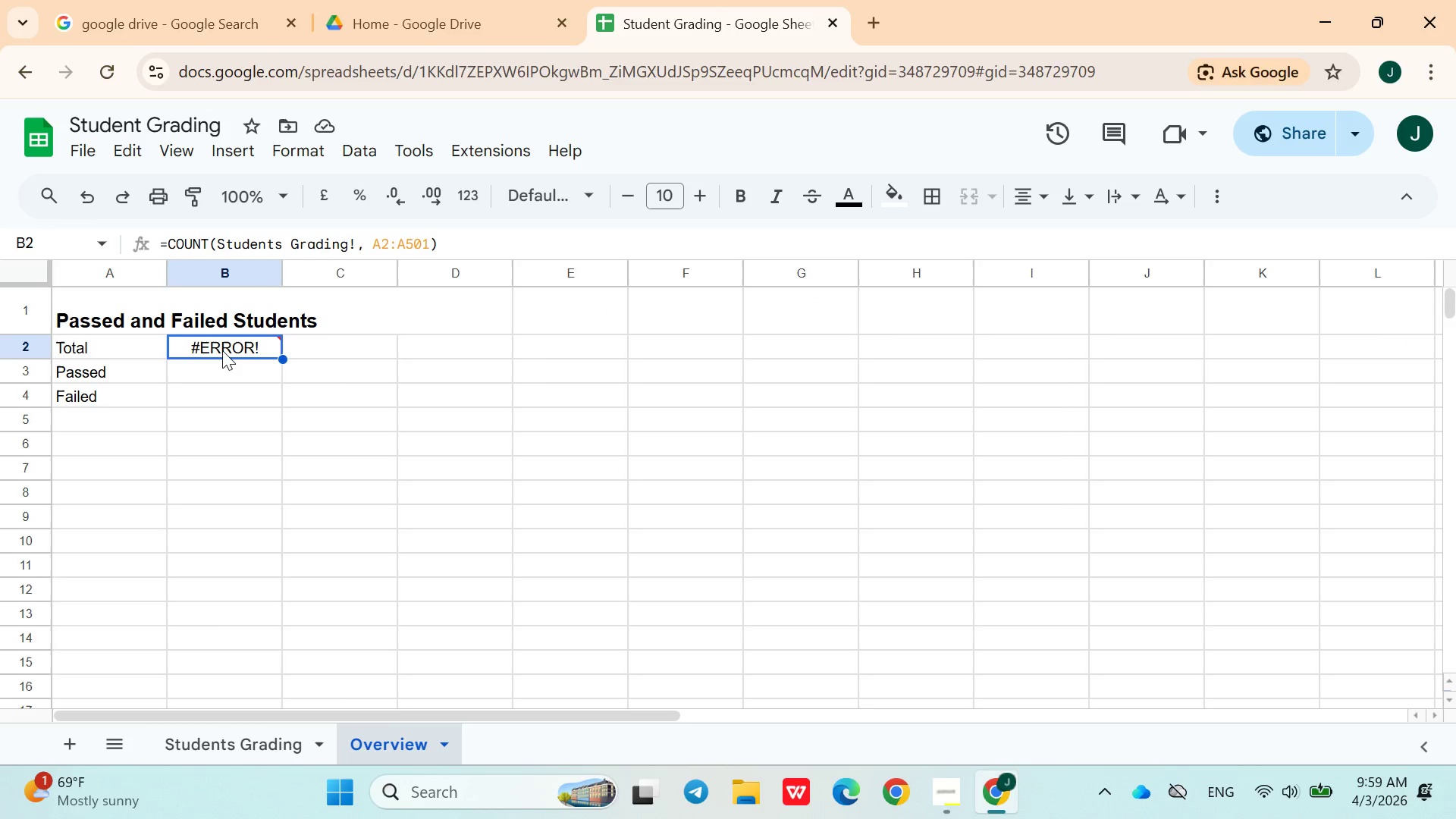 
double_click([222, 350])
 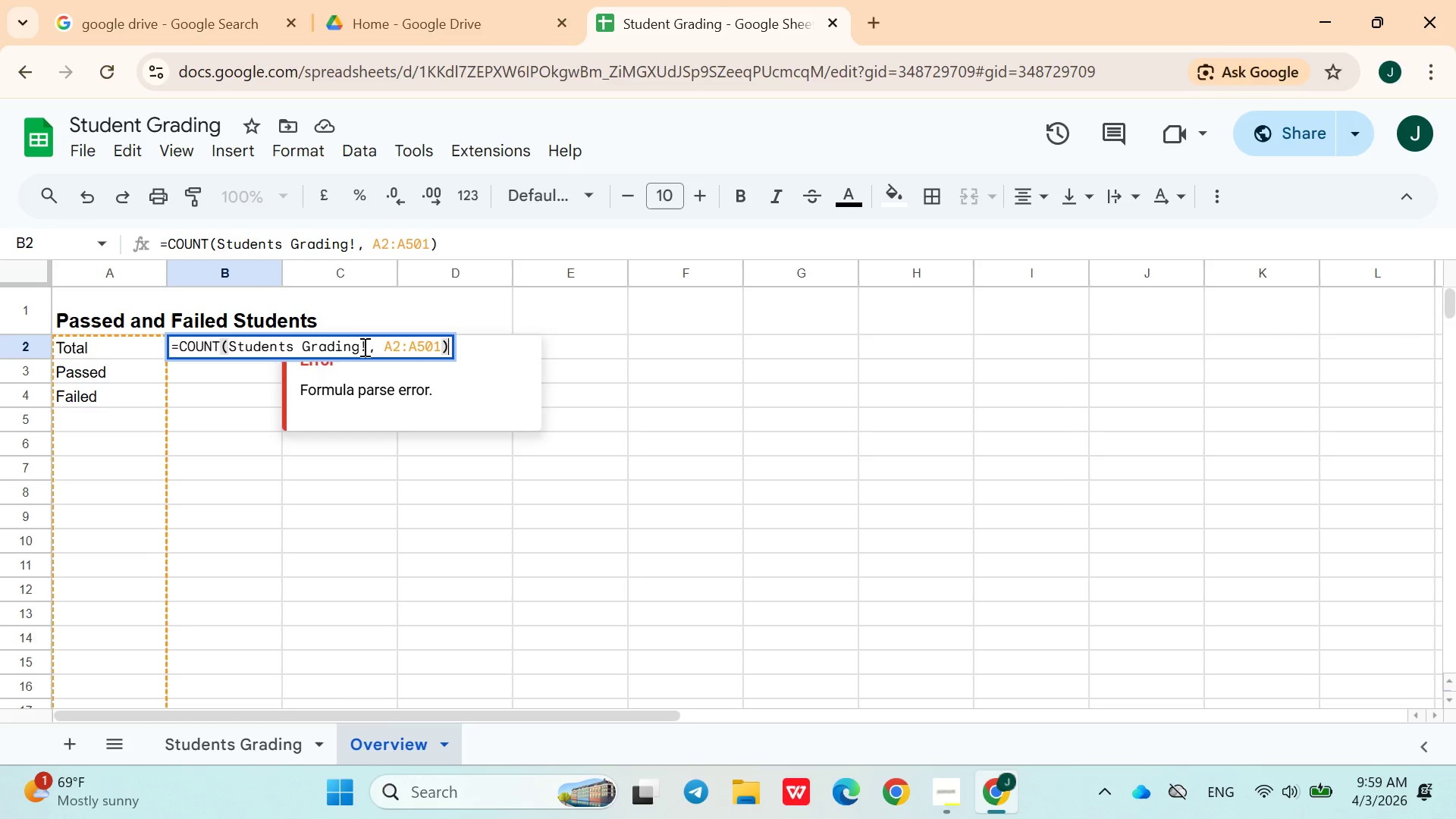 
left_click_drag(start_coordinate=[363, 347], to_coordinate=[225, 340])
 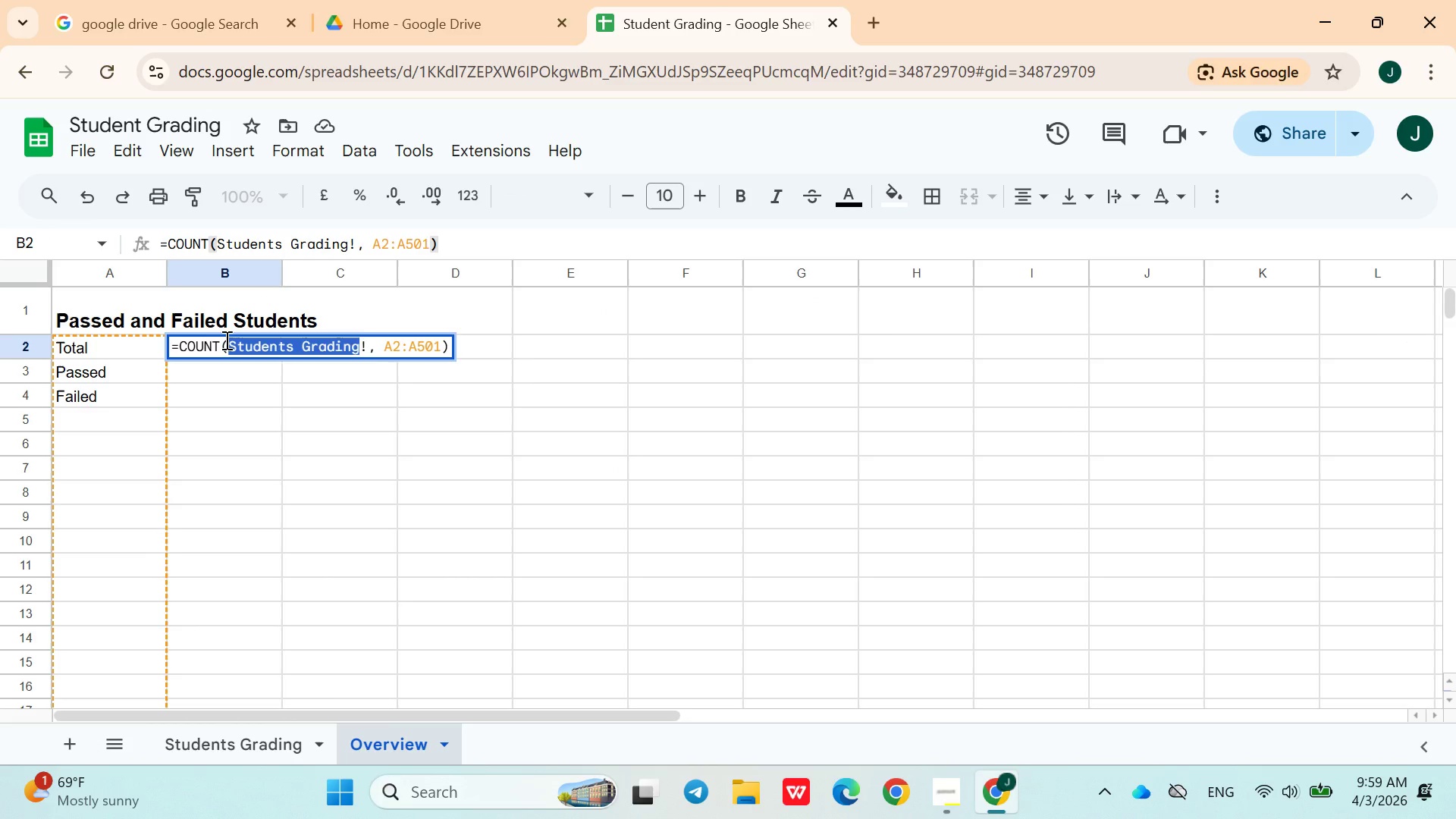 
key(Control+V)
 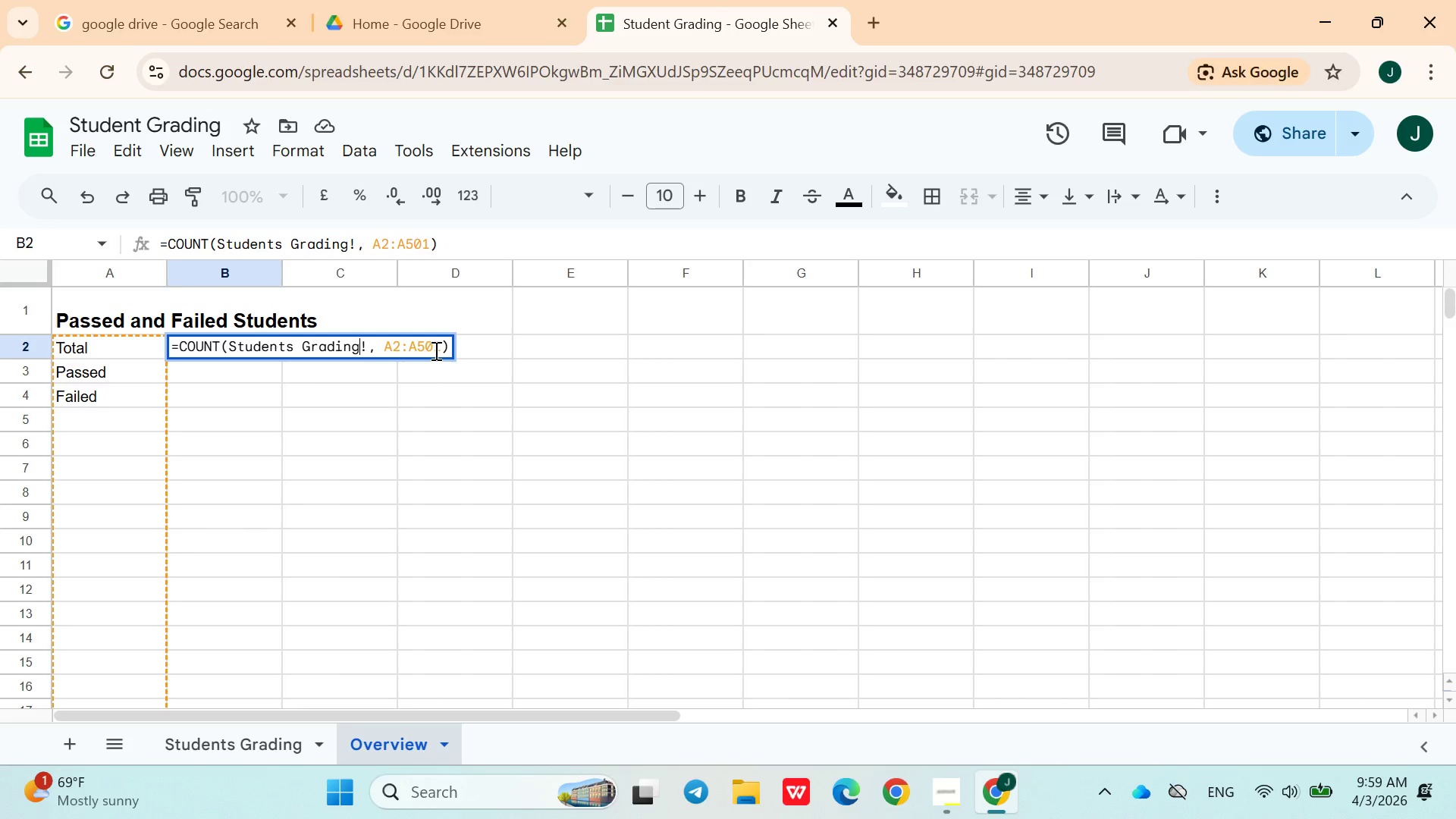 
hold_key(key=ArrowRight, duration=1.09)
 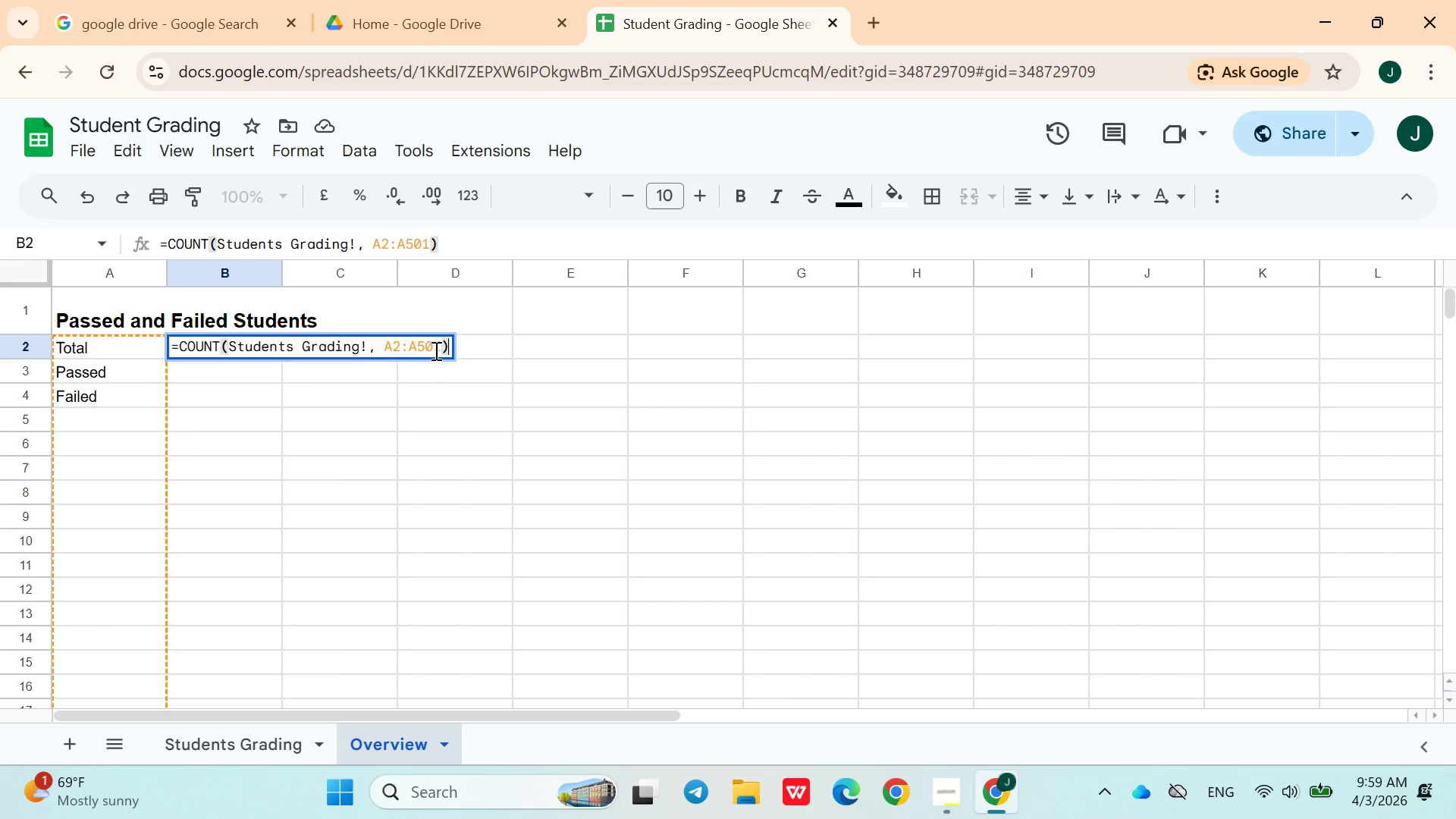 
key(Enter)
 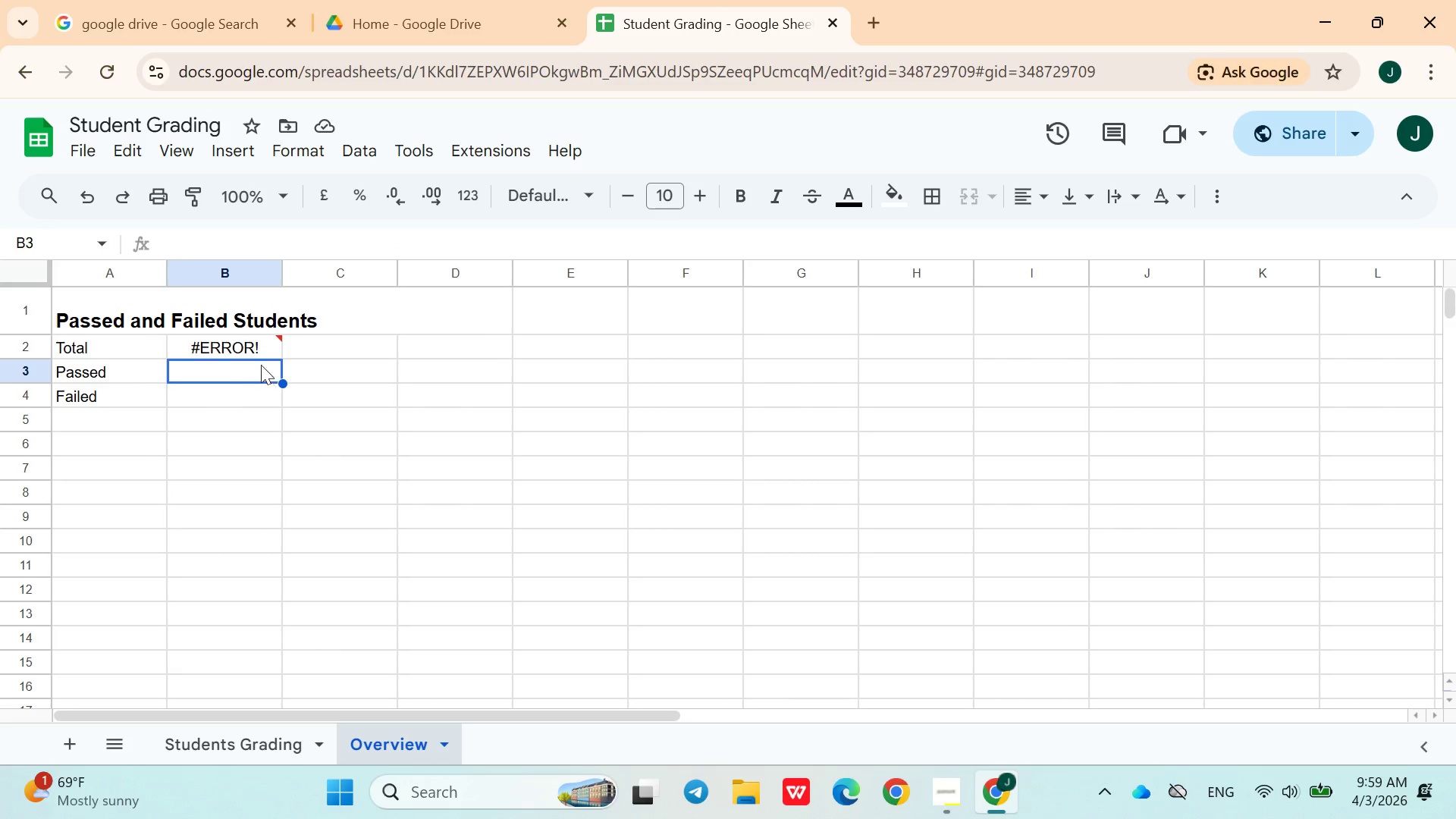 
left_click([261, 357])
 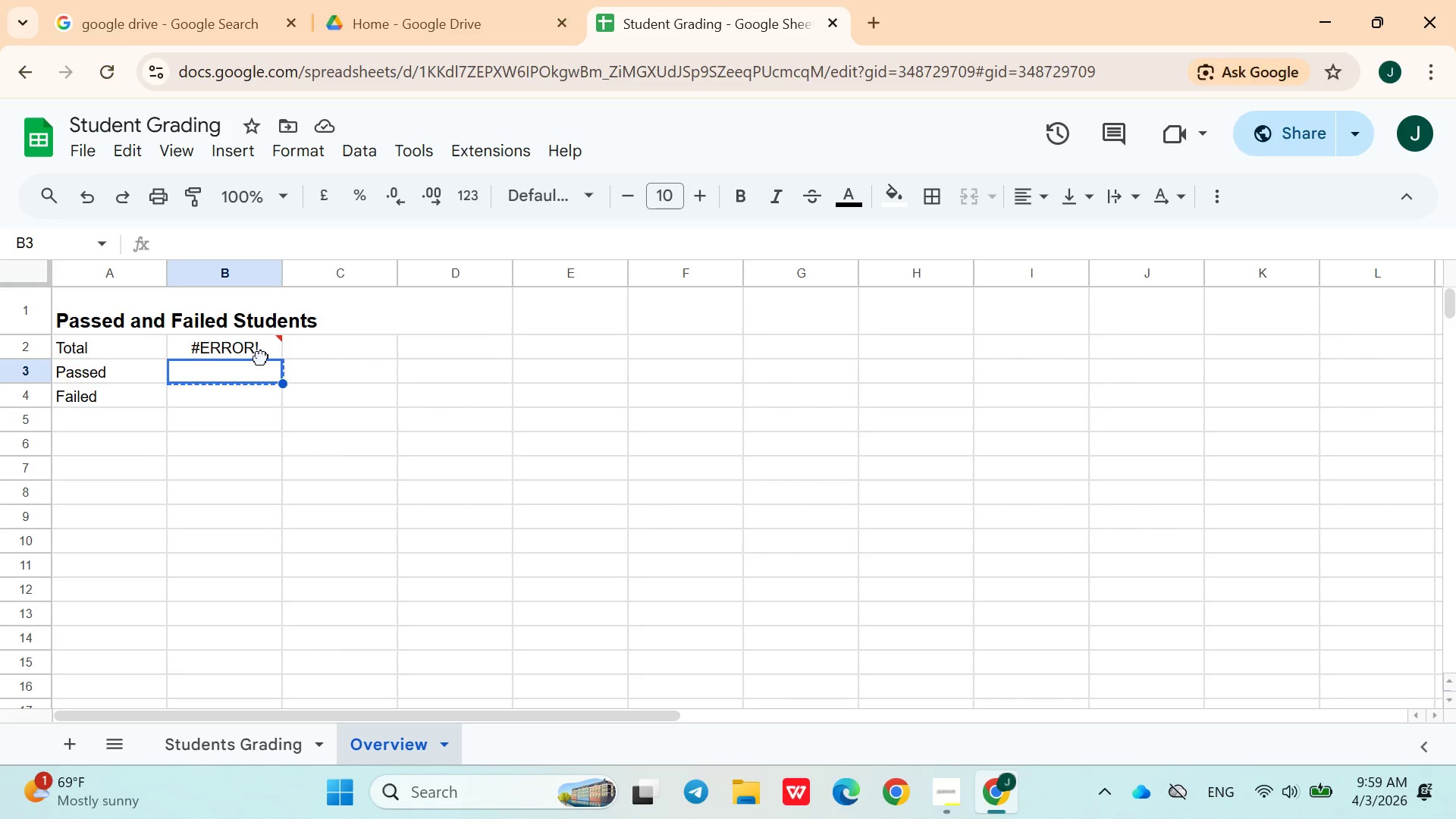 
left_click([261, 357])
 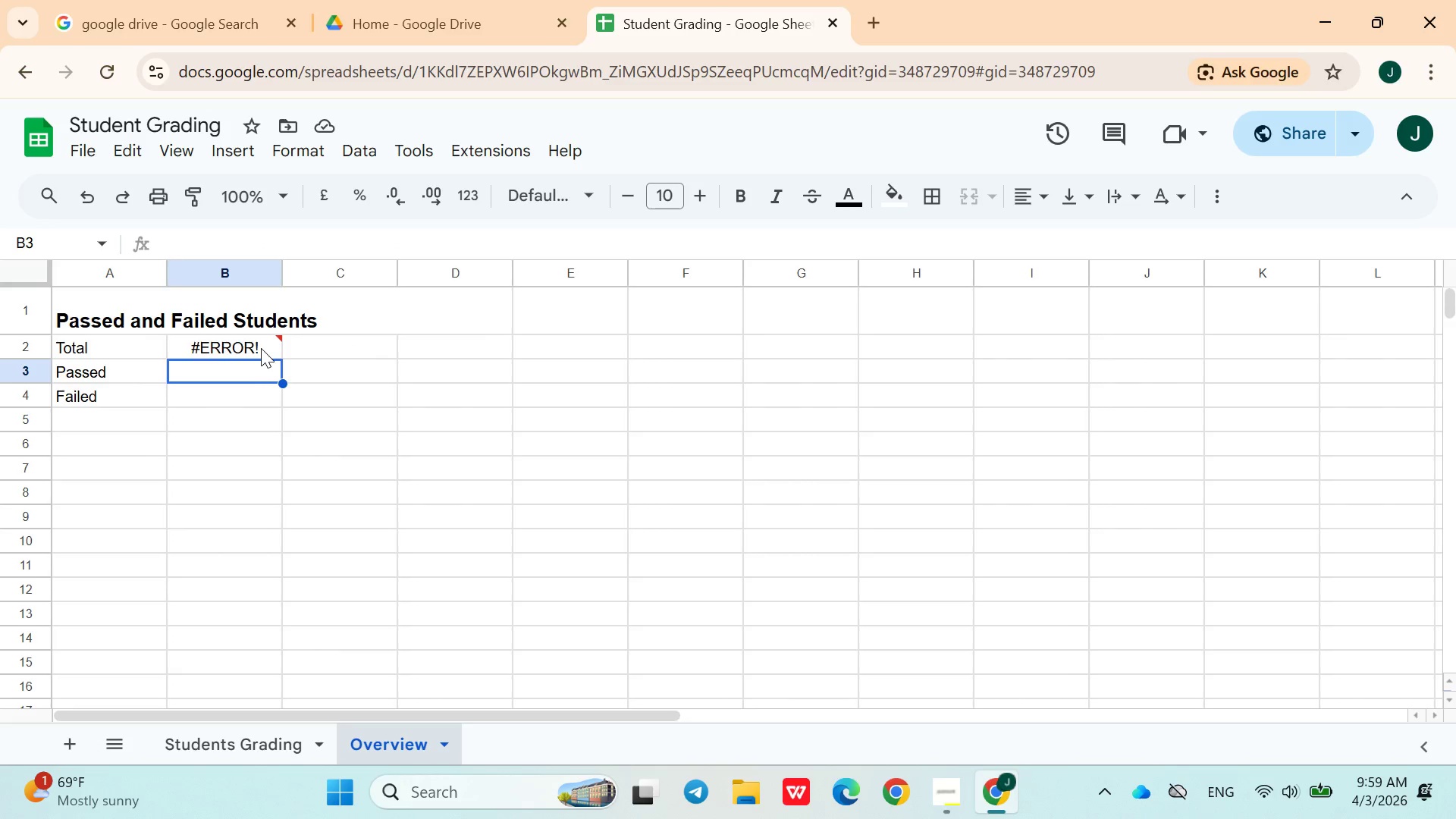 
triple_click([261, 357])
 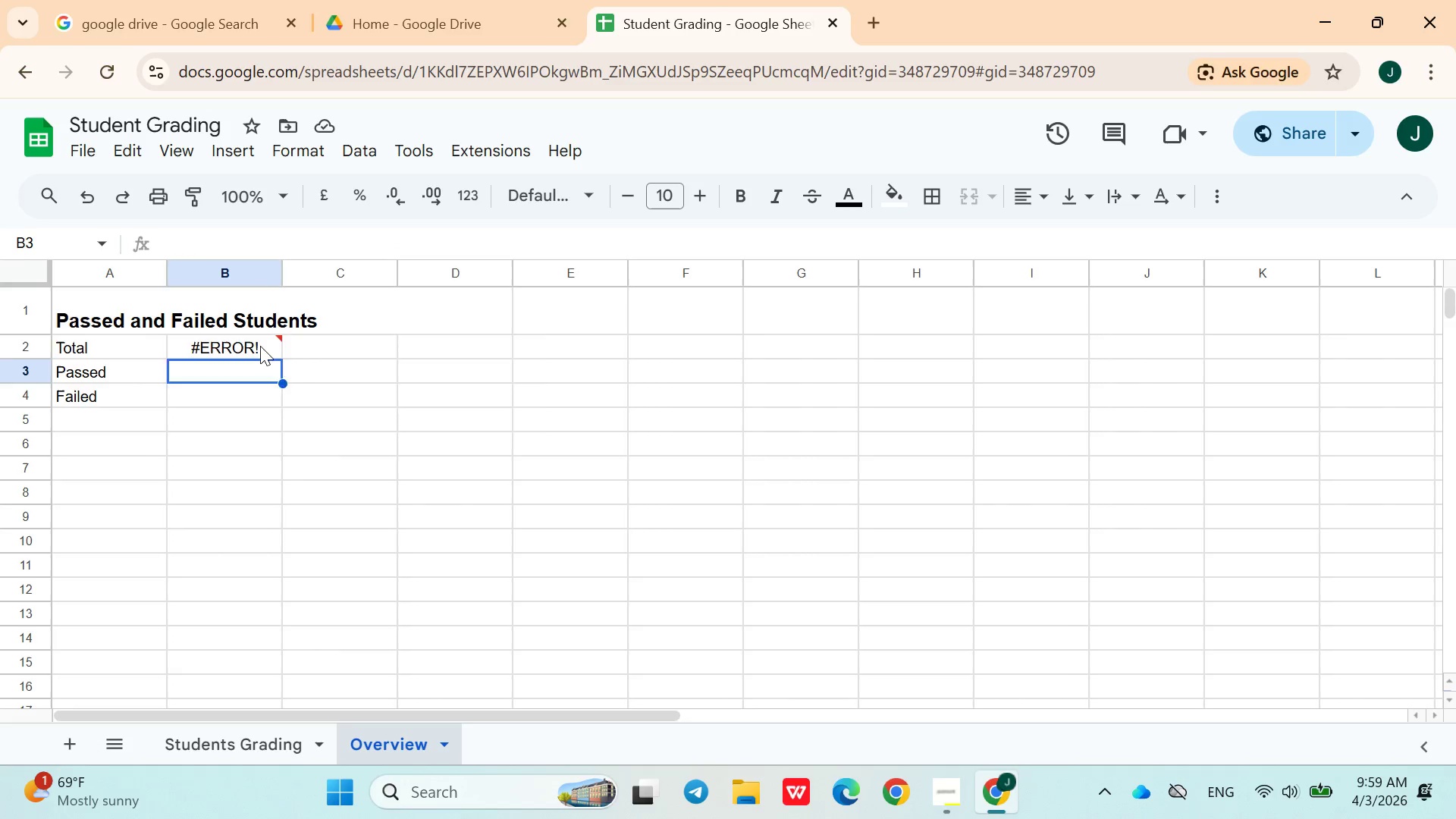 
left_click([260, 346])
 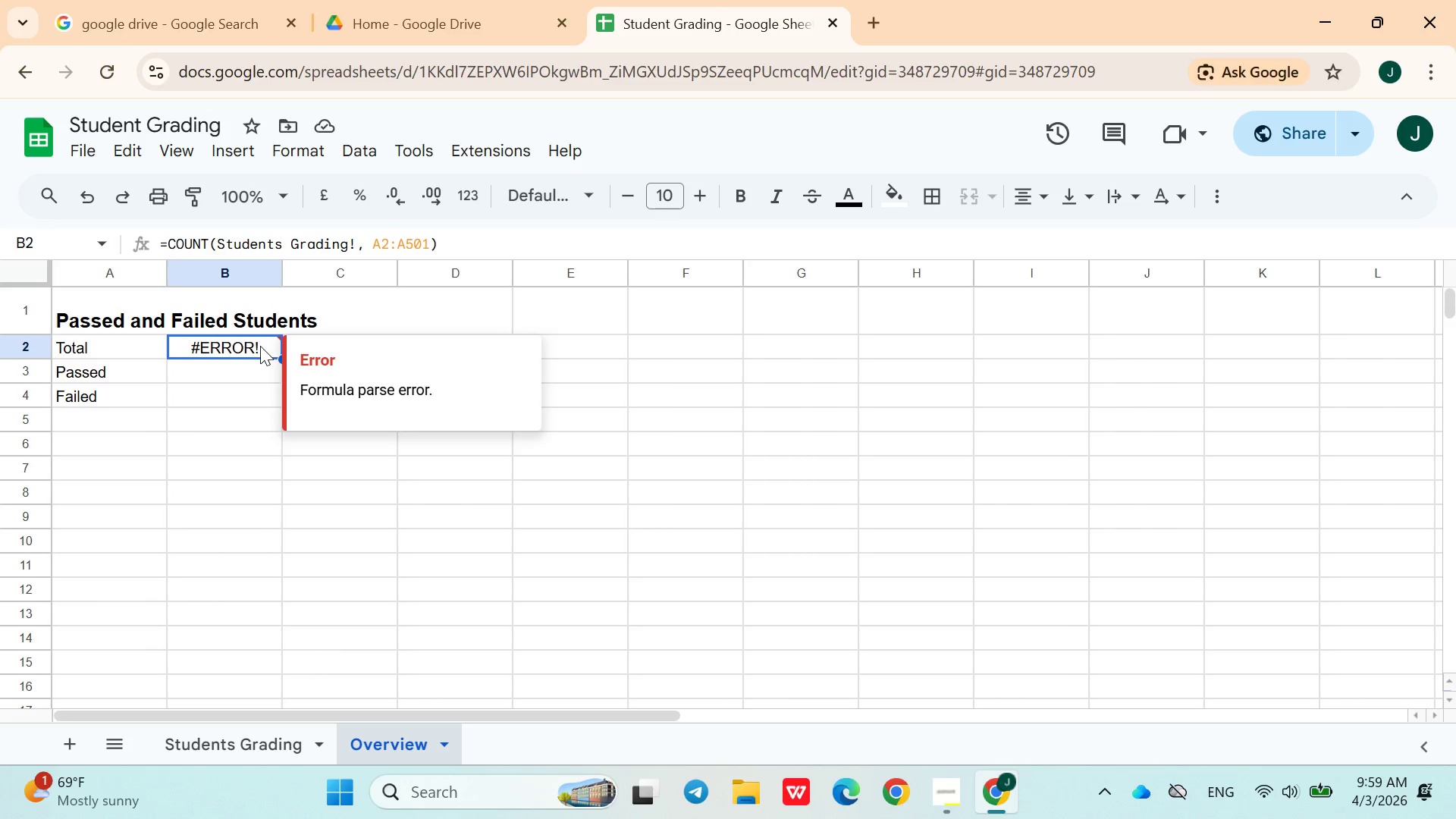 
double_click([260, 346])
 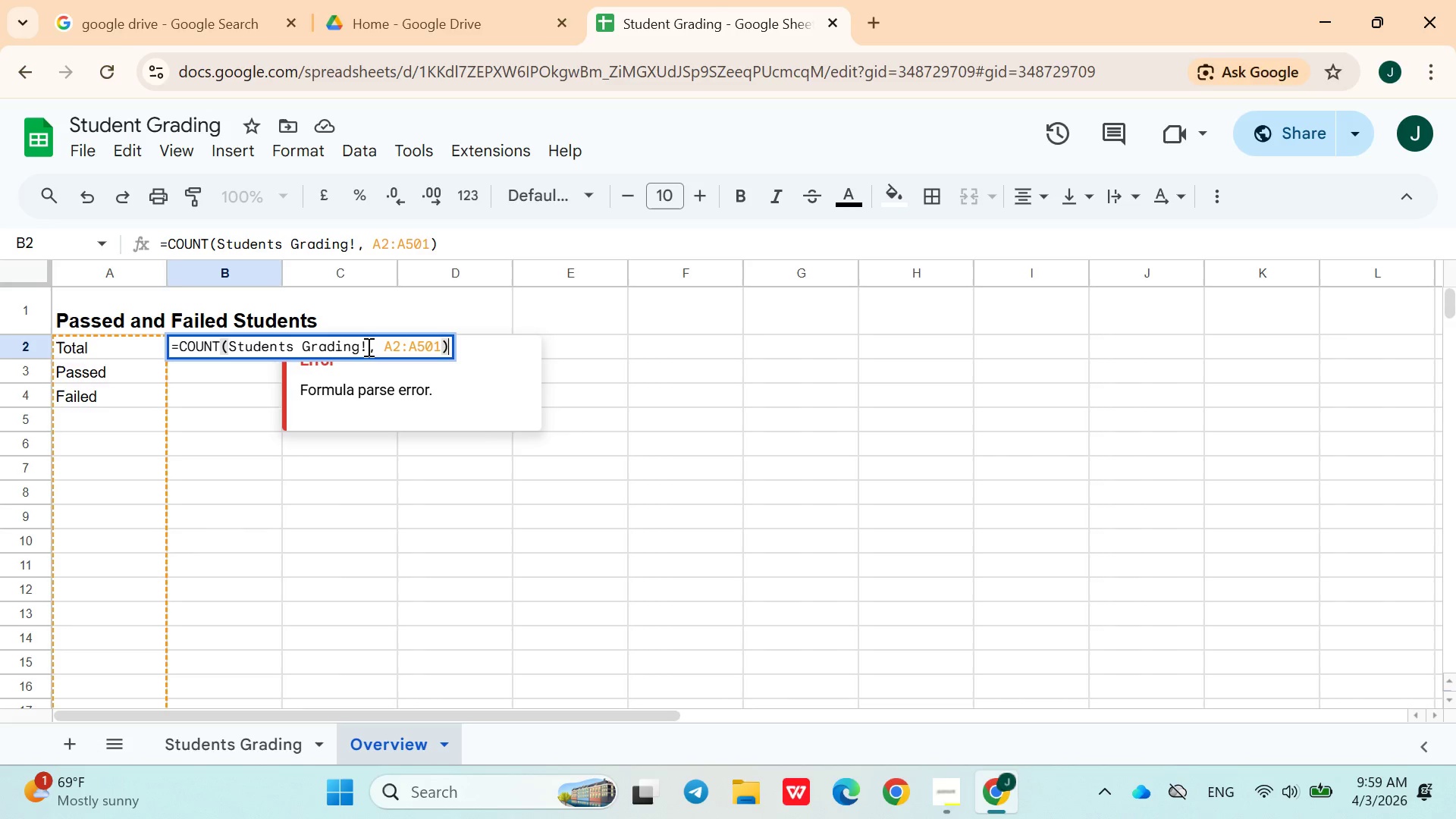 
wait(5.69)
 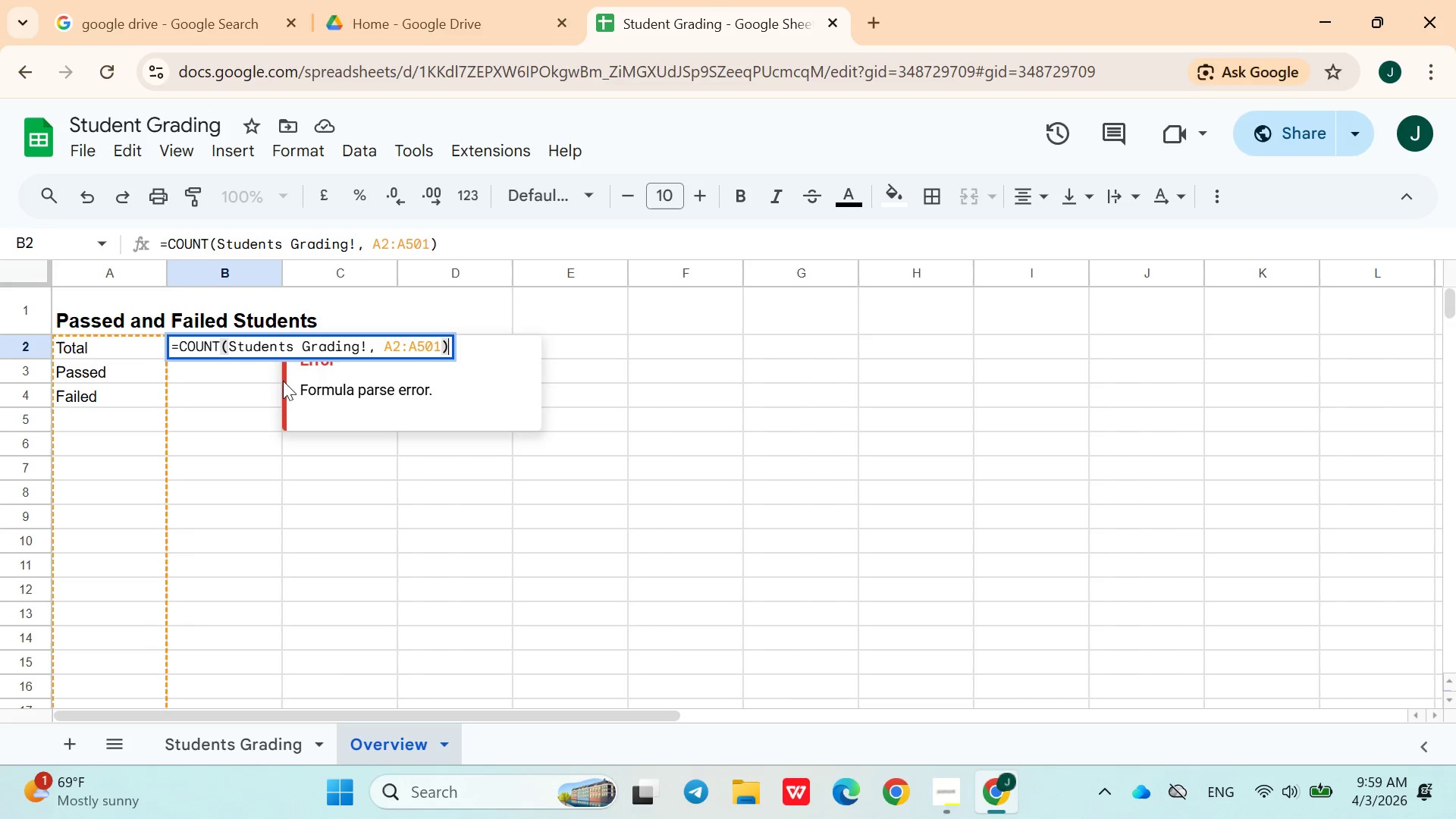 
double_click([367, 347])
 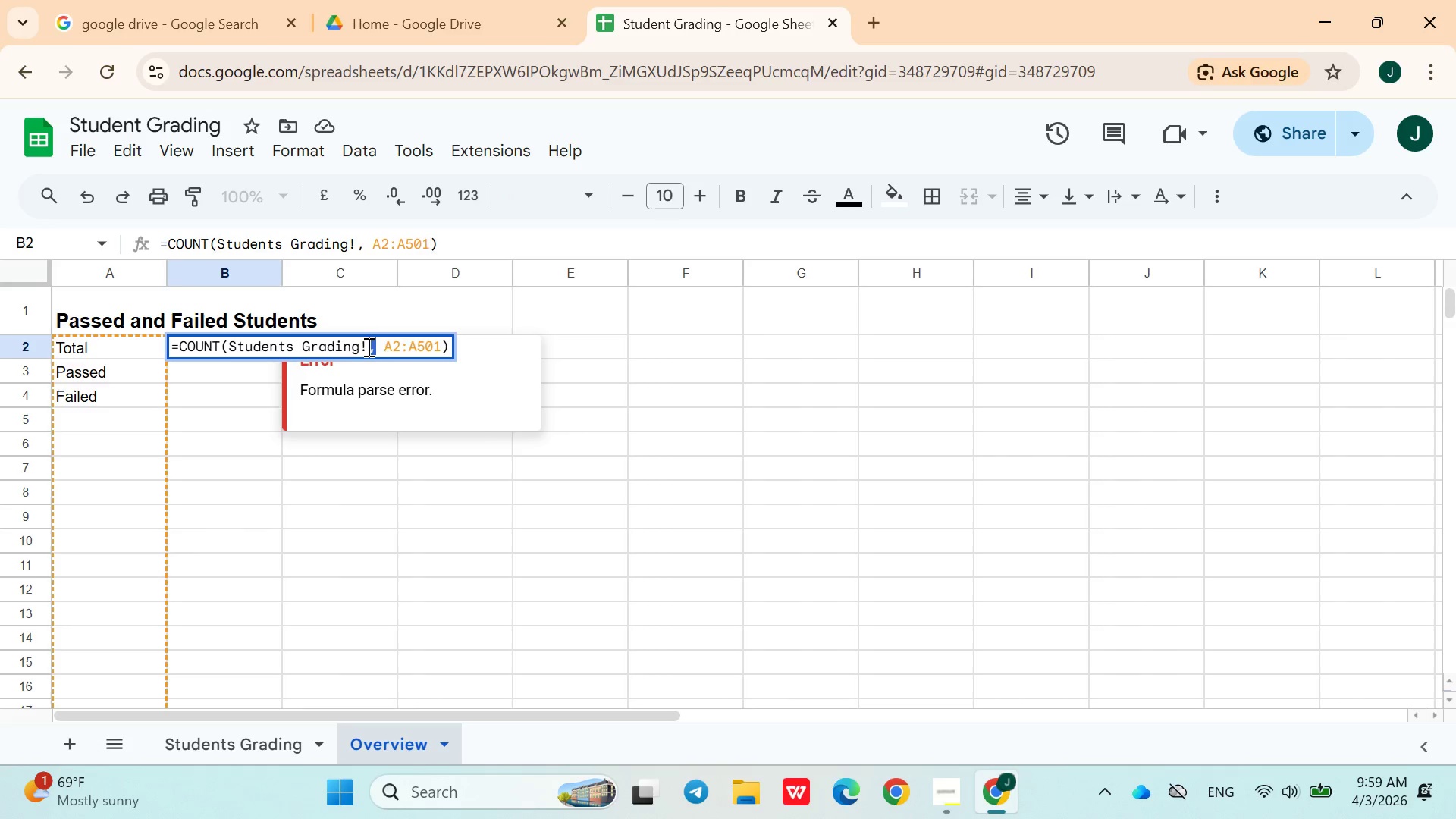 
triple_click([367, 347])
 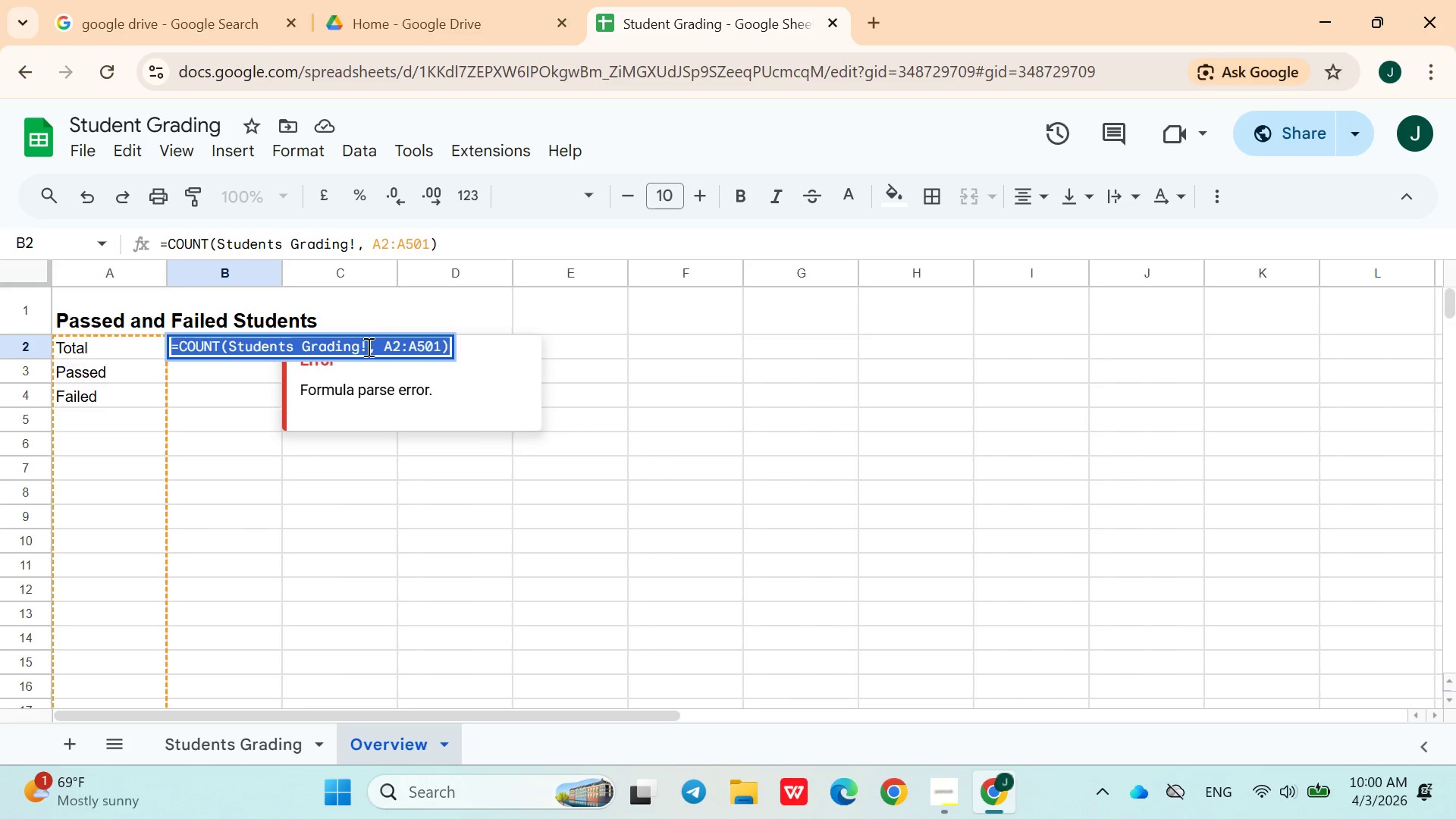 
wait(18.27)
 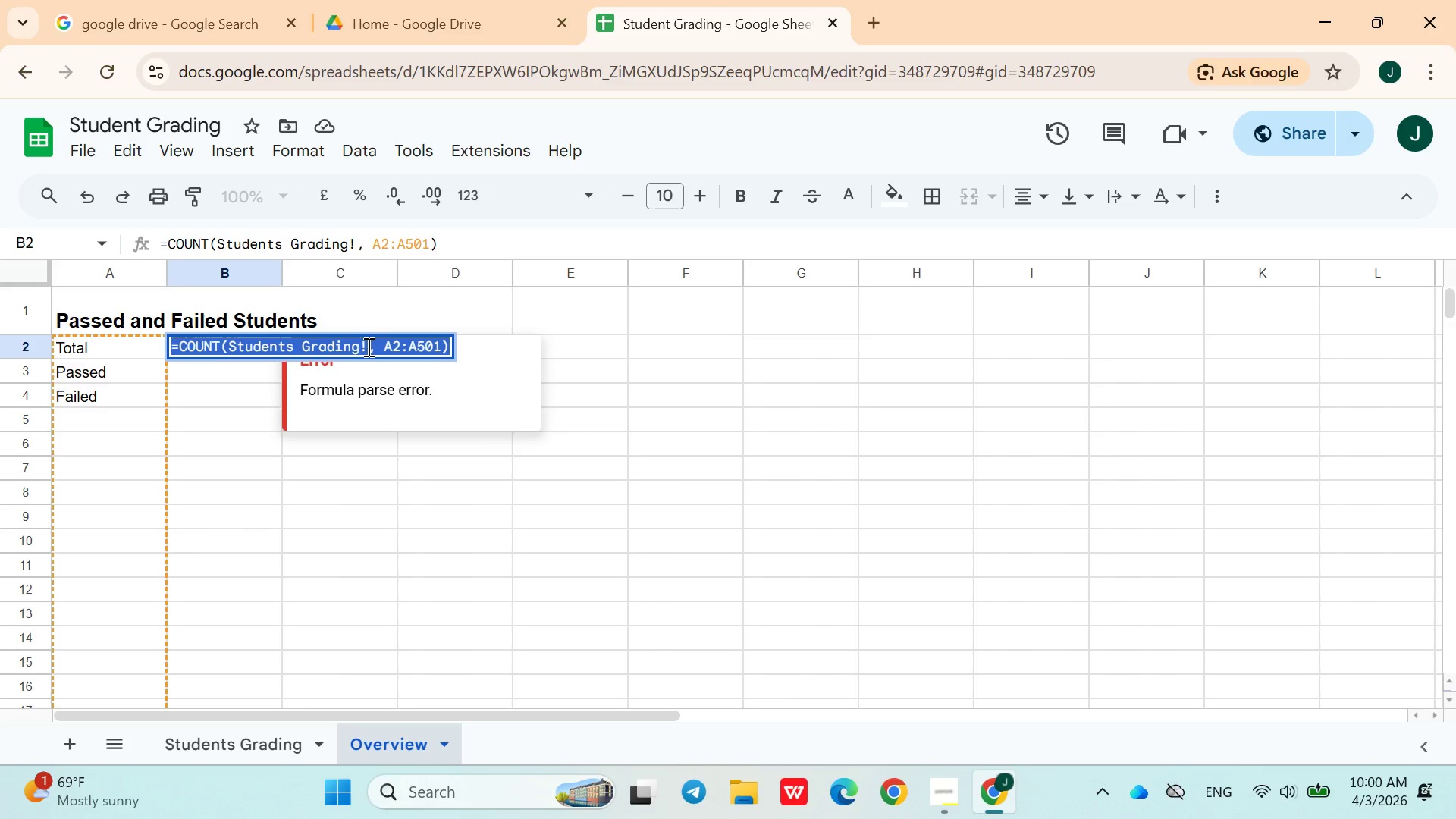 
key(Backspace)
 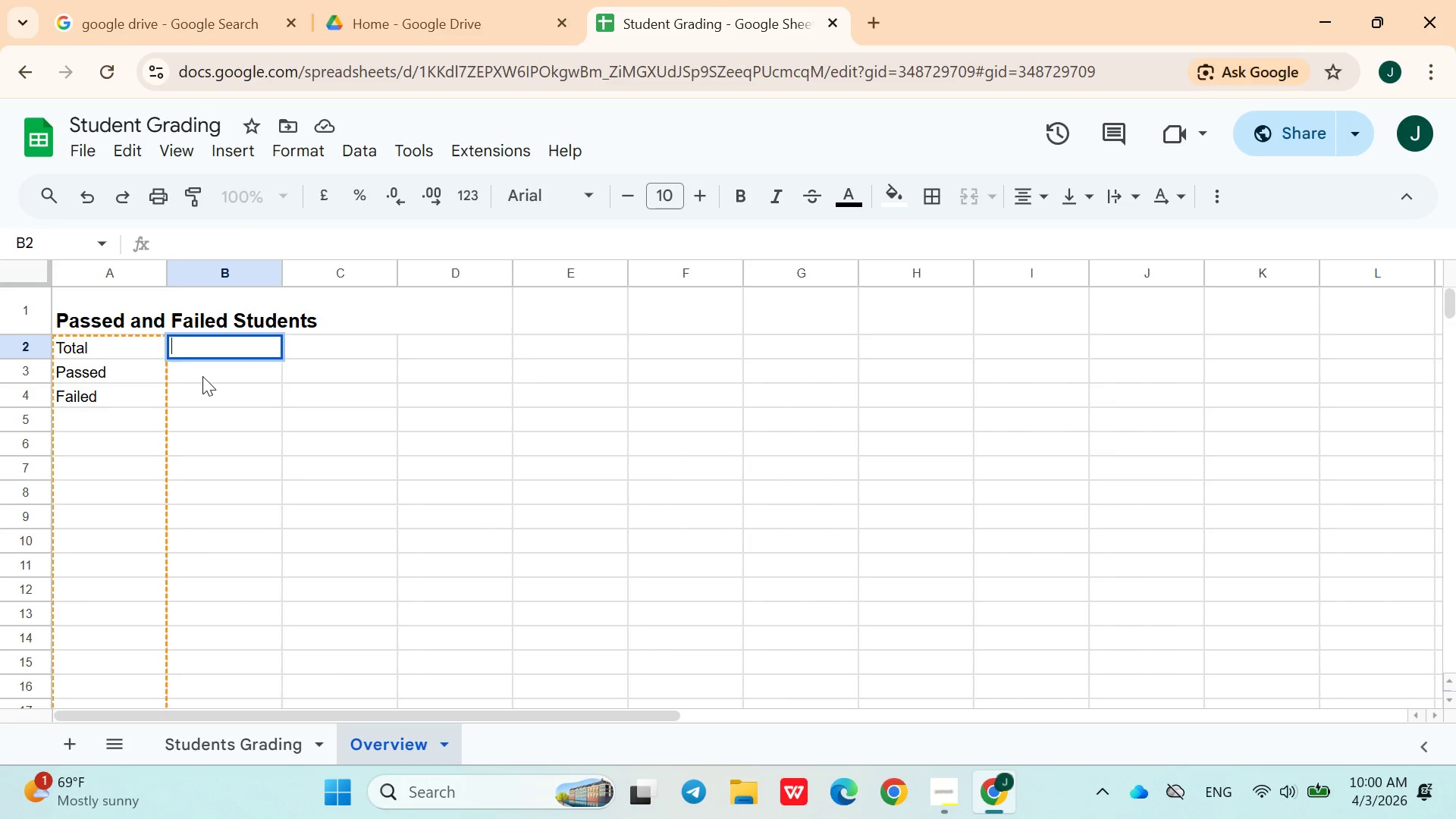 
left_click([202, 376])
 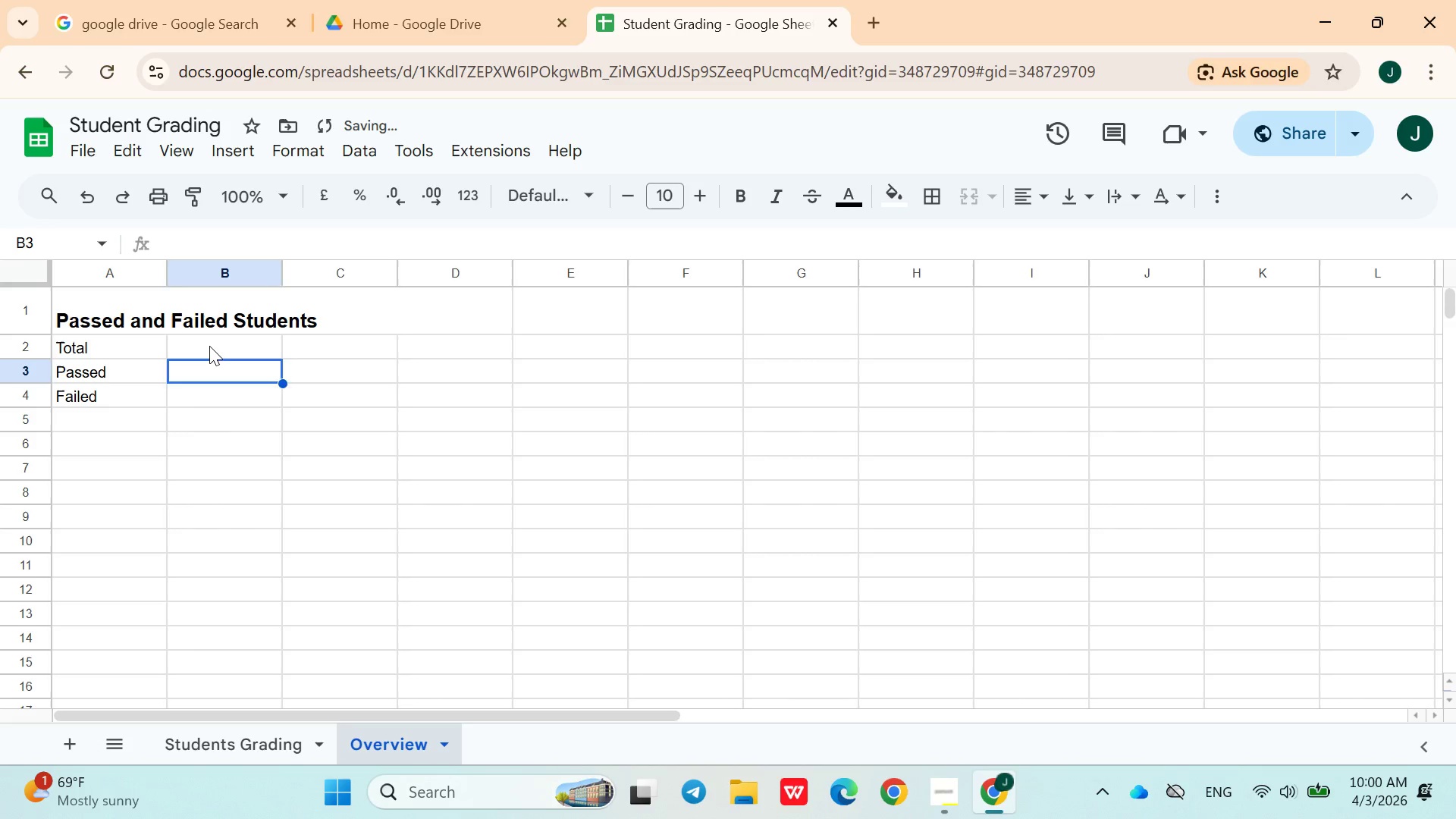 
left_click([209, 346])
 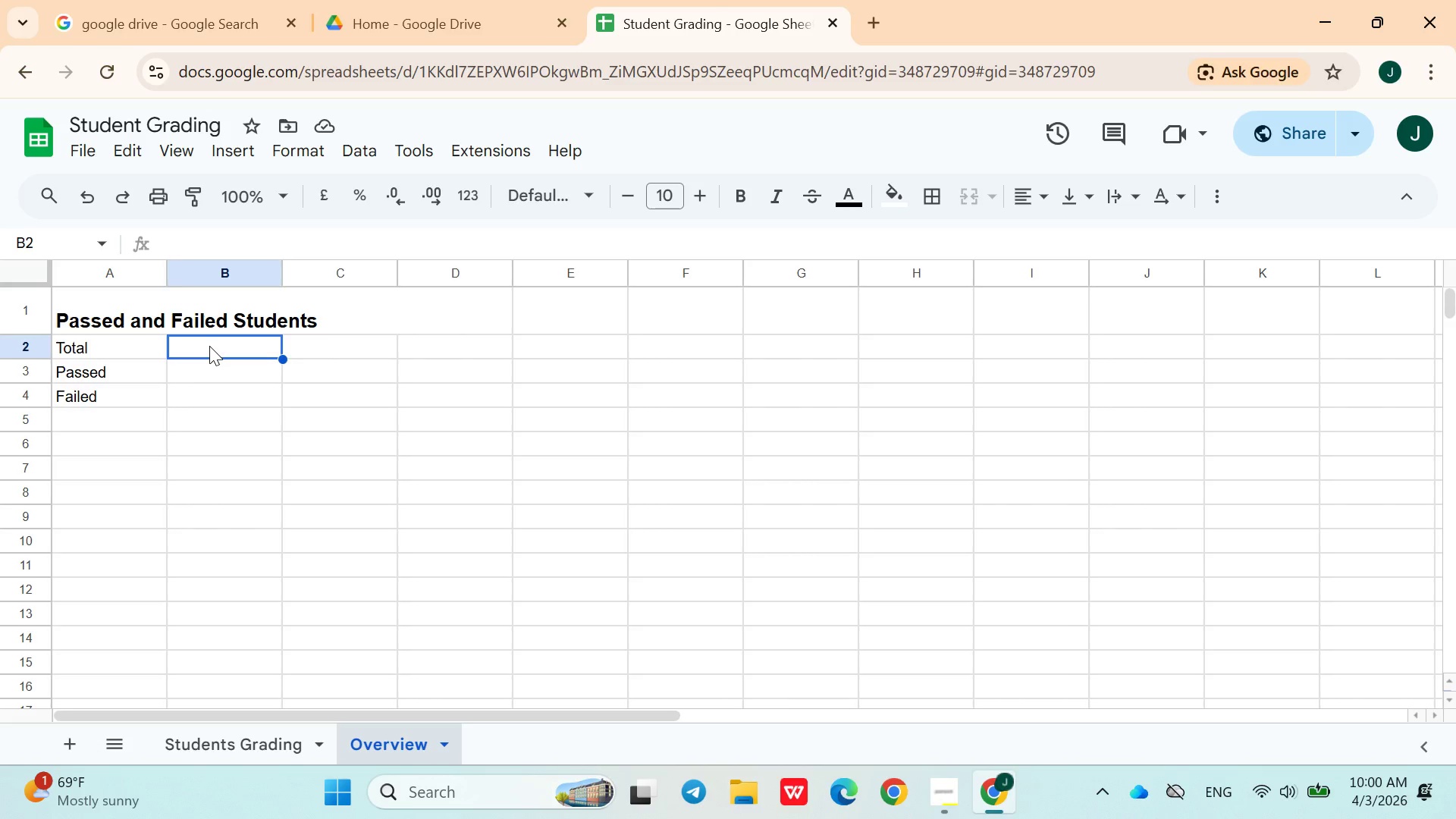 
wait(15.02)
 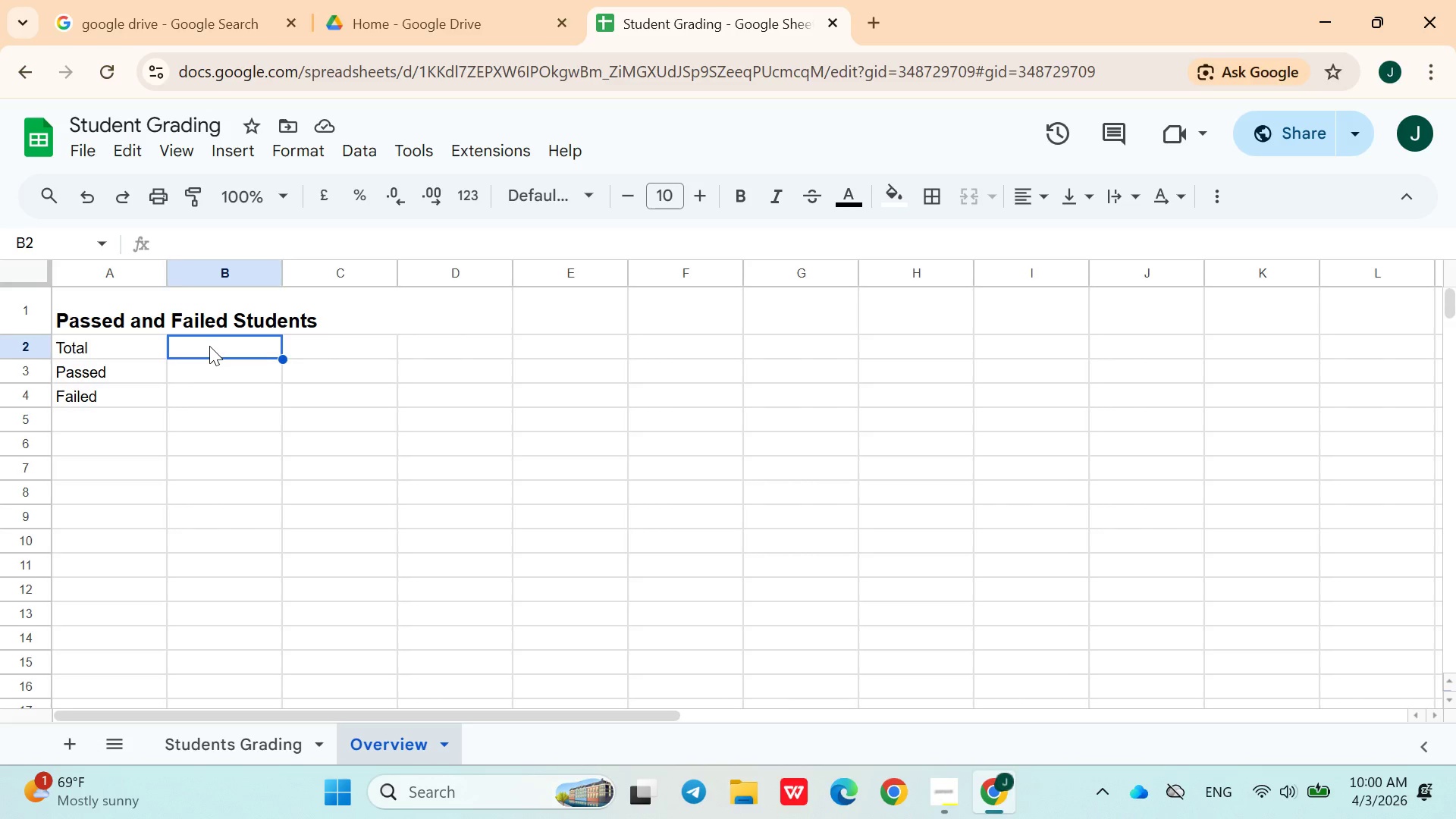 
type(=COUNTI)
 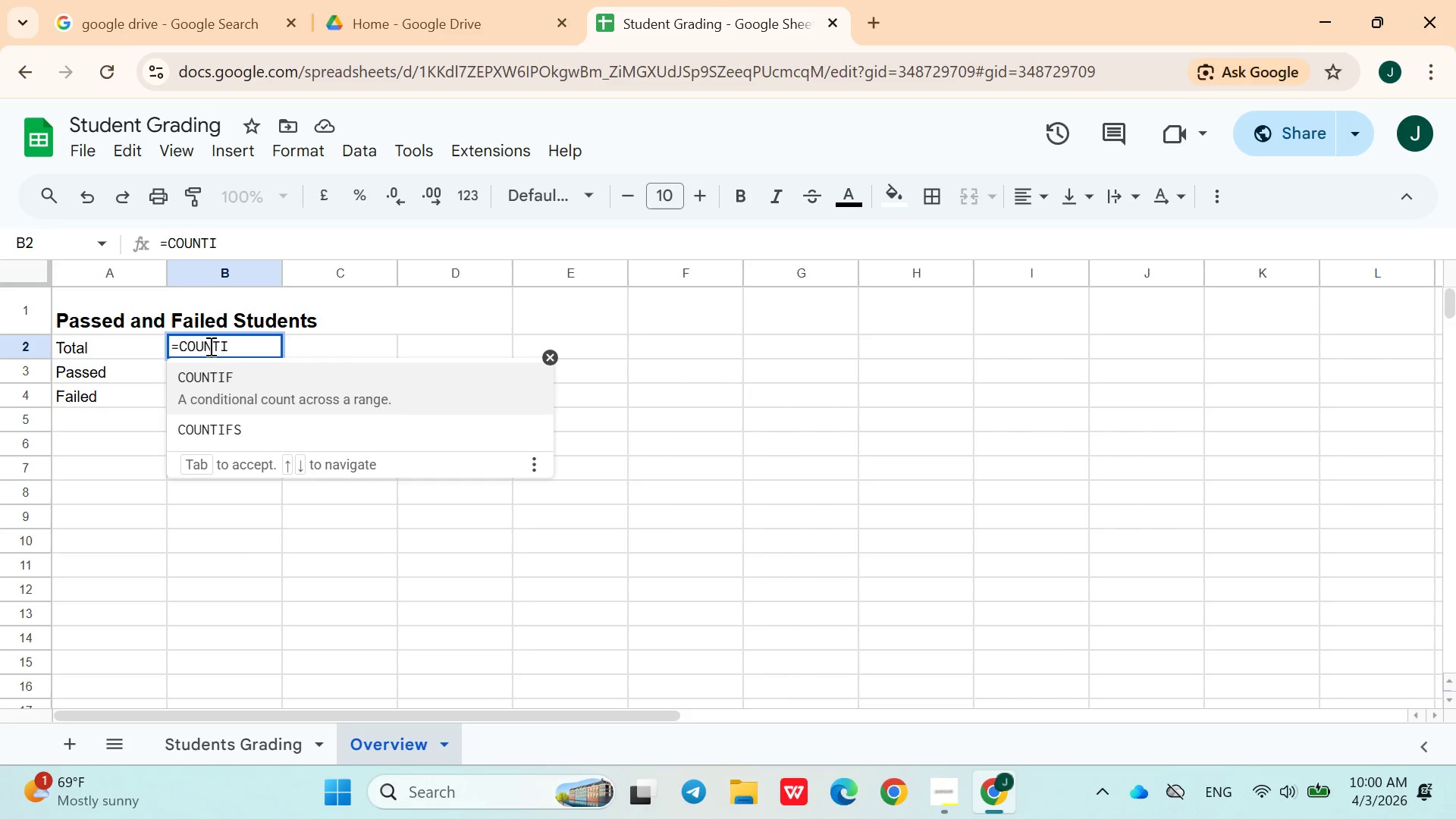 
left_click([218, 391])
 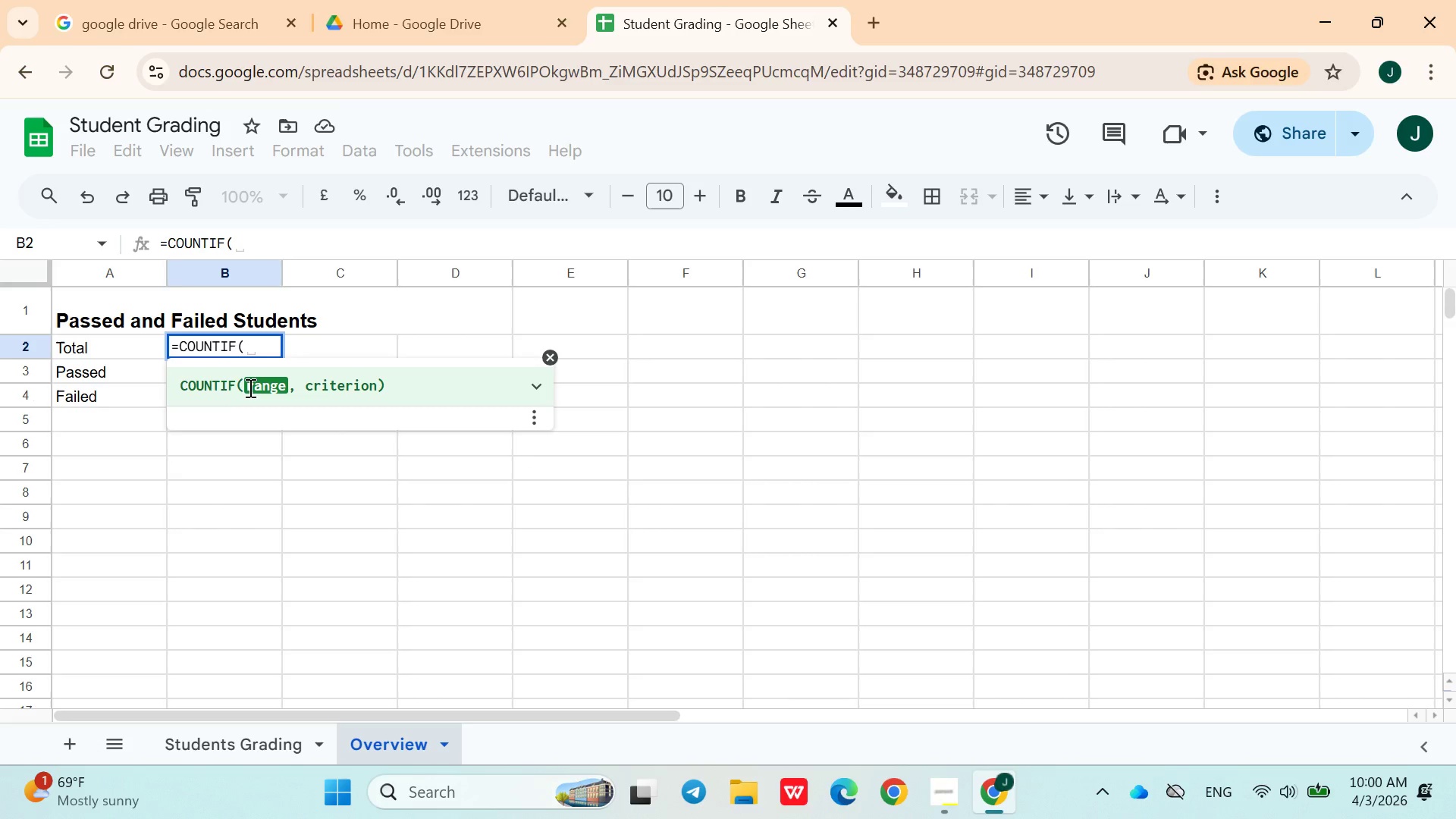 
type(L2:L501,"")
 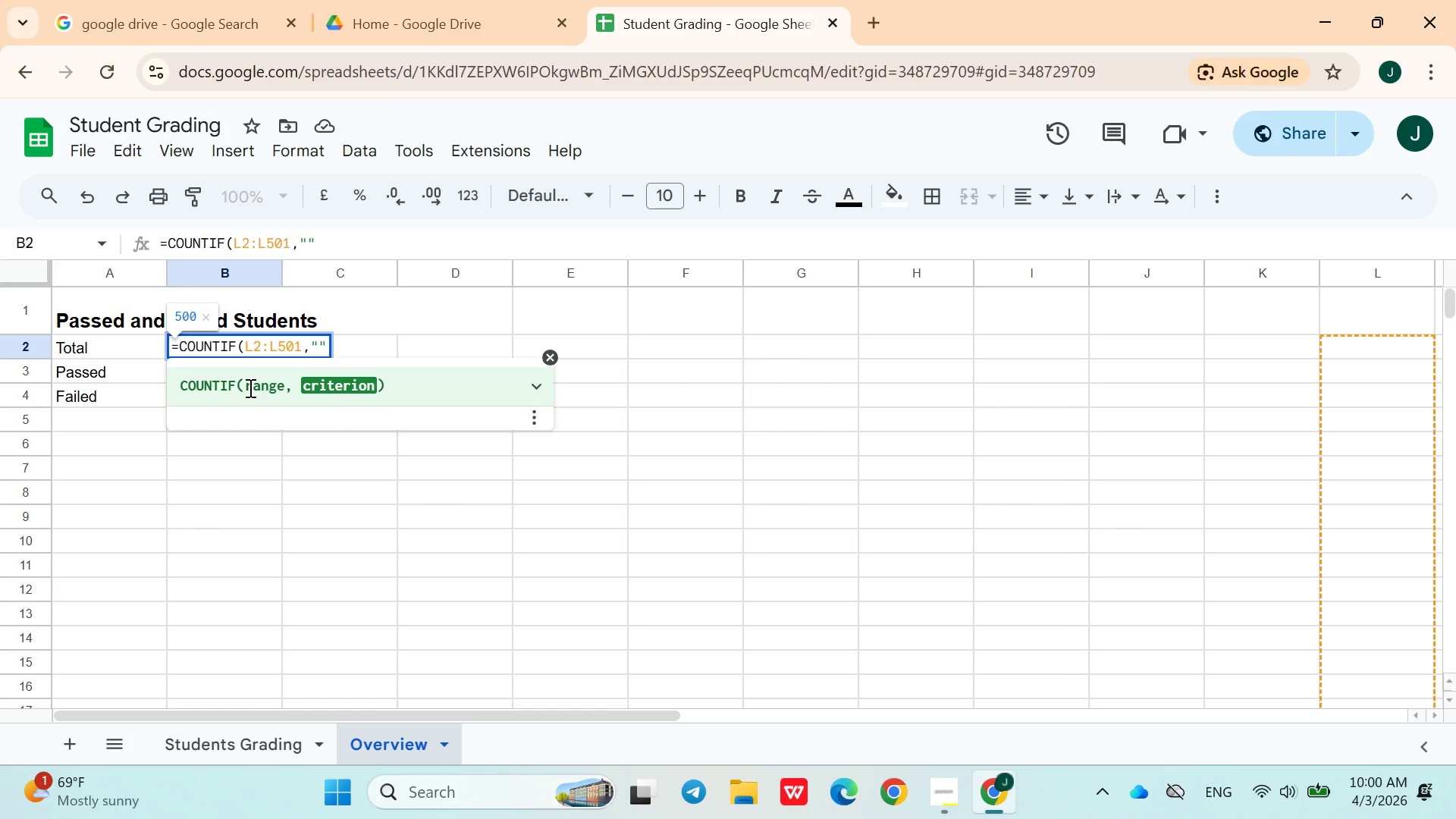 
key(ArrowLeft)
 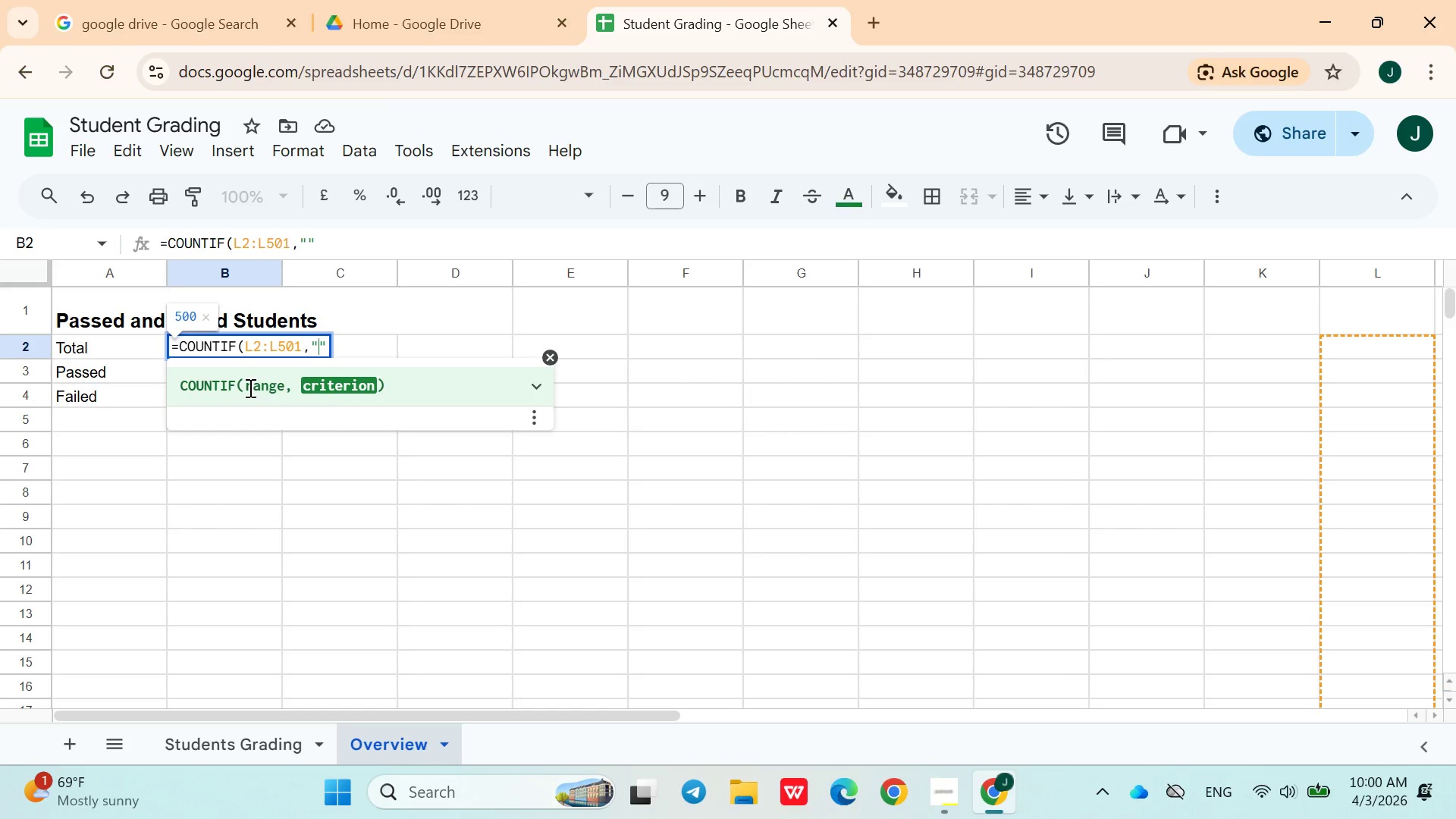 
type(pass)
 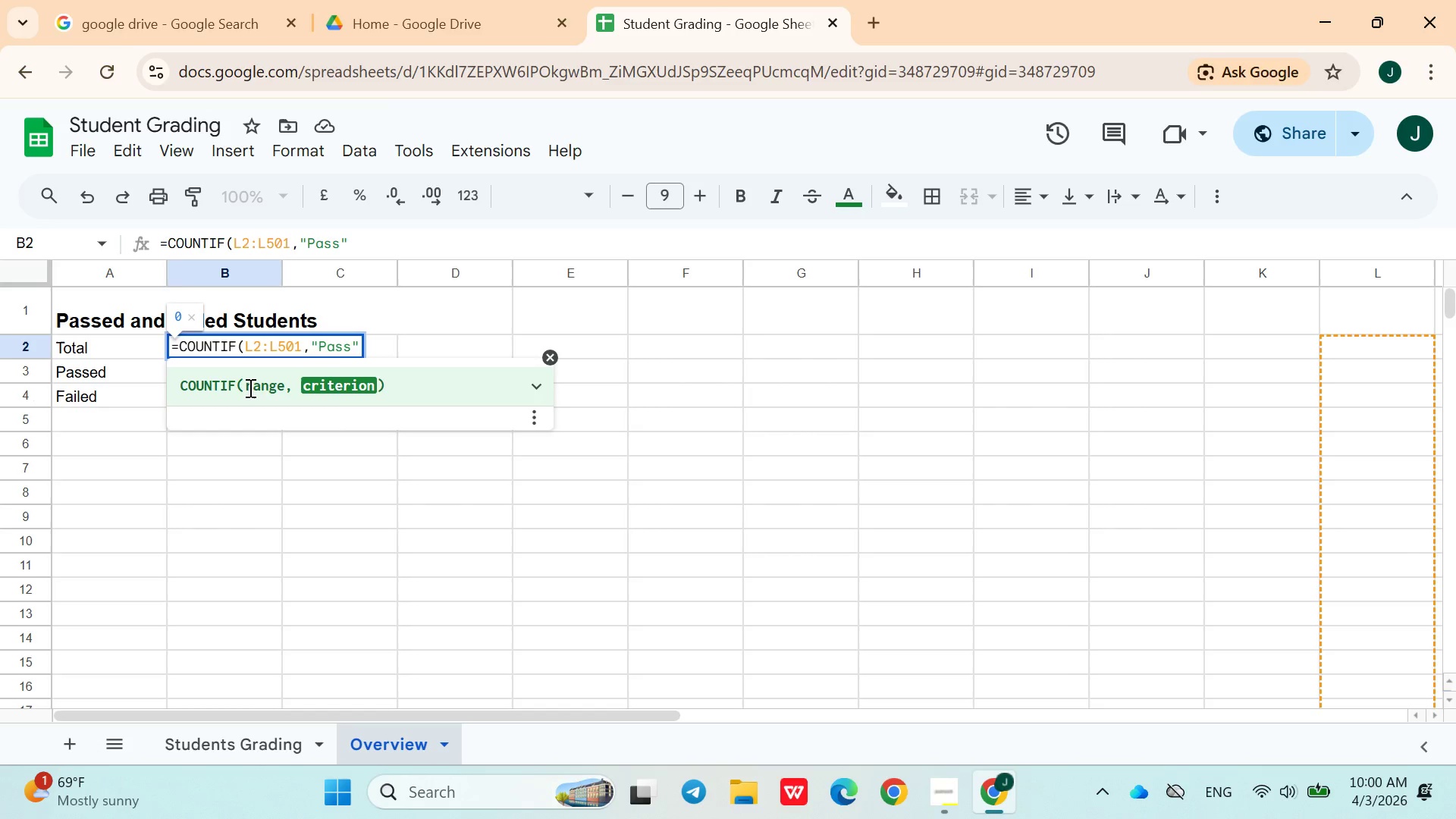 
key(ArrowRight)
 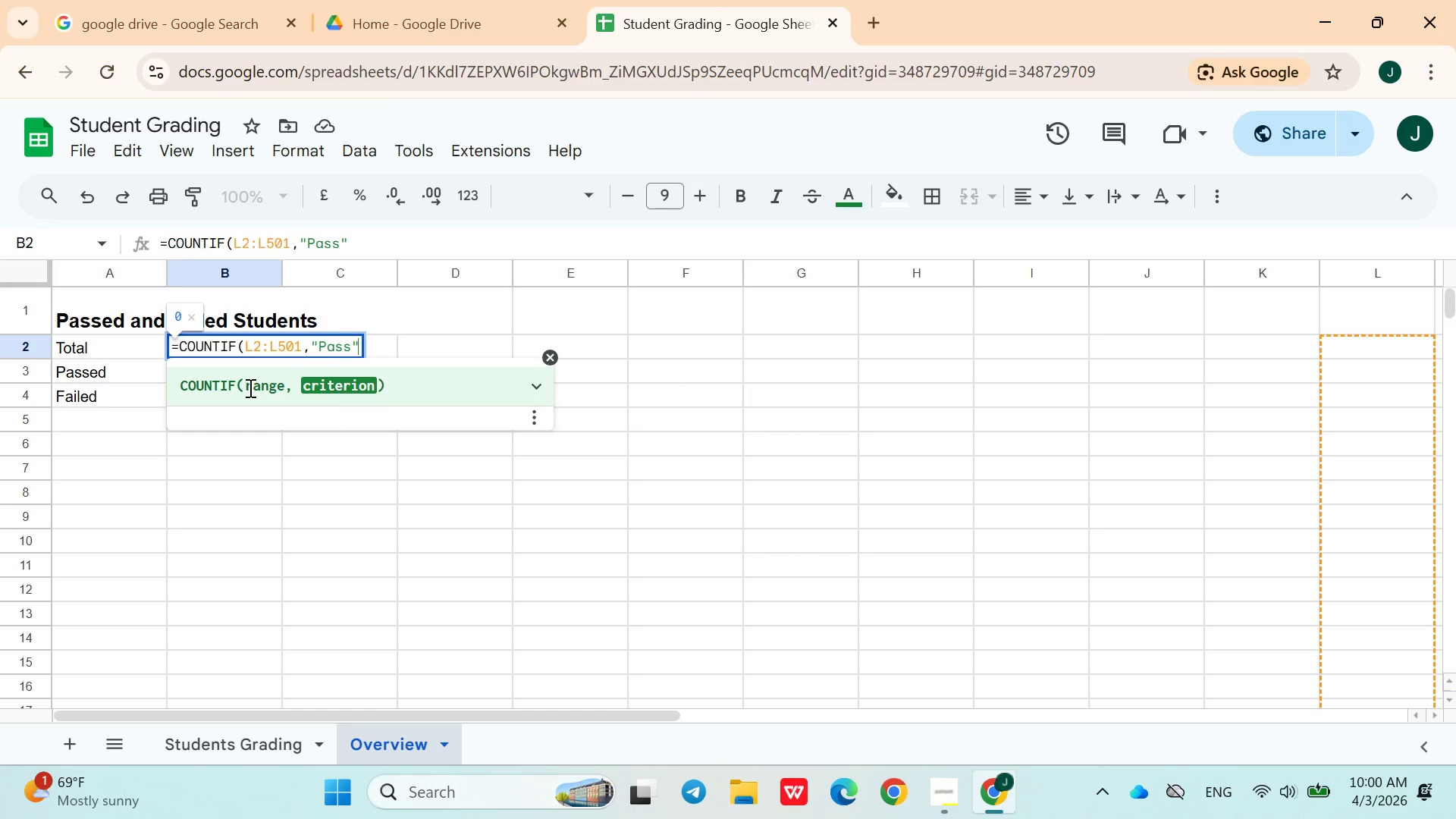 
key(Shift+0)
 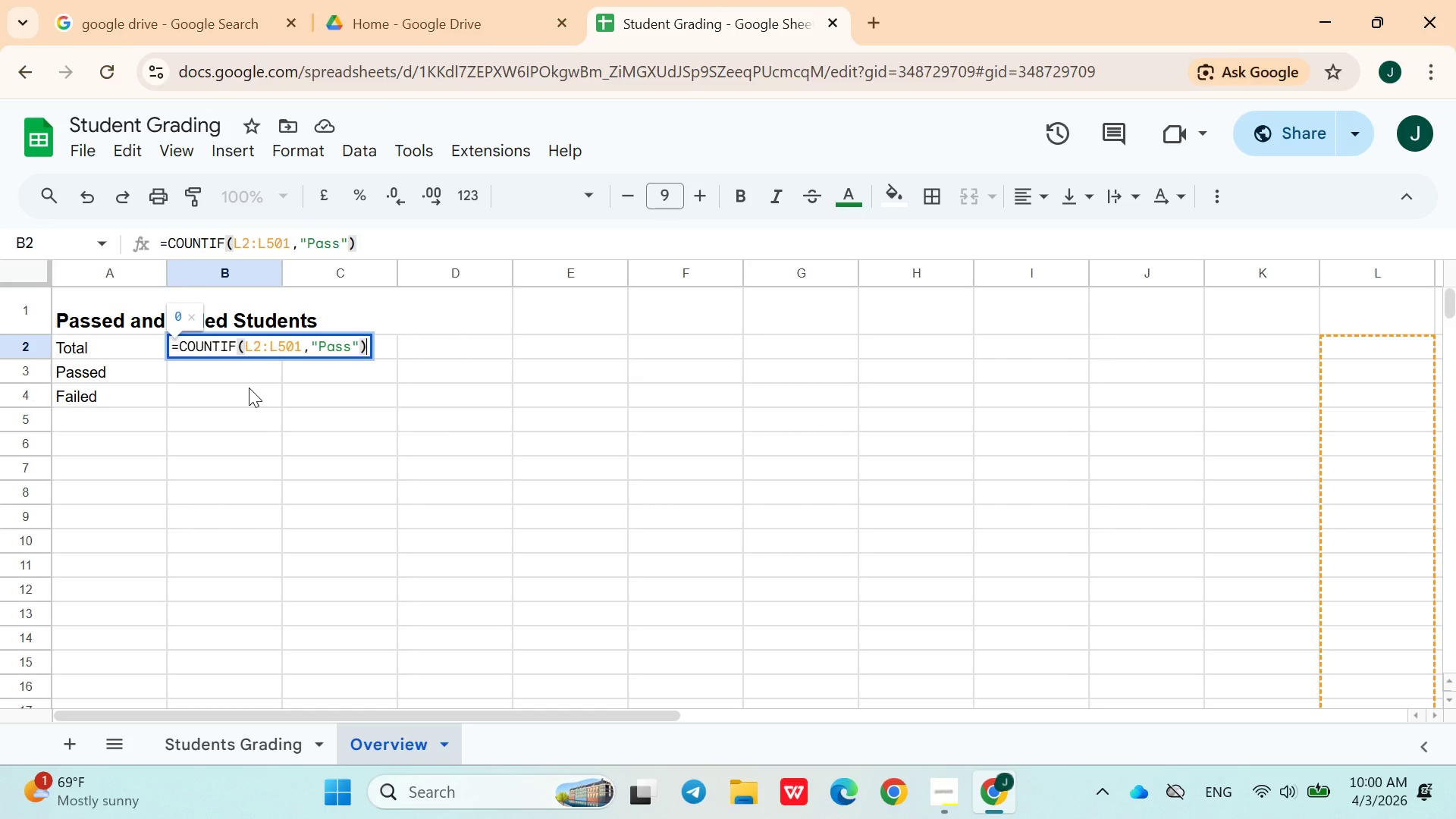 
key(Enter)
 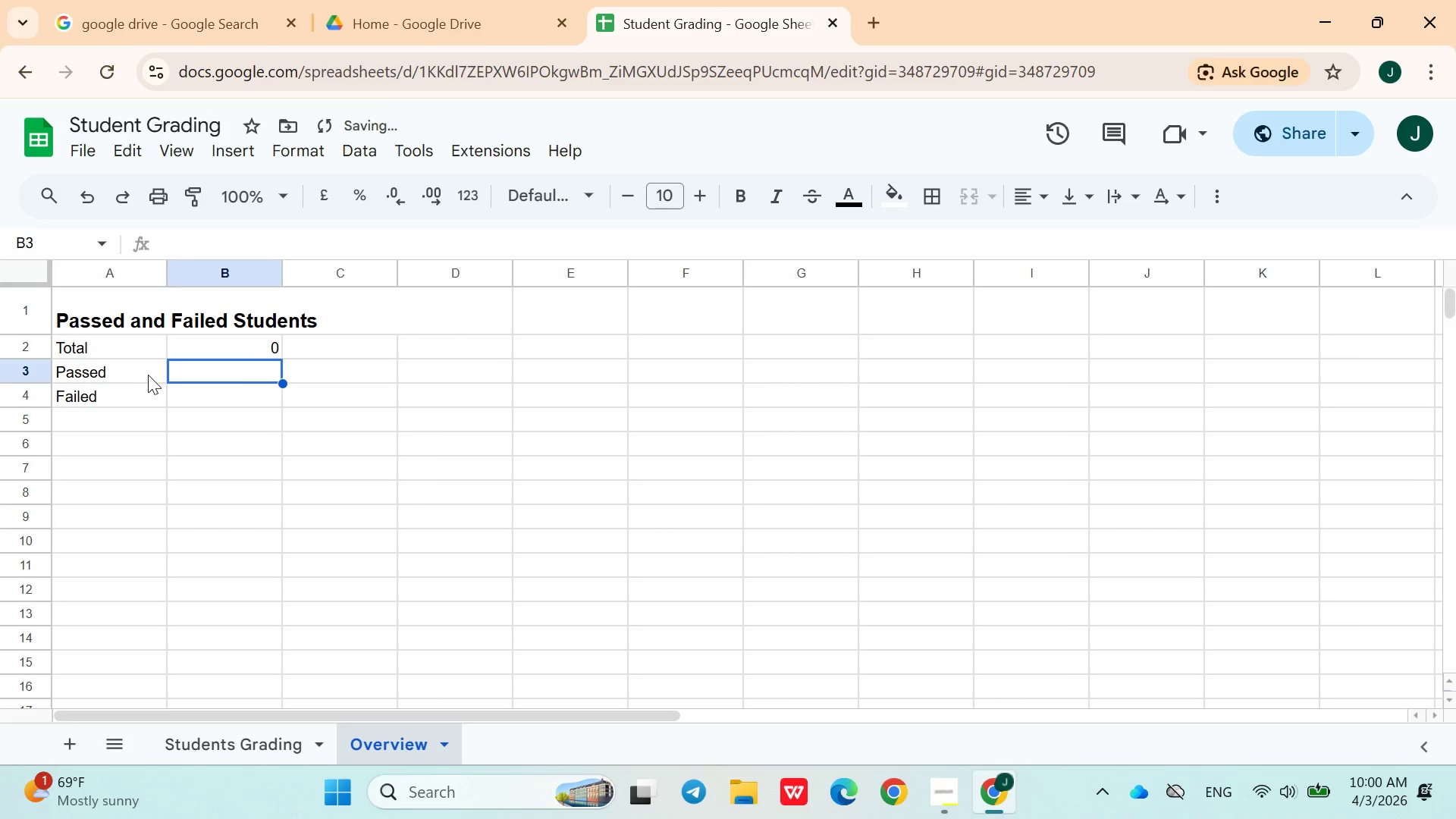 
left_click([138, 375])
 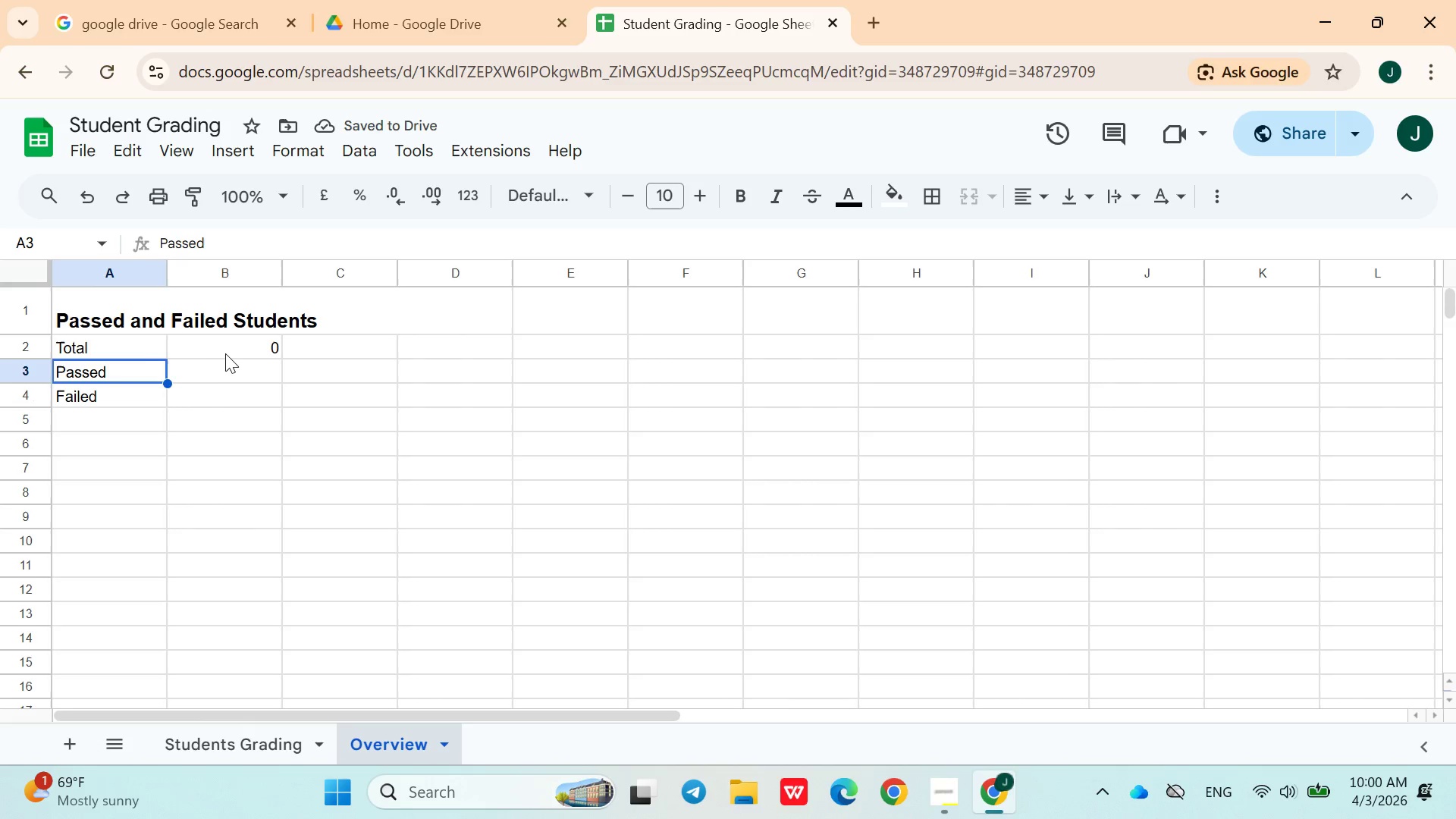 
double_click([232, 351])
 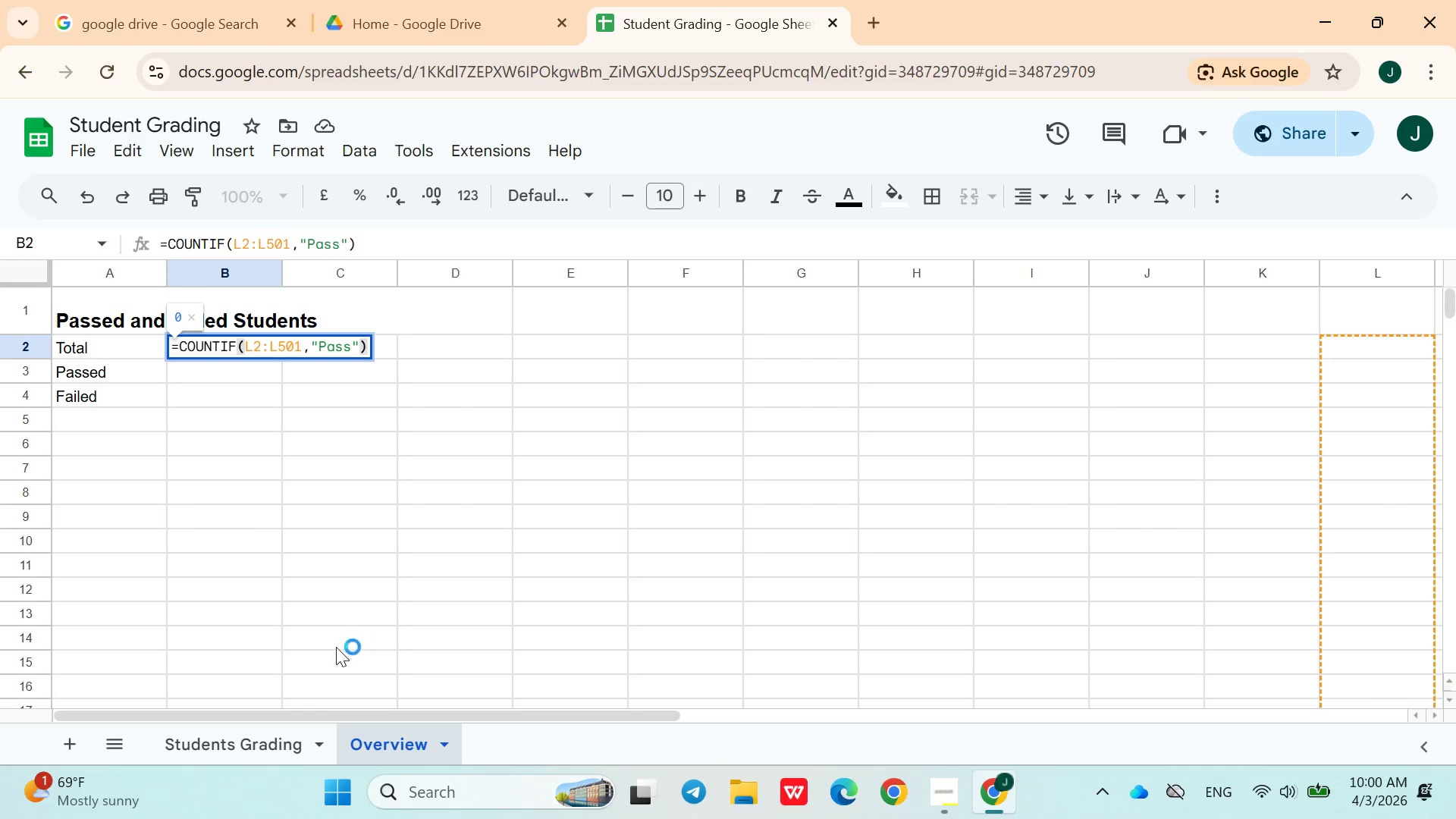 
double_click([284, 736])
 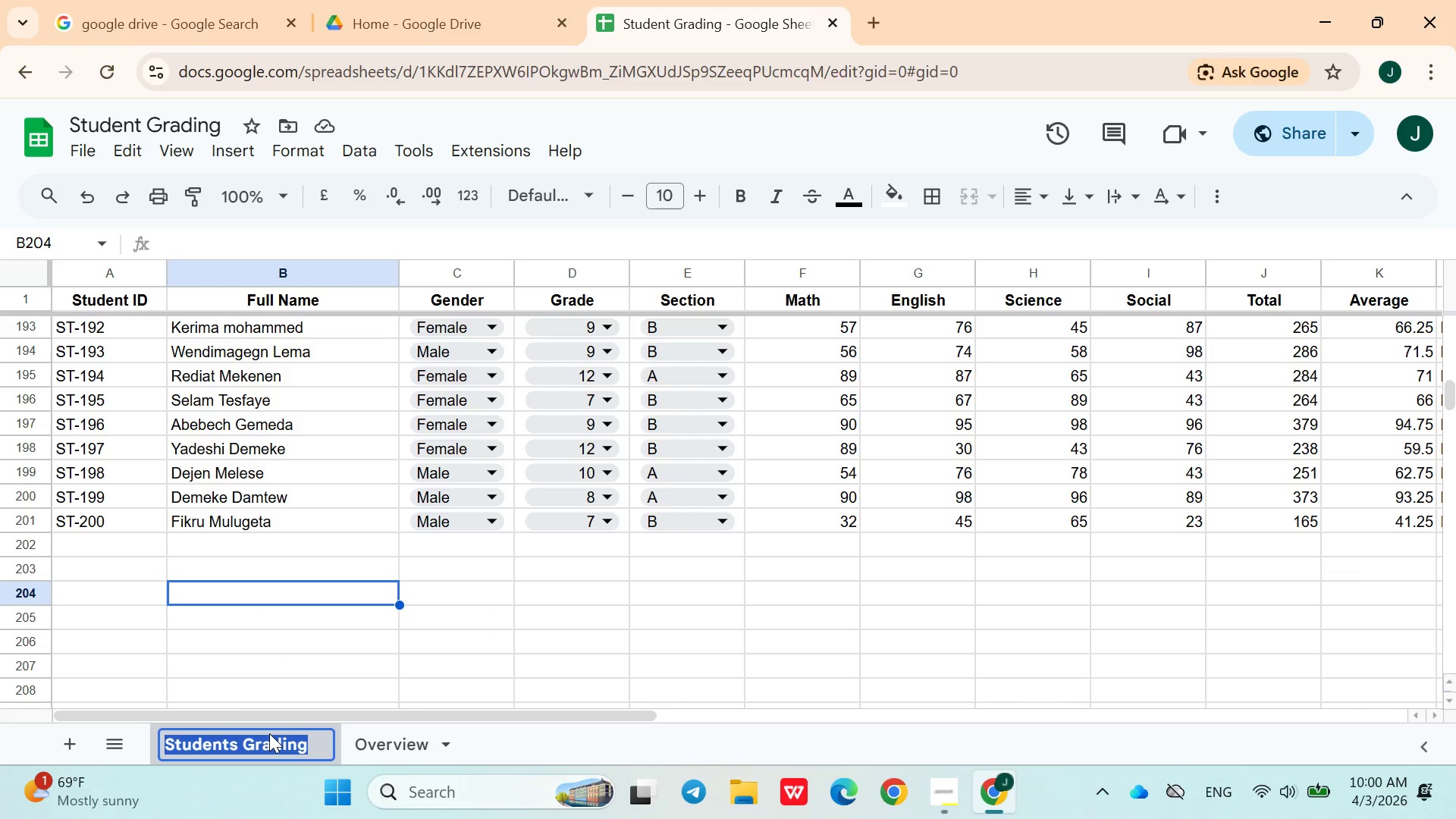 
key(Control+ControlLeft)
 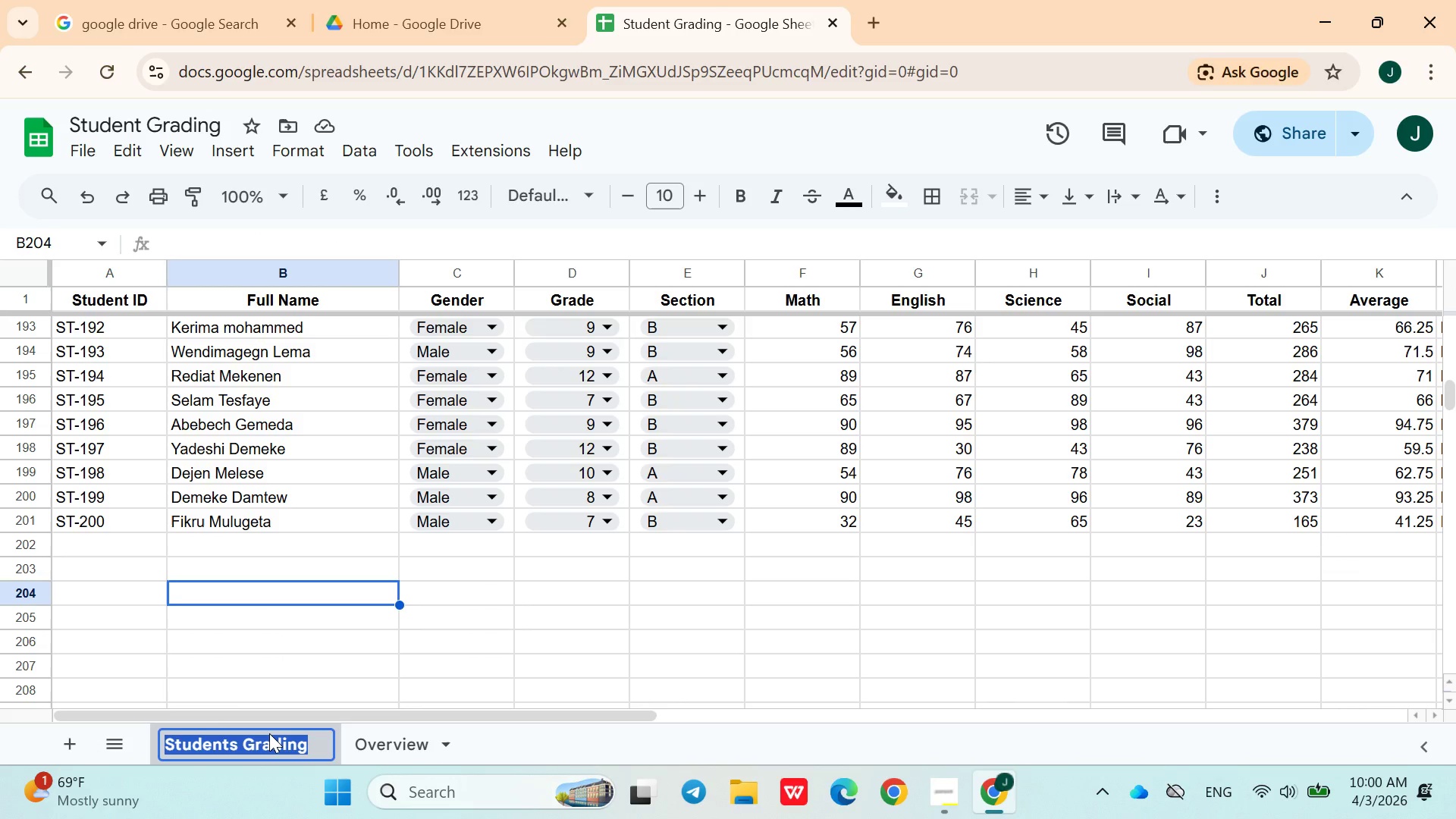 
key(Control+C)
 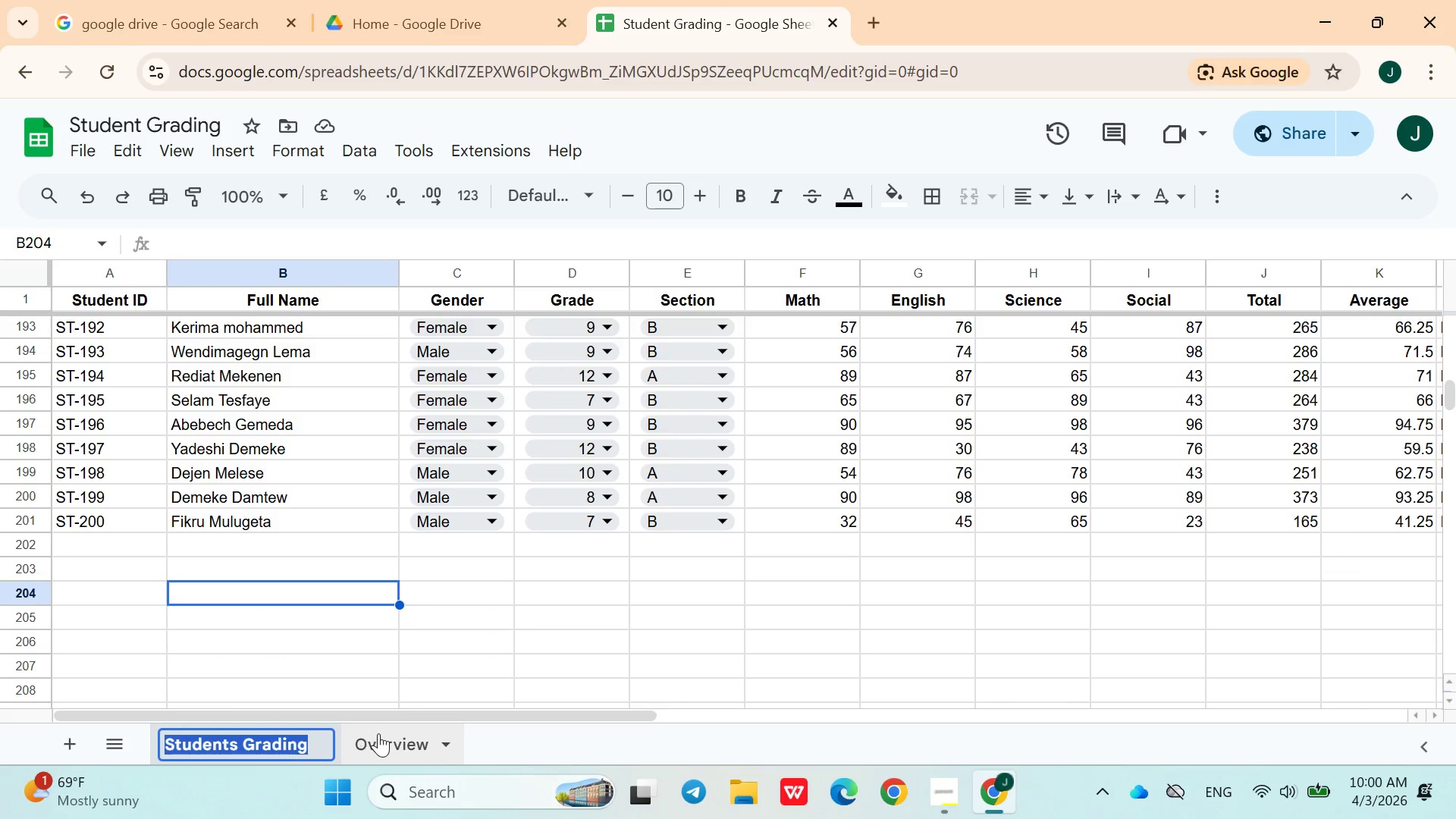 
left_click([378, 733])
 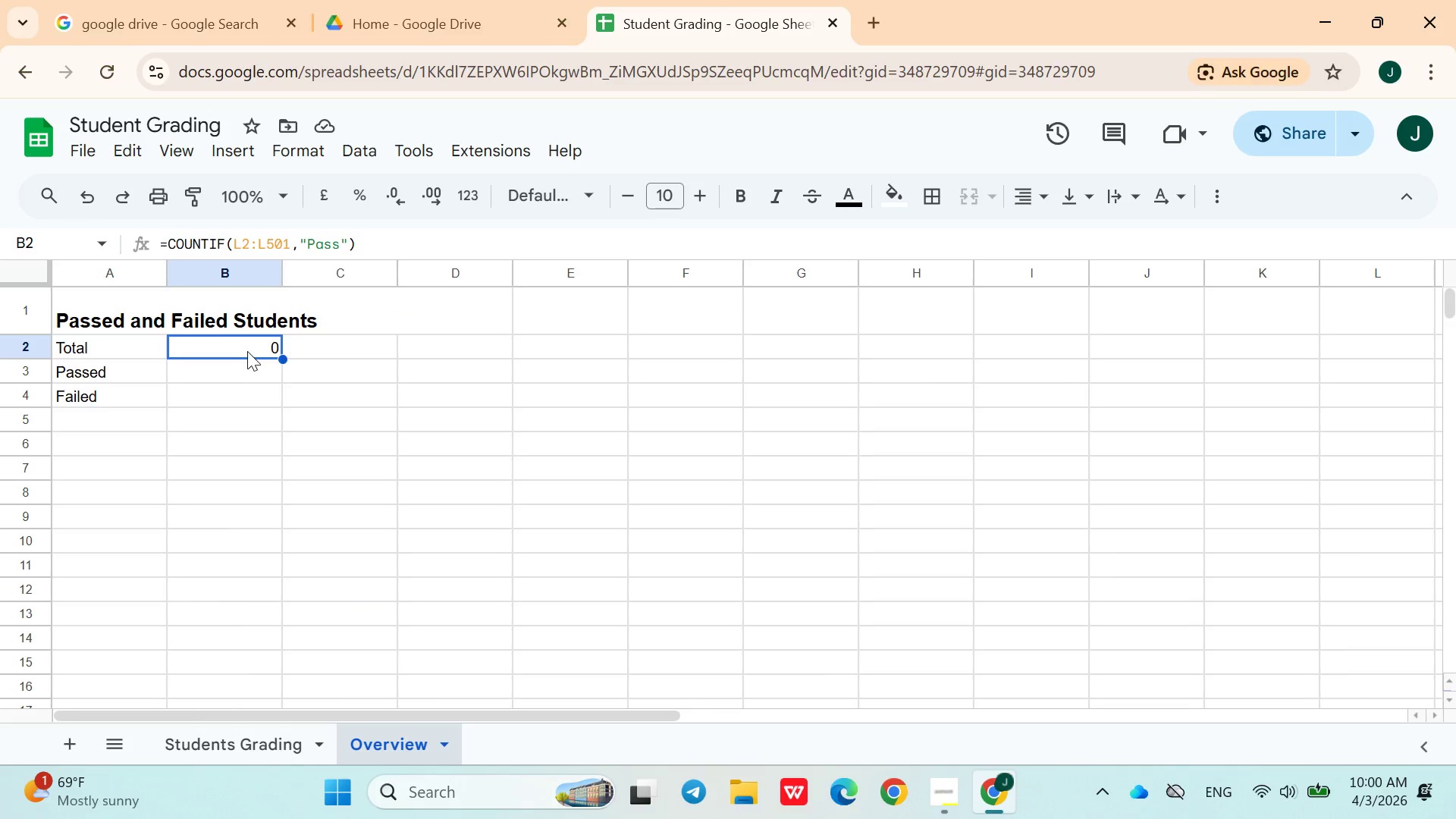 
double_click([247, 351])
 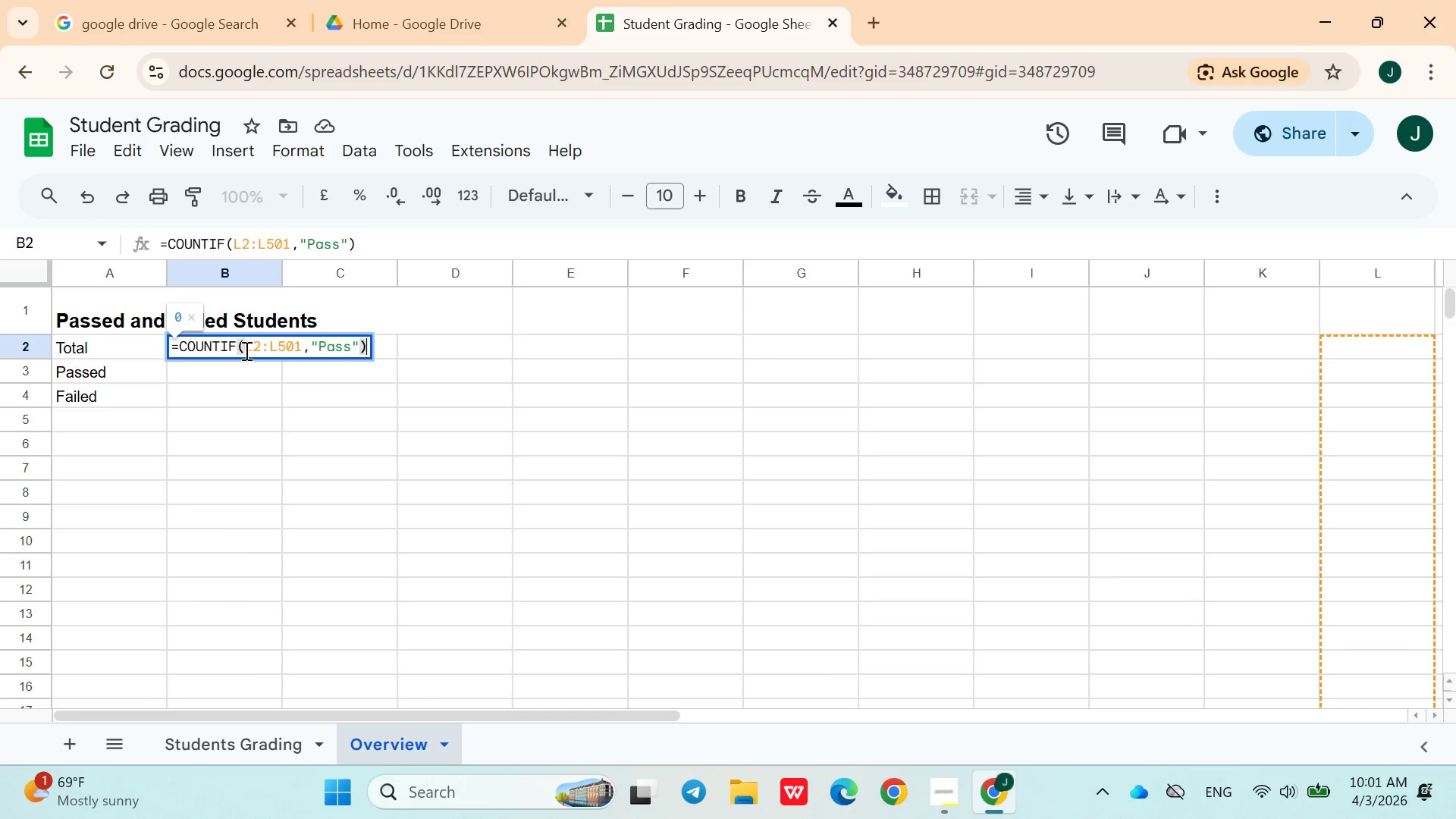 
left_click([242, 348])
 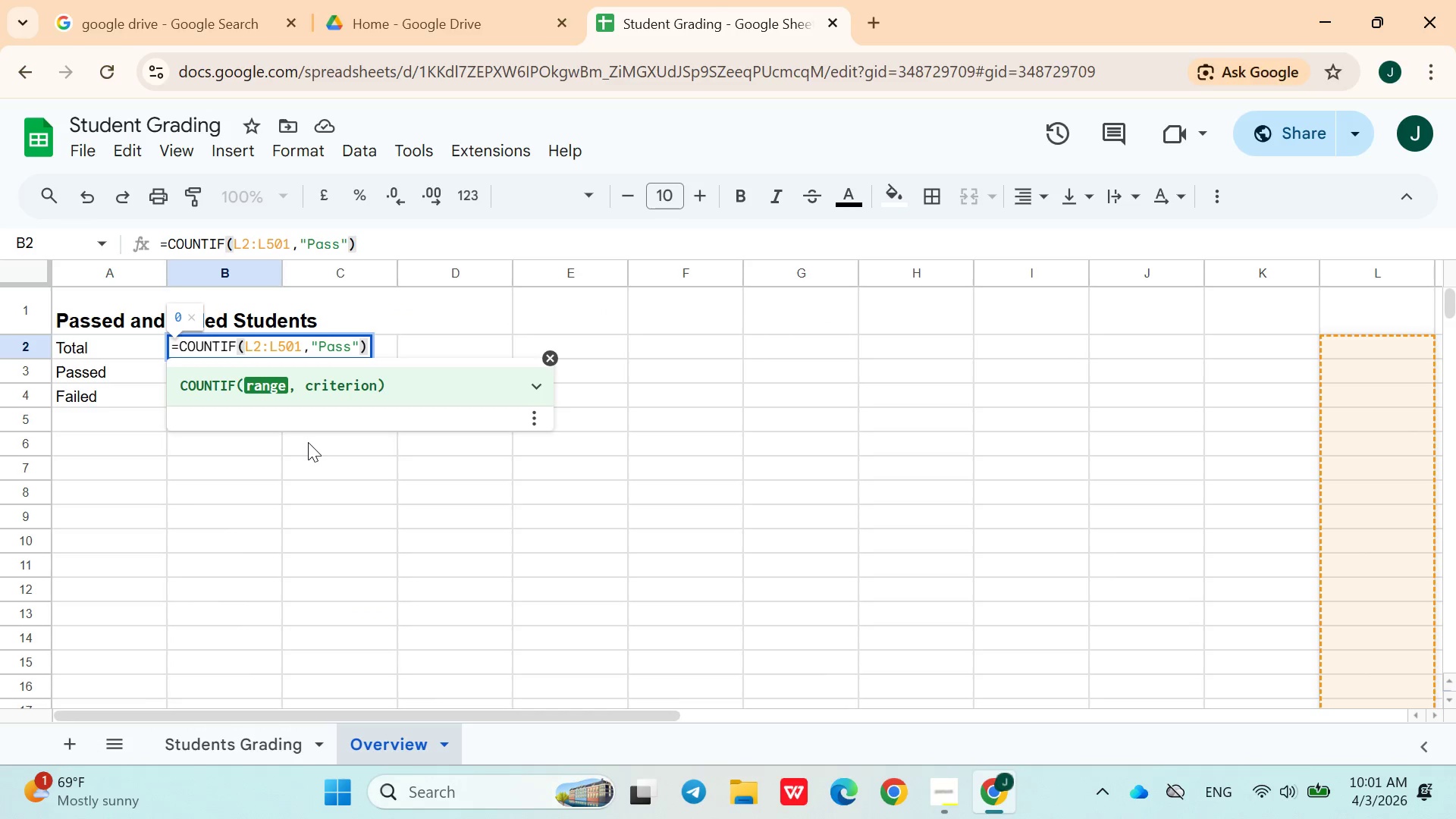 
key(Control+V)
 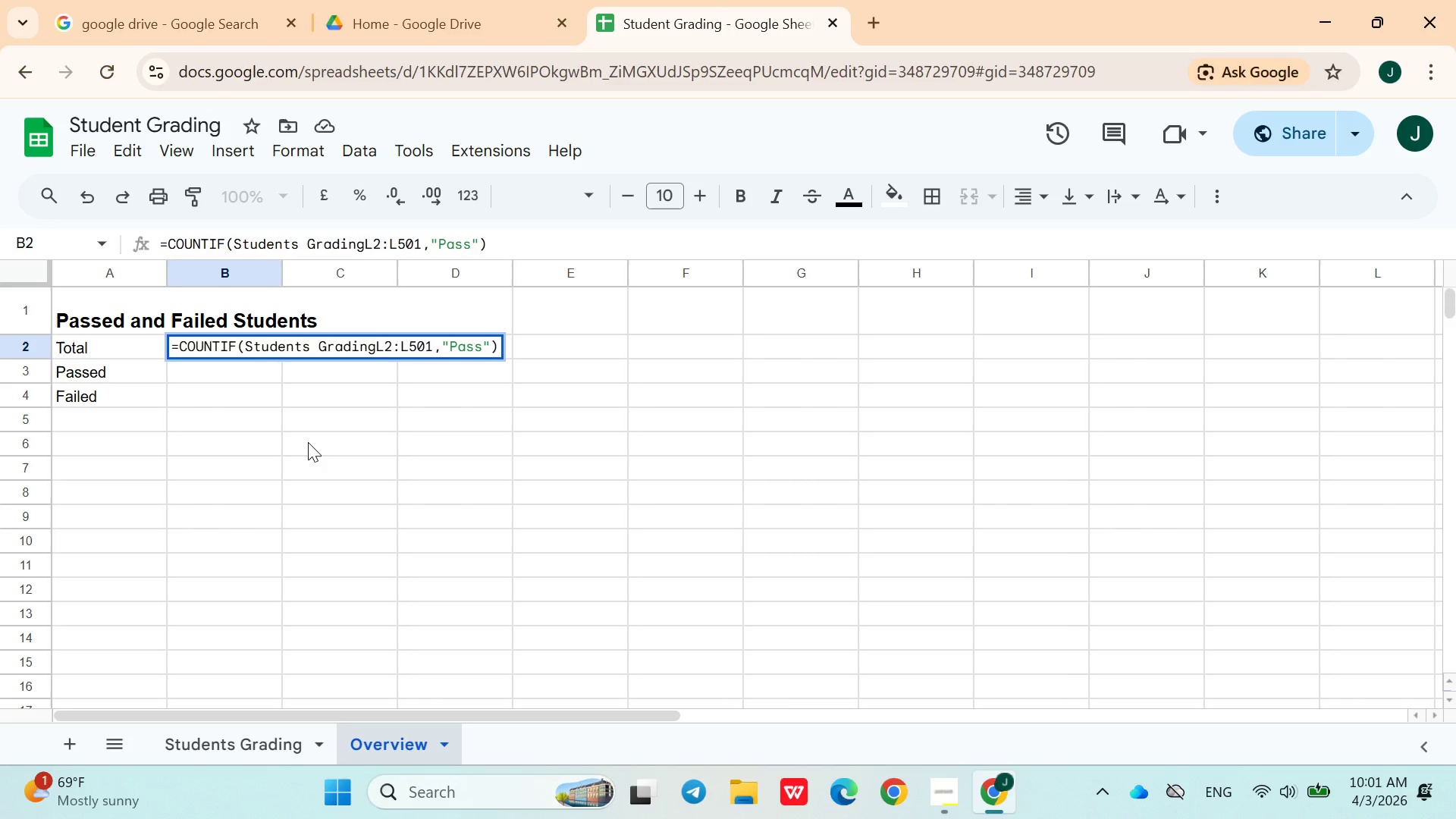 
key(Space)
 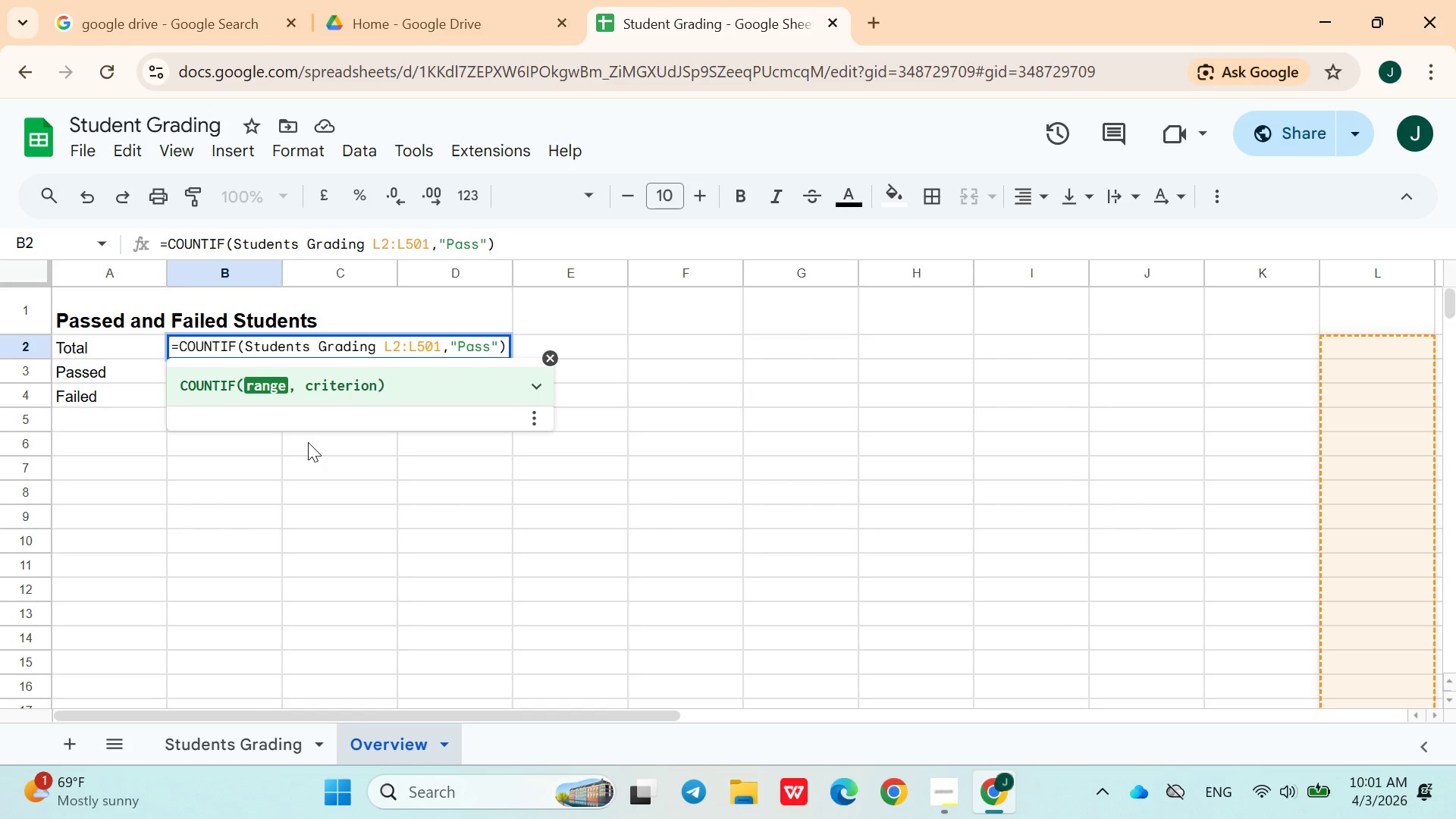 
key(ArrowLeft)
 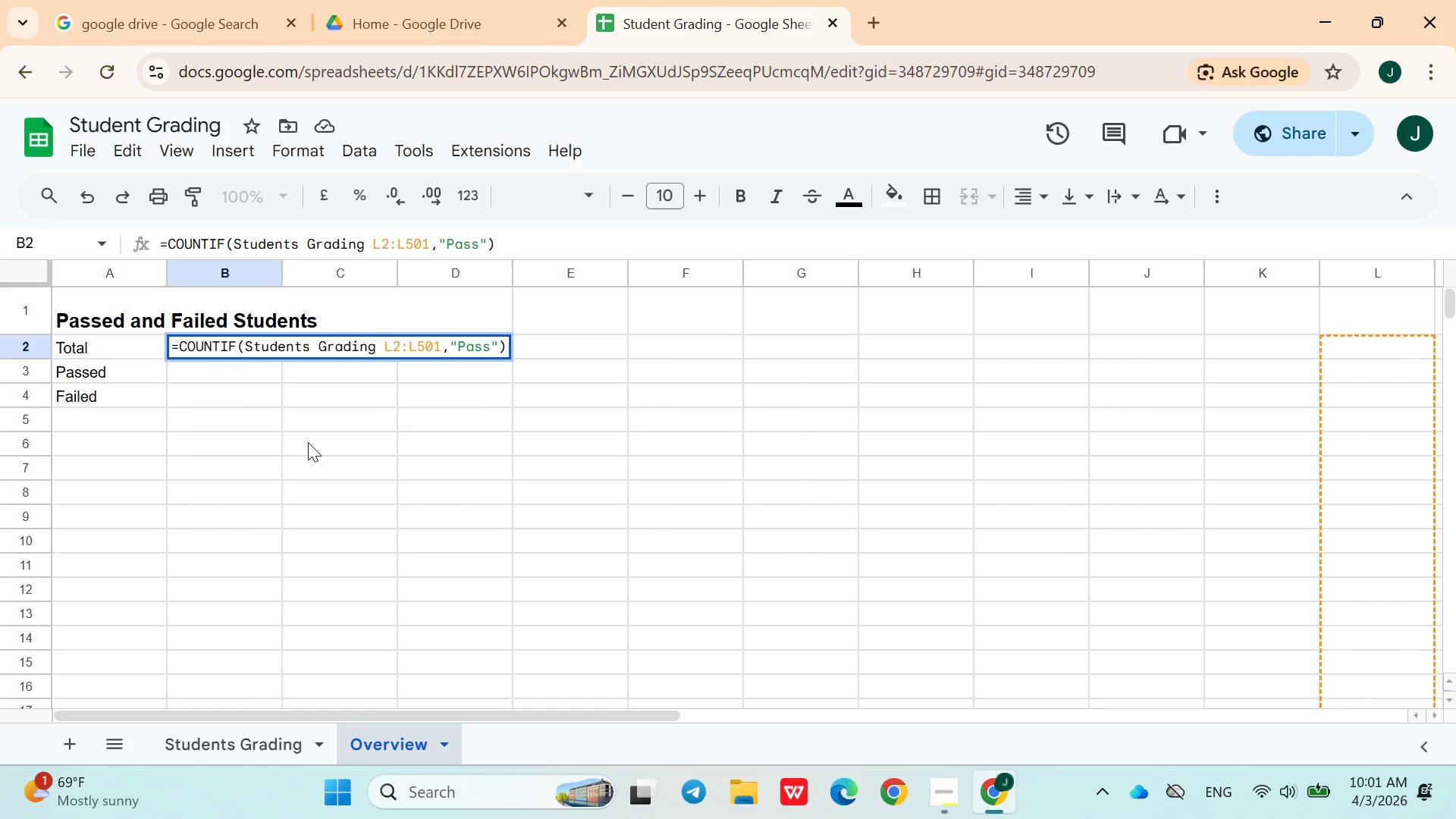 
key(Shift+1)
 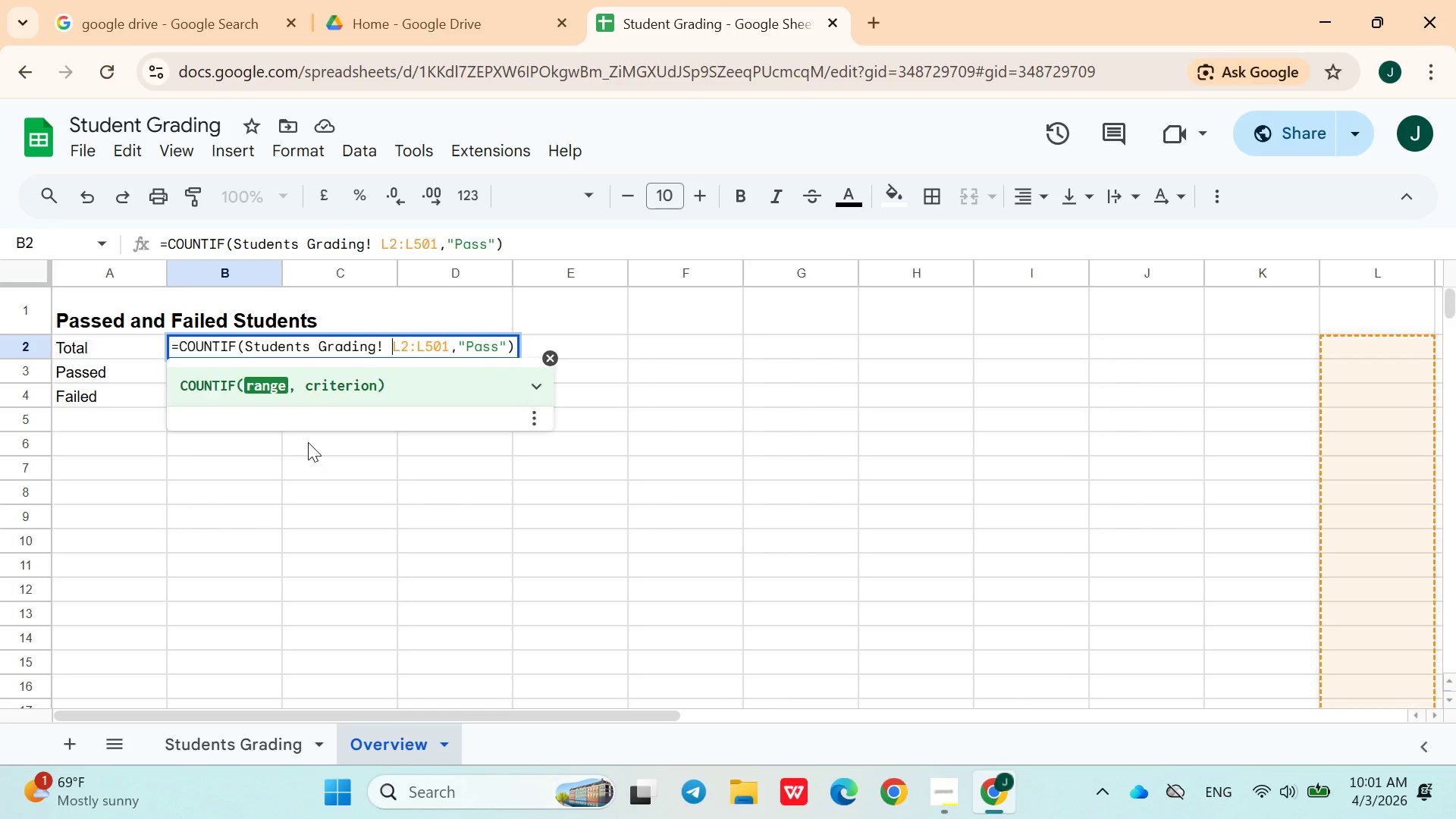 
key(ArrowRight)
 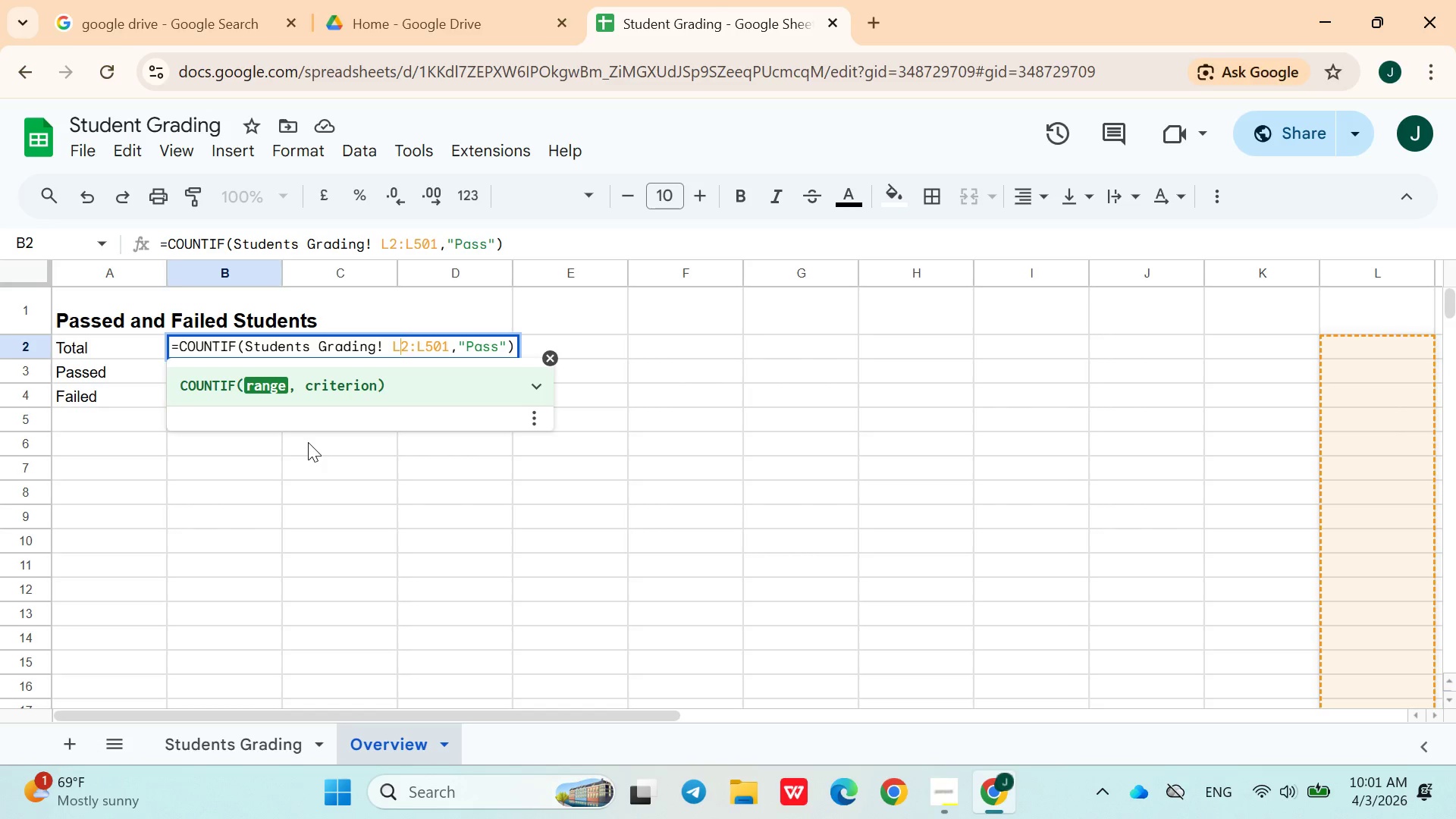 
hold_key(key=ArrowRight, duration=1.2)
 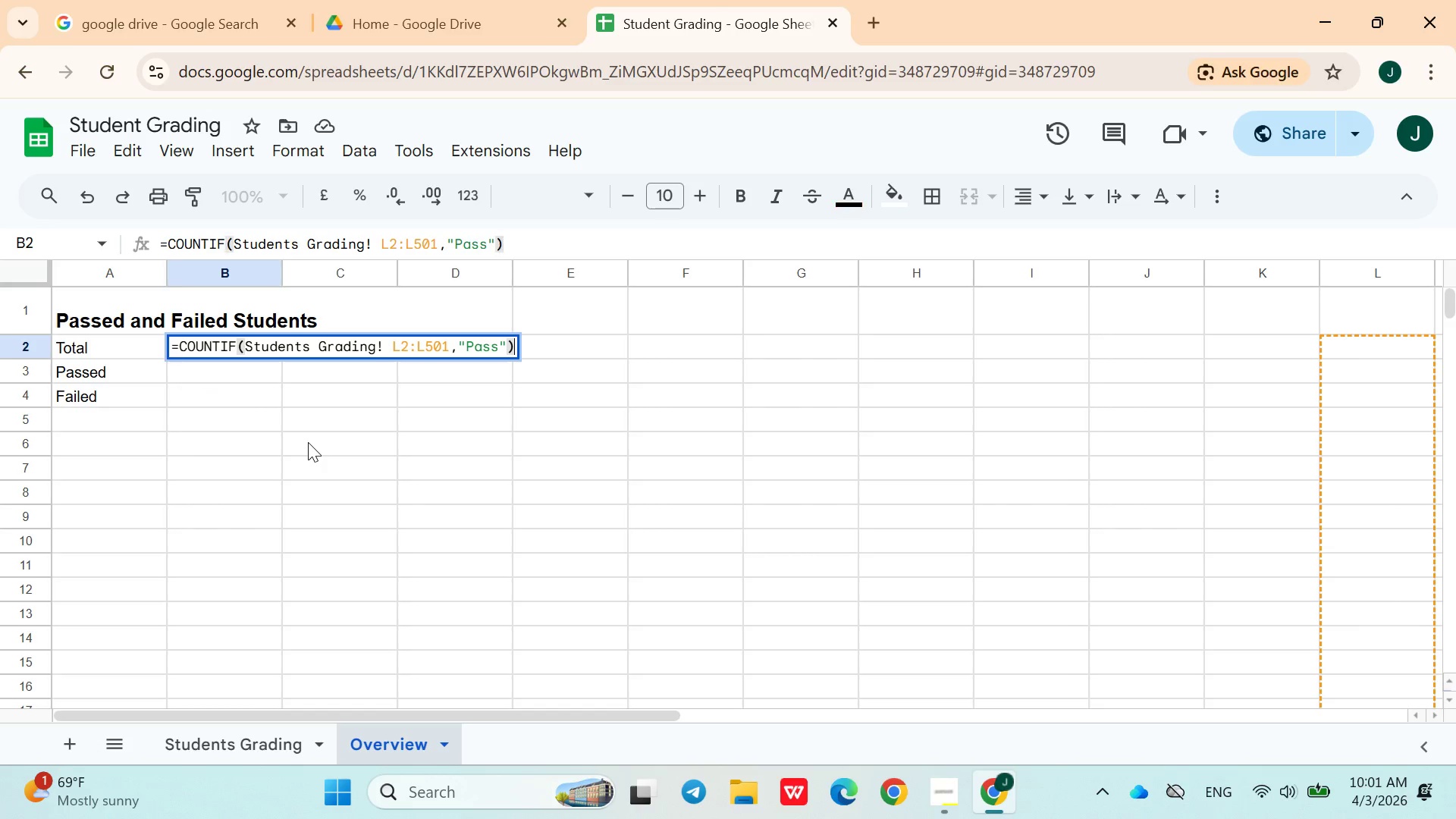 
key(Enter)
 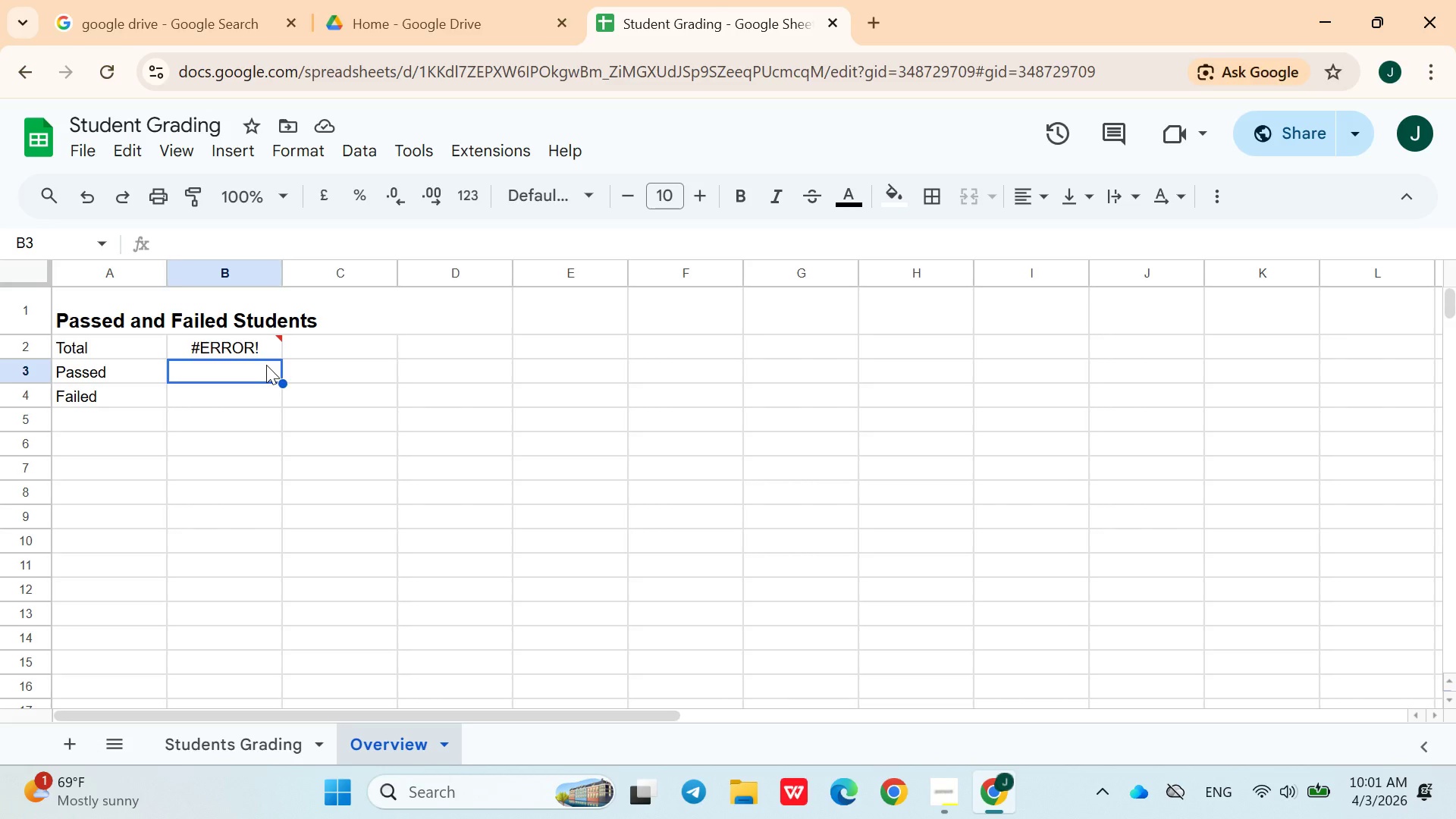 
wait(25.45)
 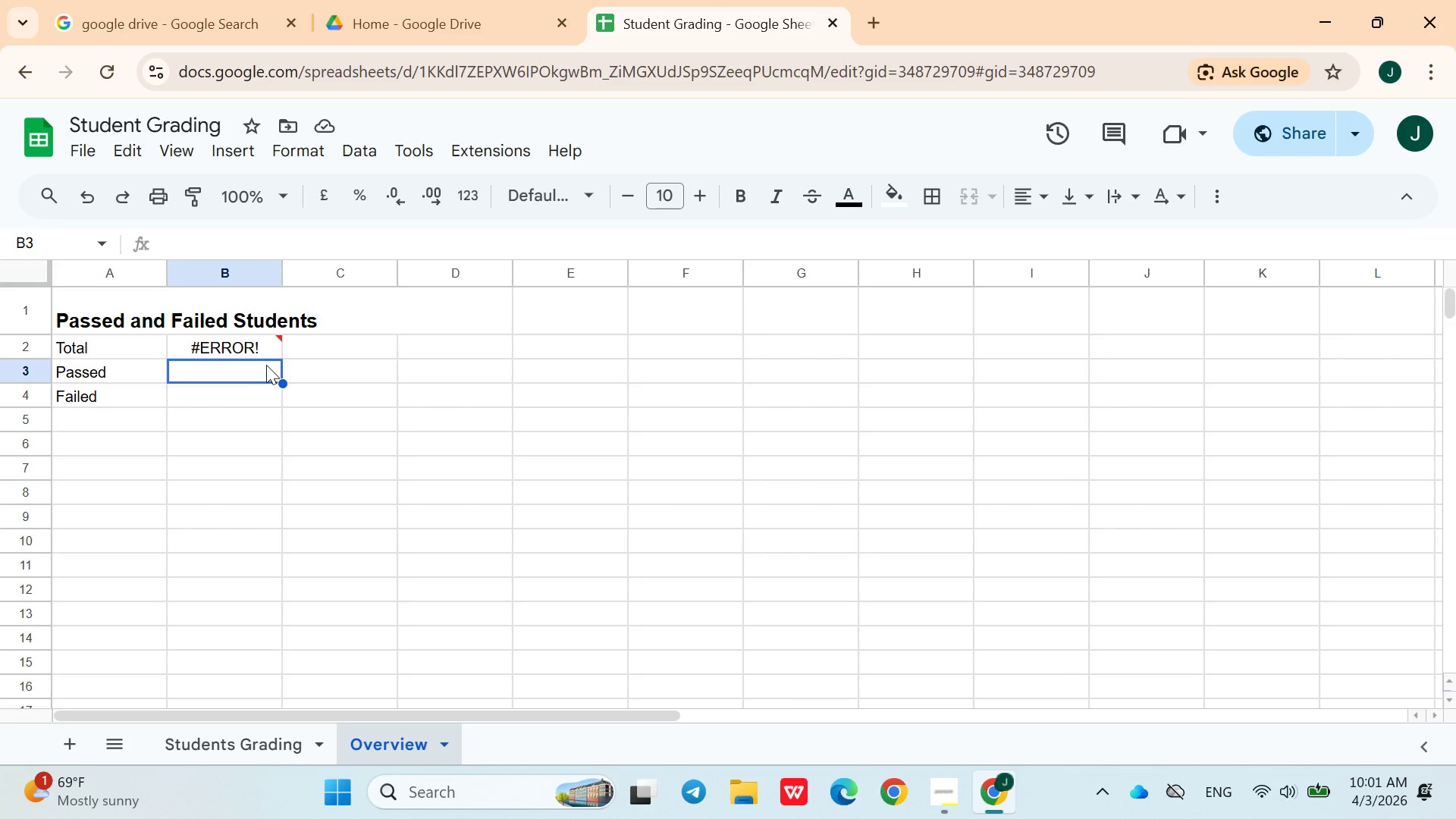 
left_click([258, 354])
 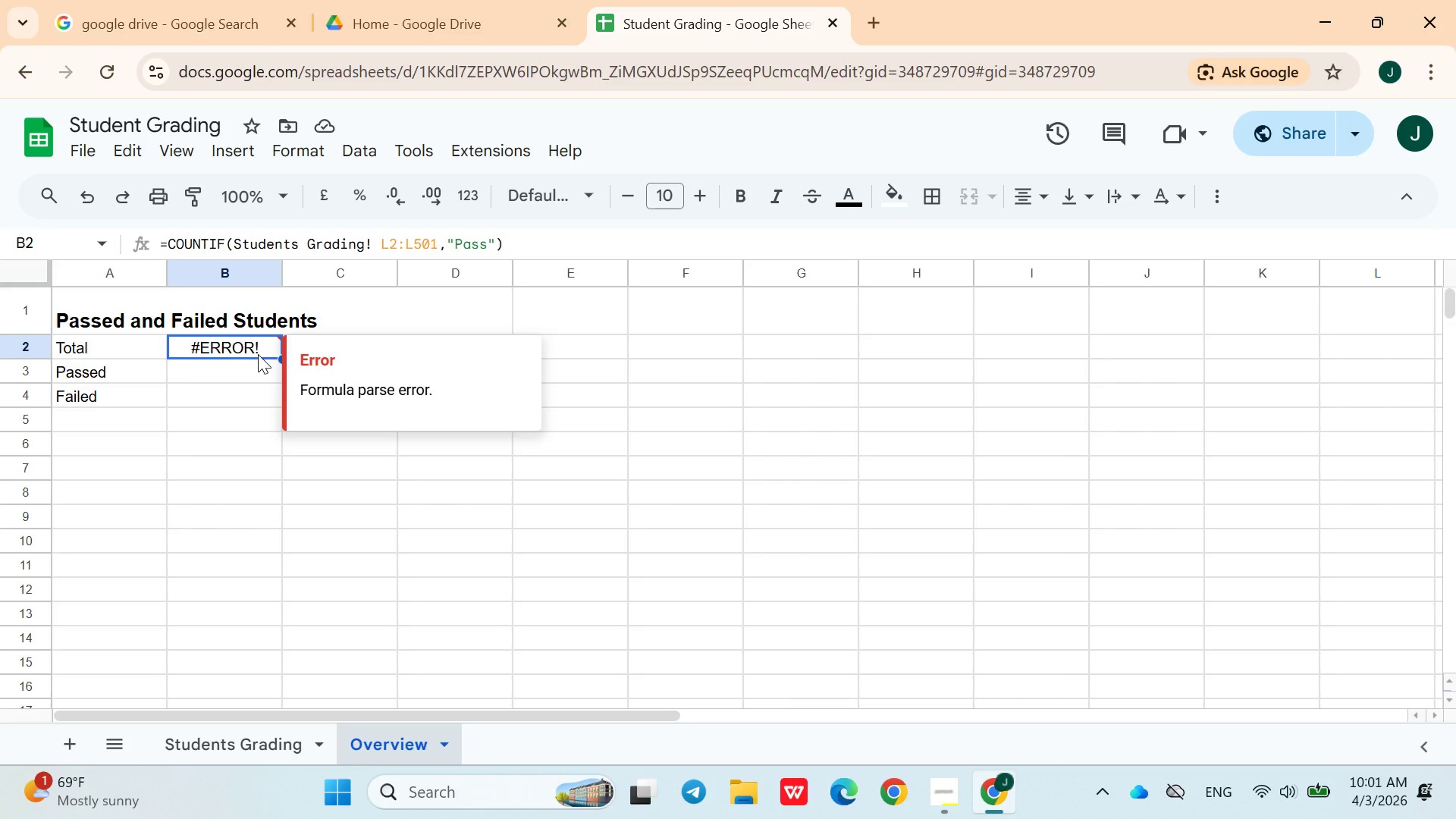 
wait(12.8)
 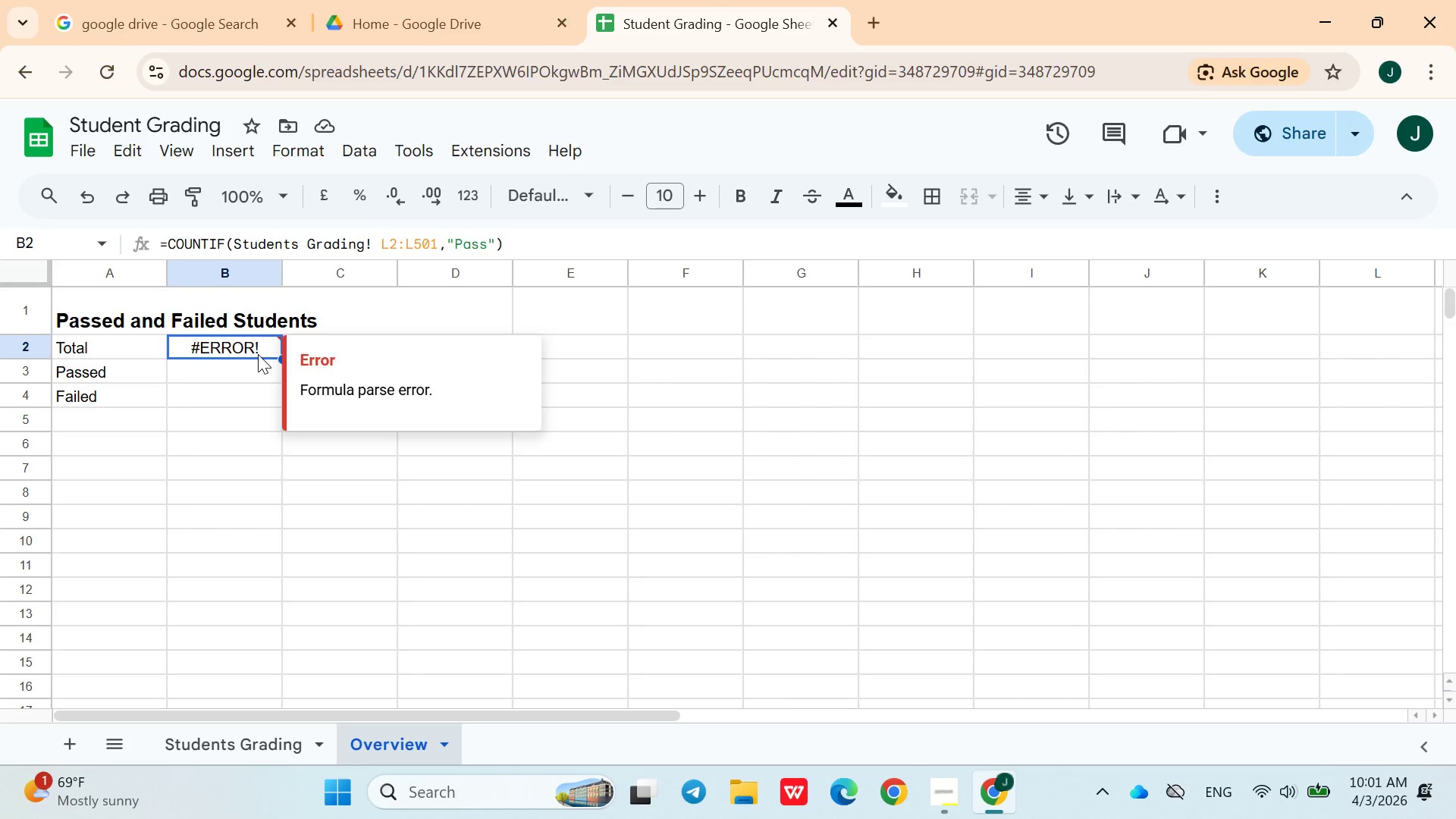 
double_click([215, 348])
 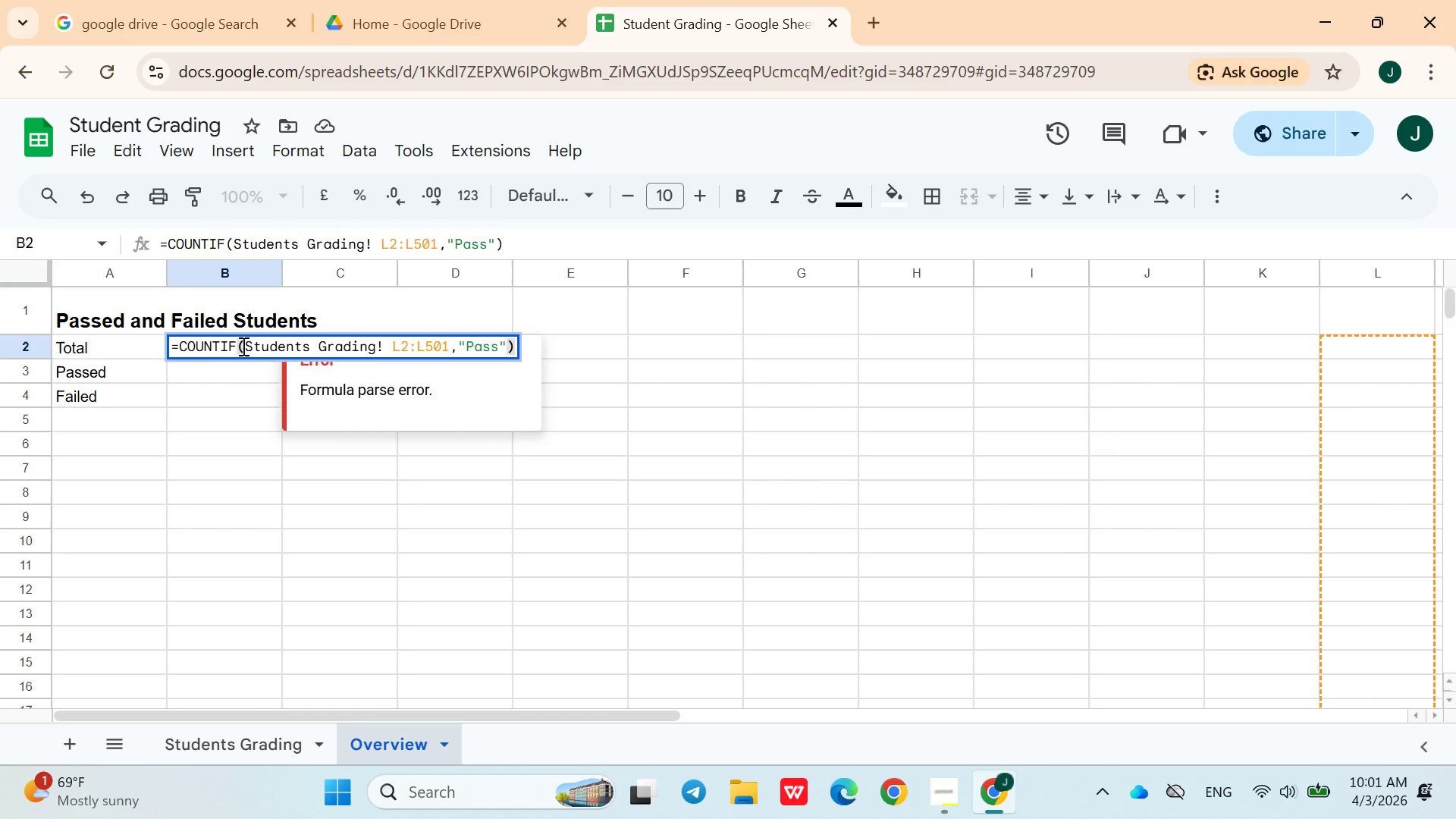 
left_click([243, 346])
 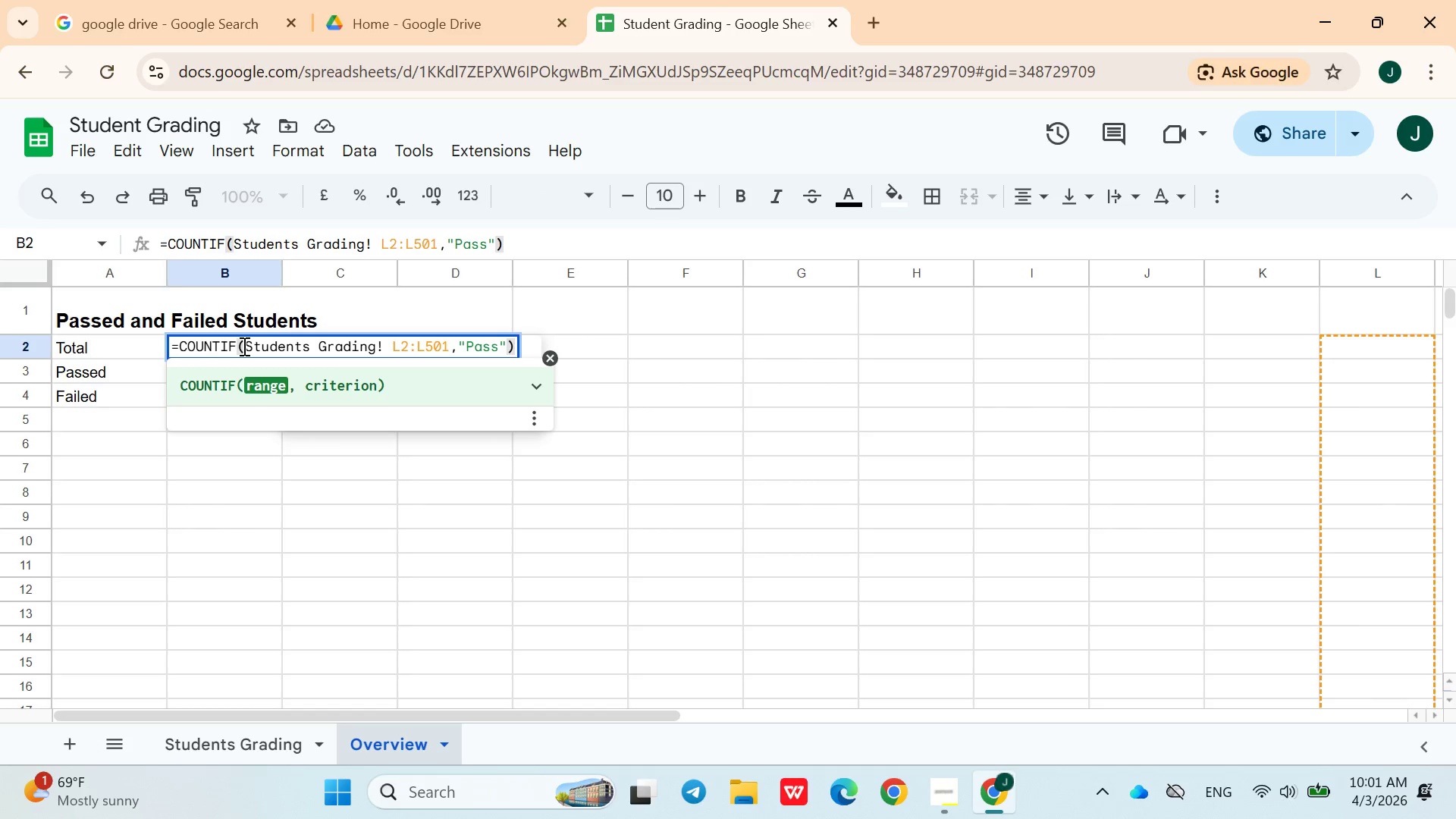 
key(Shift+Quote)
 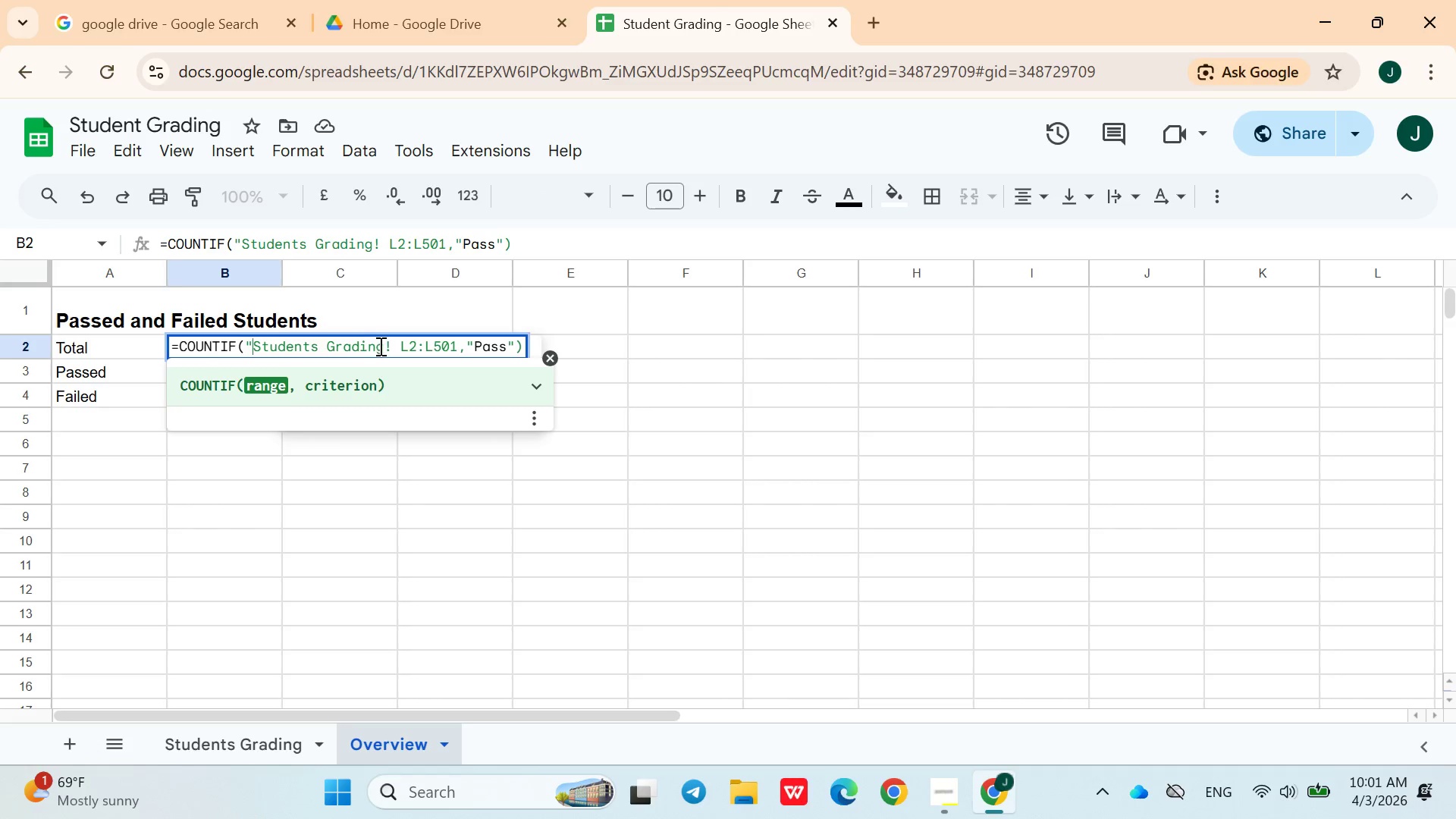 
left_click([389, 348])
 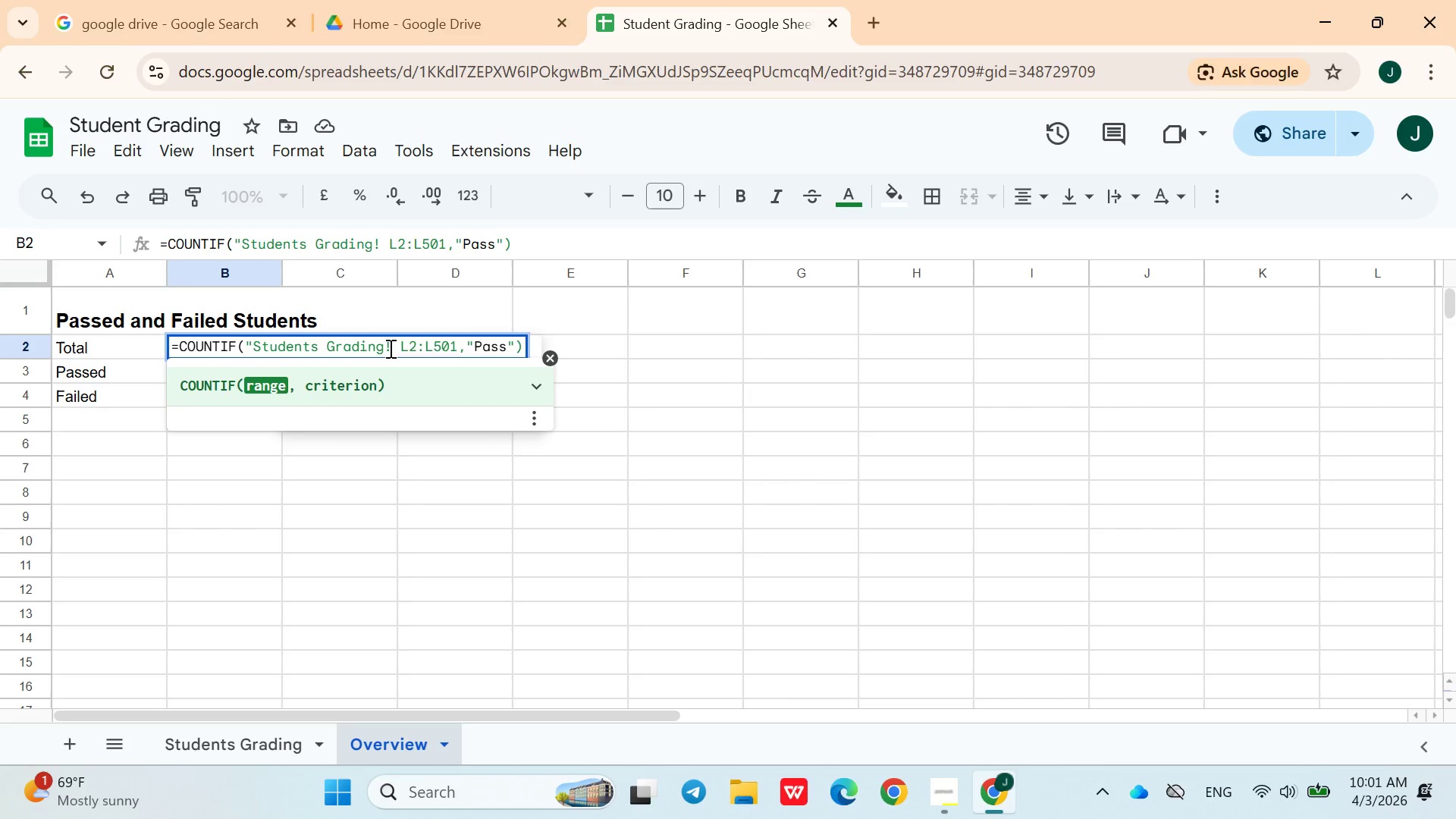 
key(Shift+Quote)
 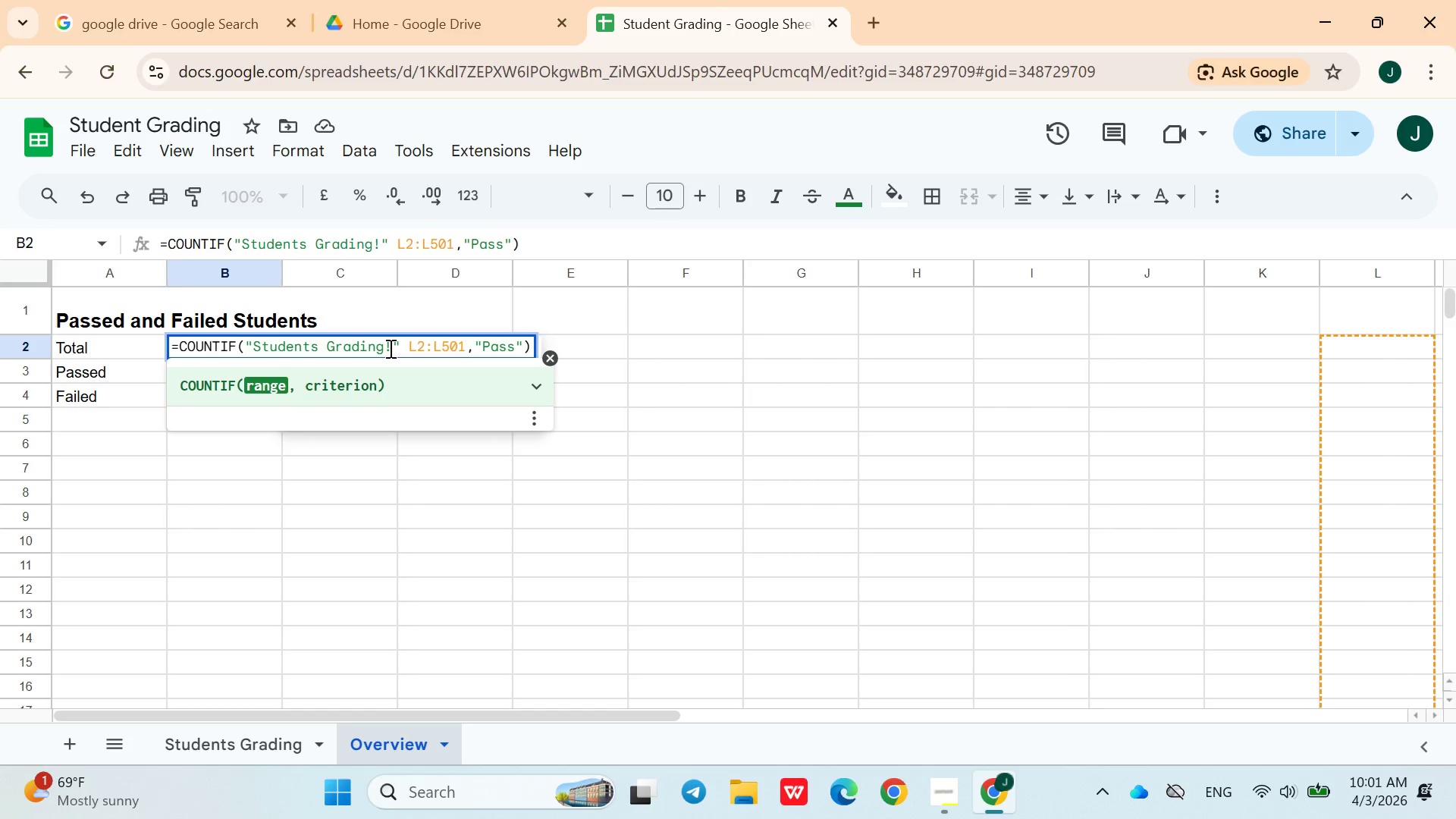 
key(Enter)
 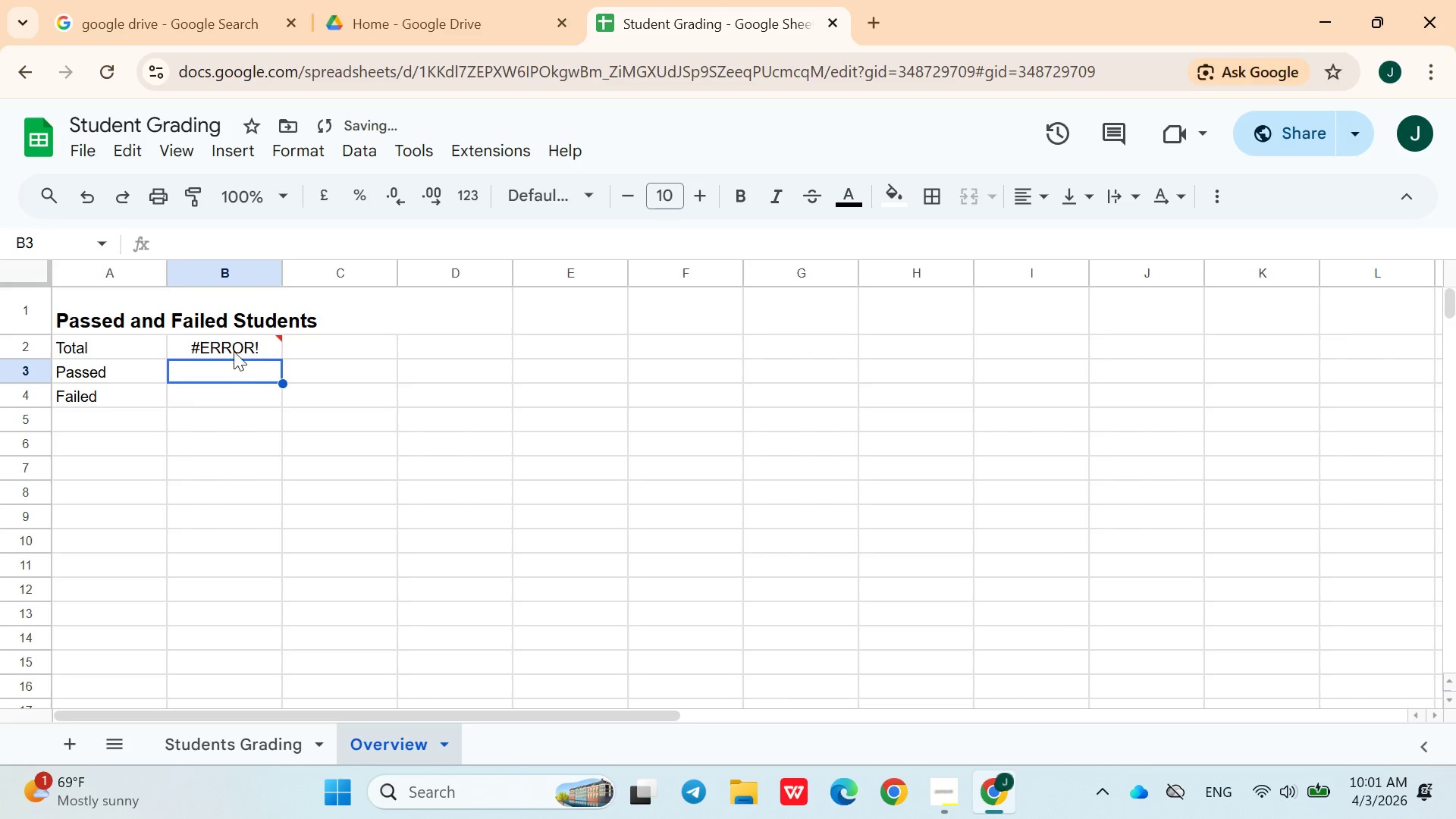 
double_click([234, 351])
 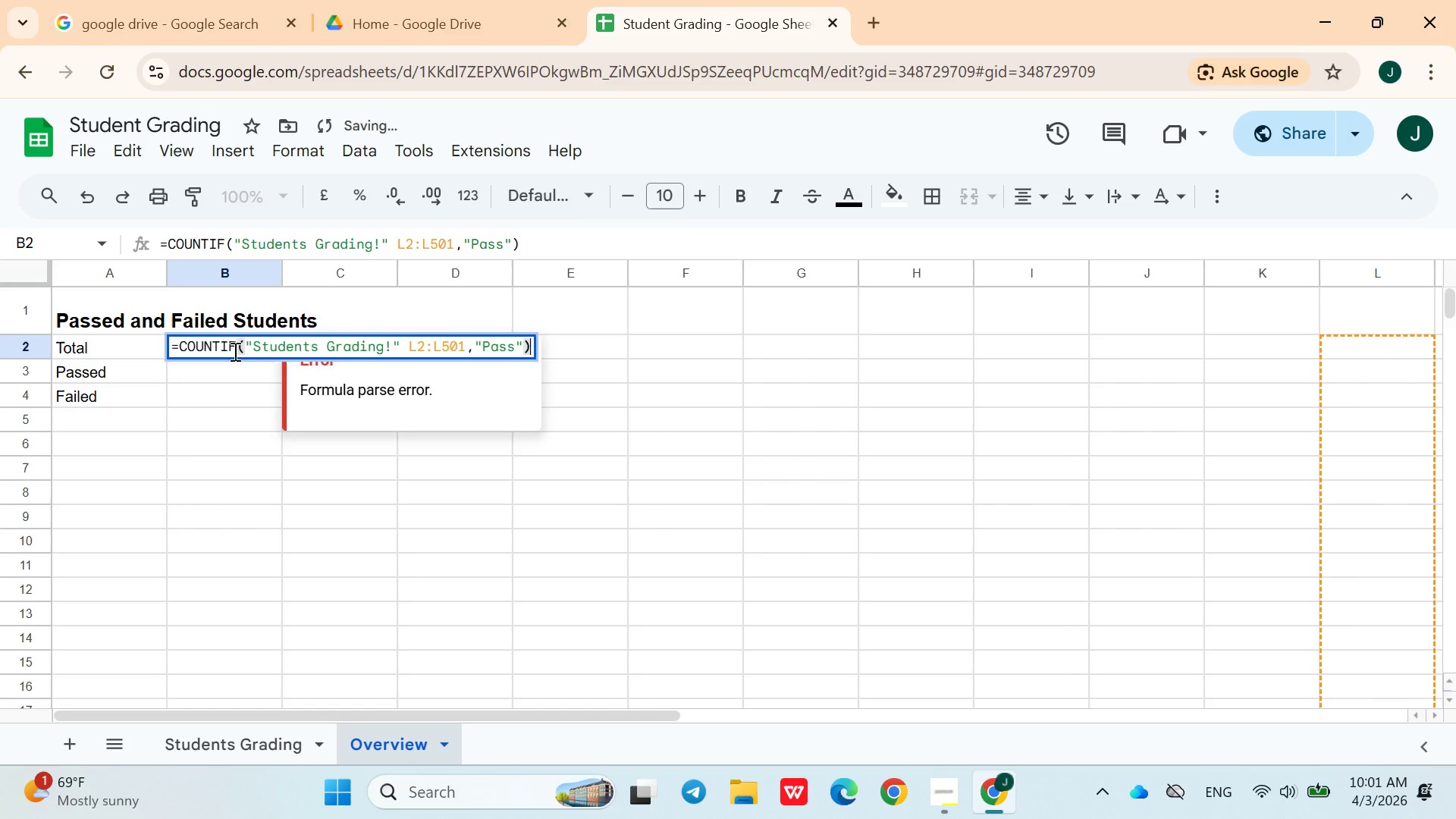 
triple_click([234, 351])
 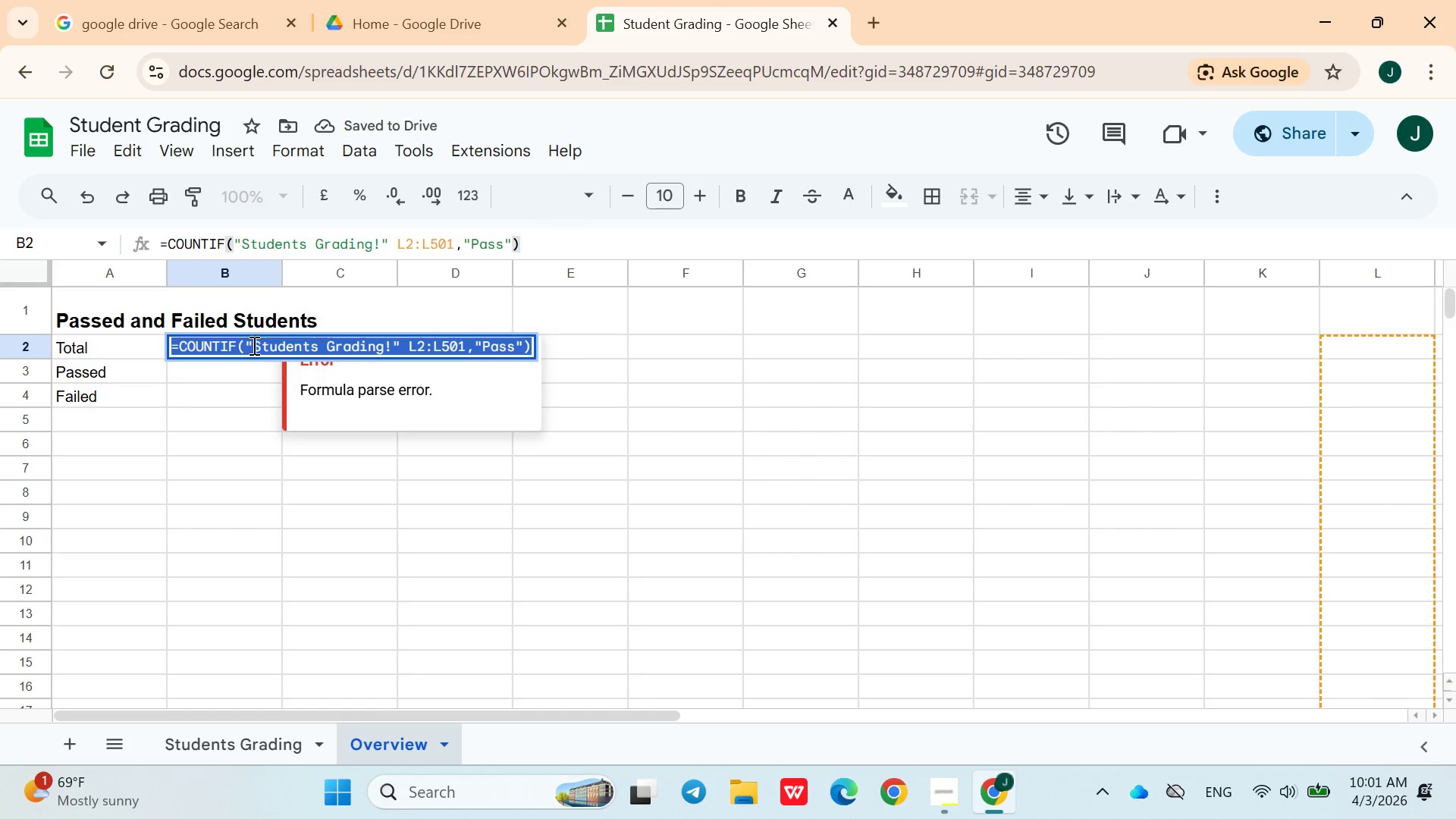 
left_click([253, 345])
 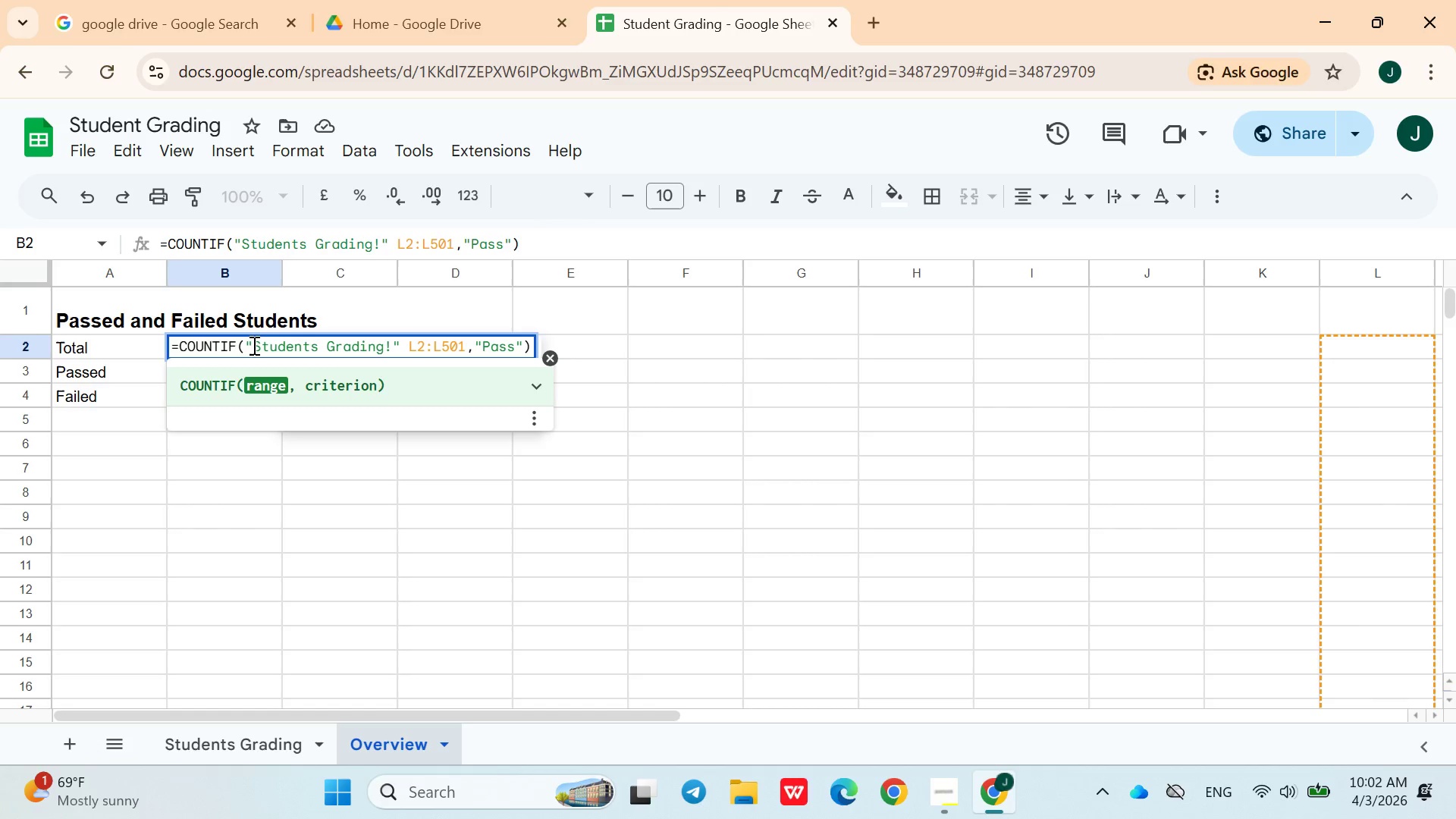 
key(Backspace)
 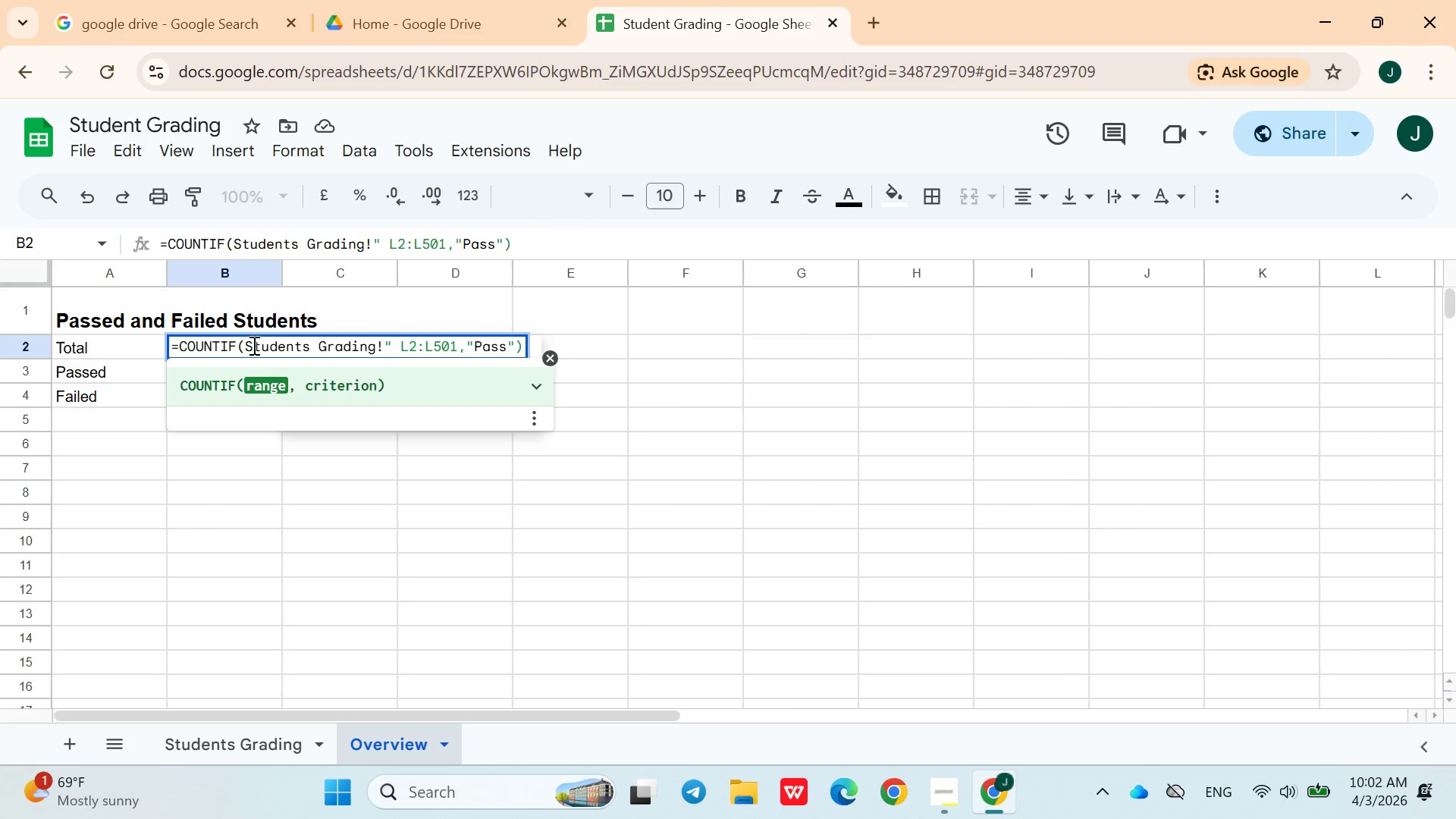 
key(Semicolon)
 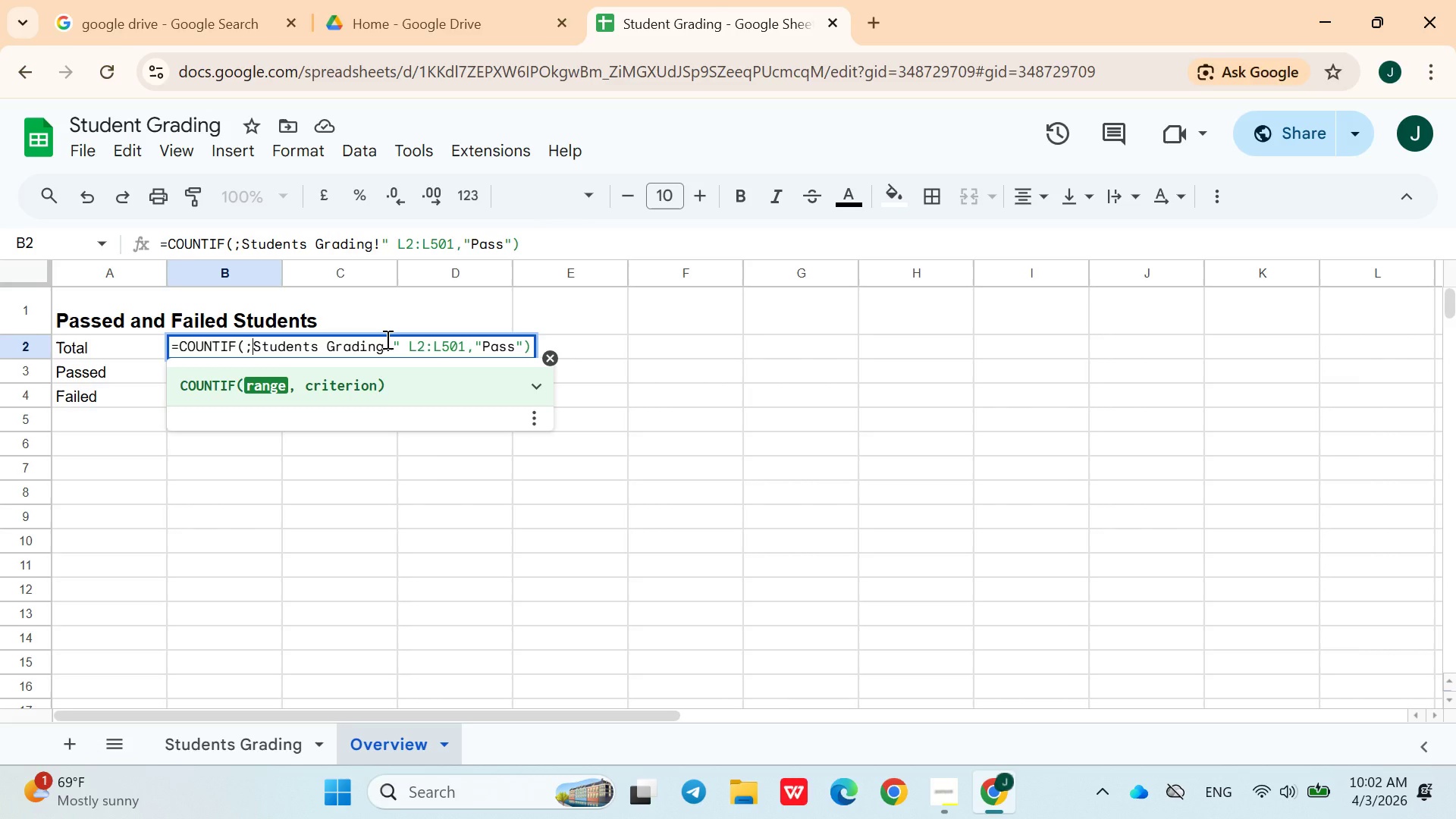 
key(Backspace)
 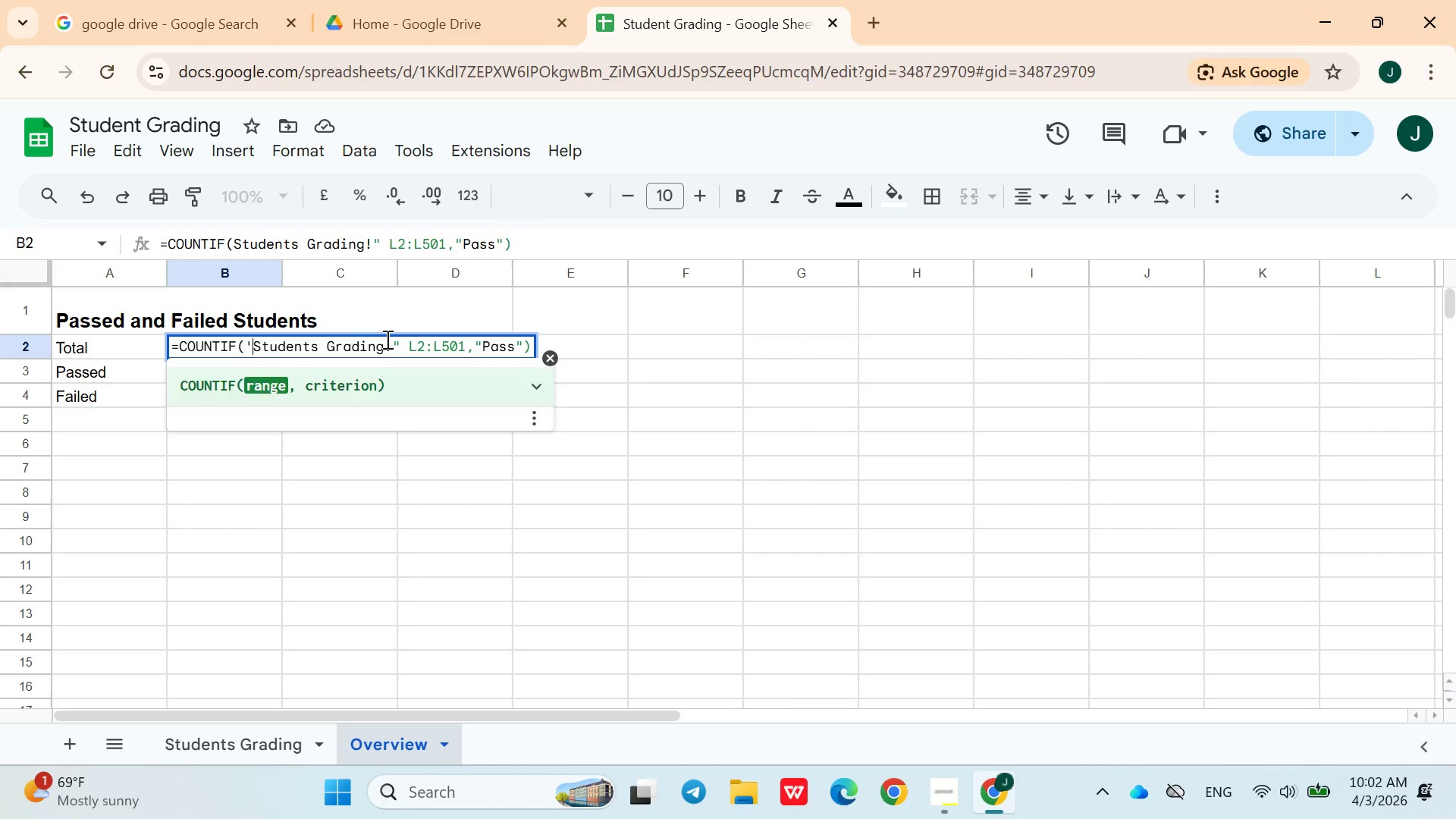 
key(Quote)
 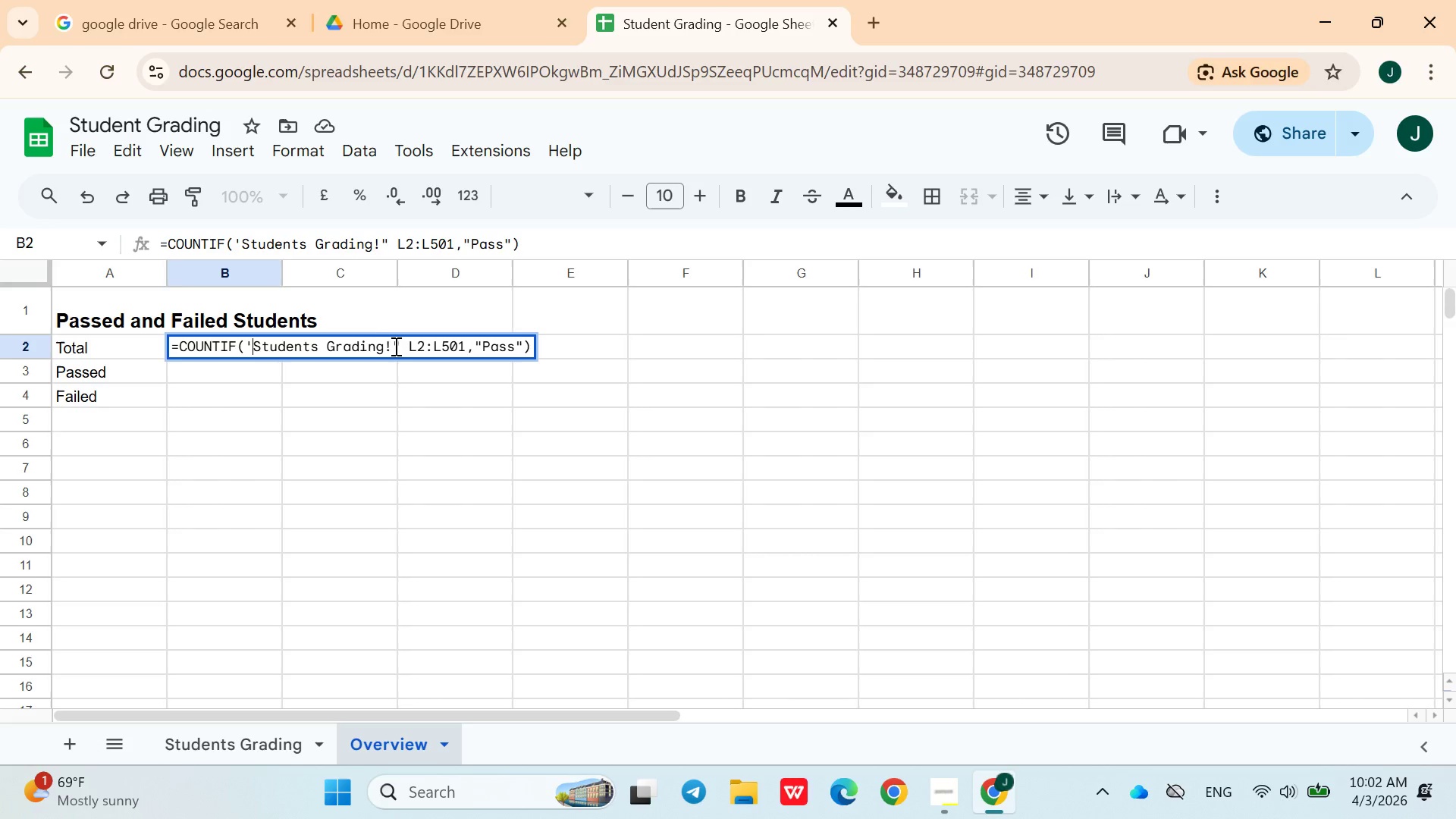 
left_click([398, 346])
 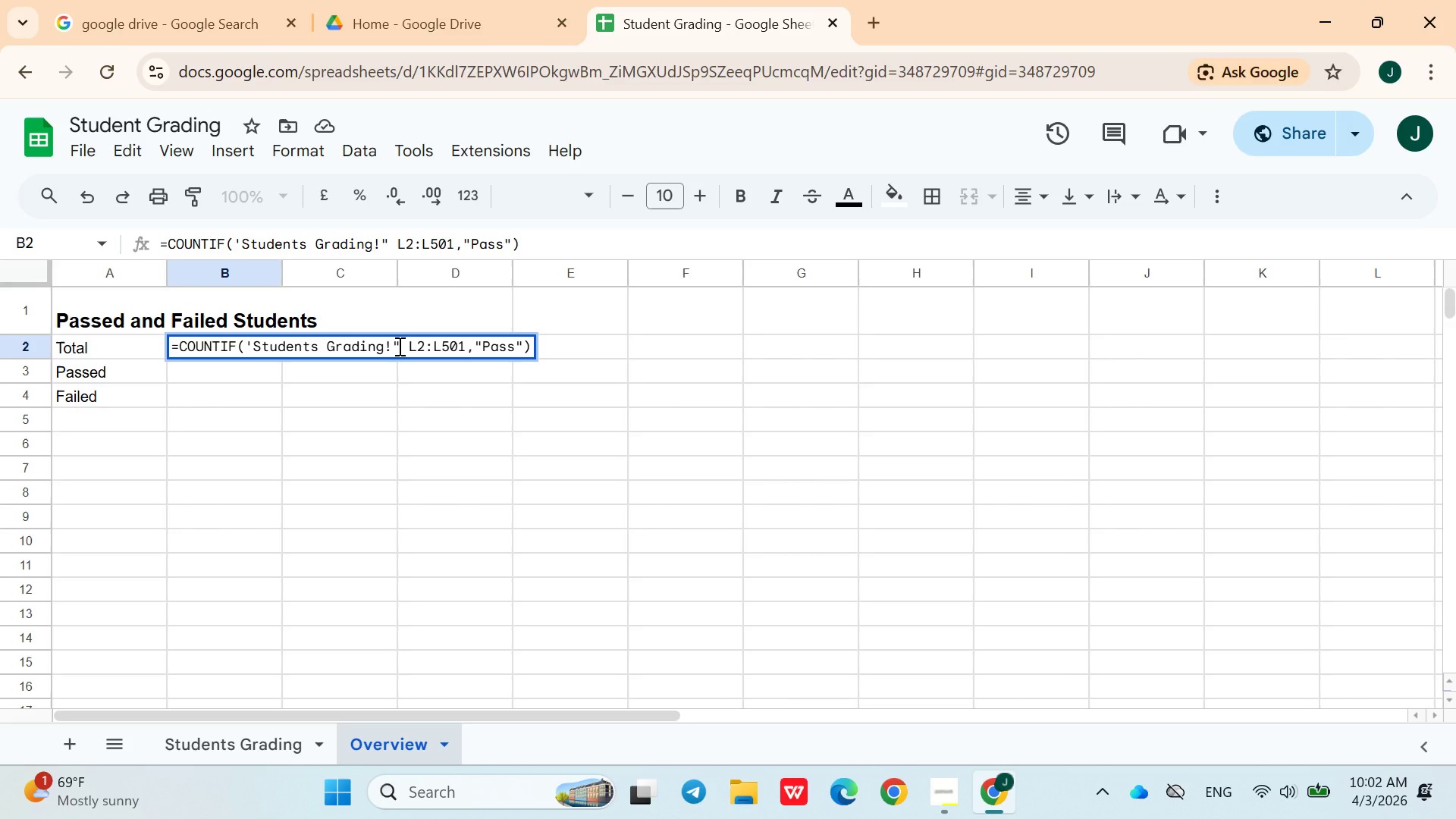 
key(Backspace)
 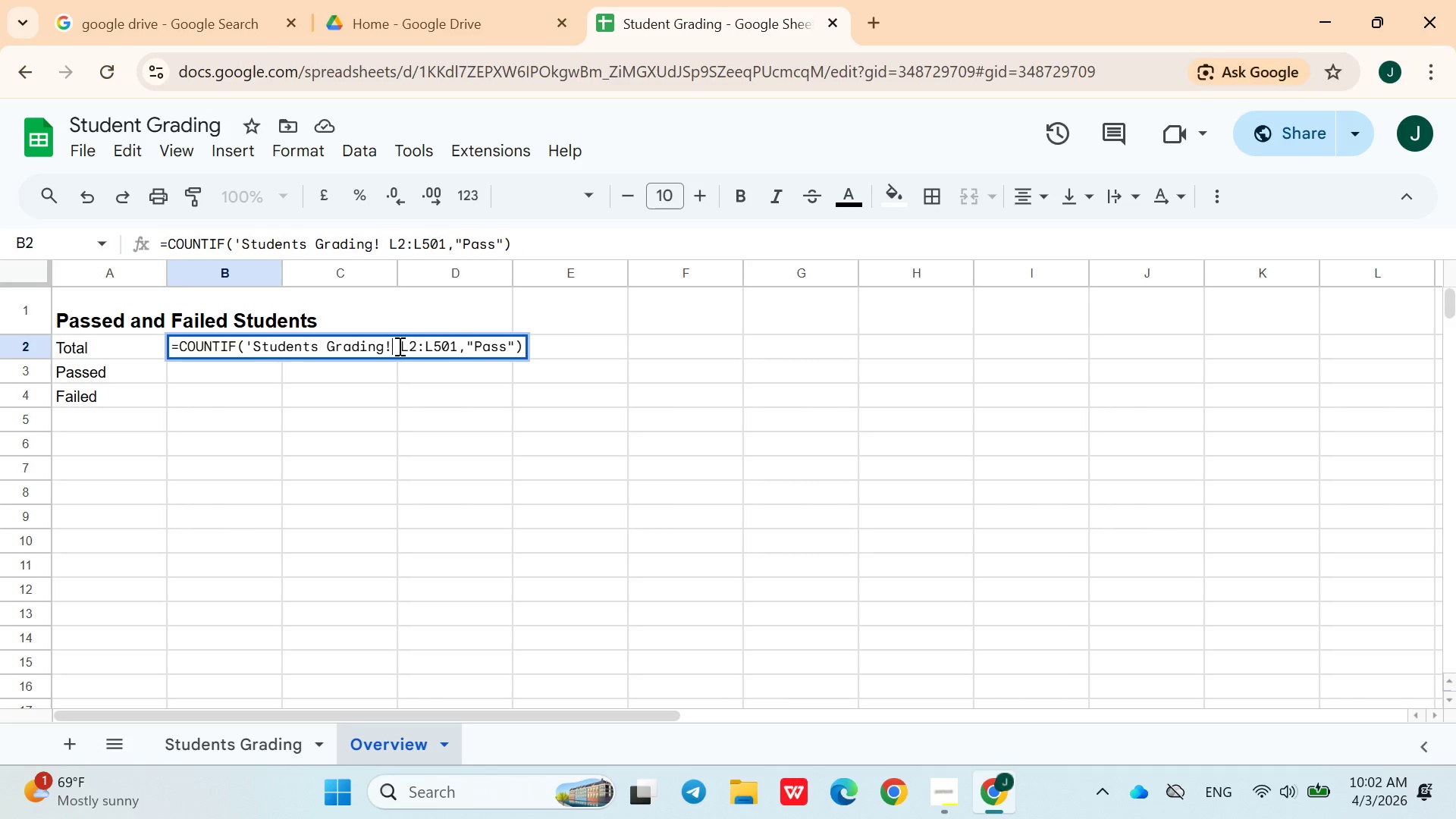 
key(Backspace)
 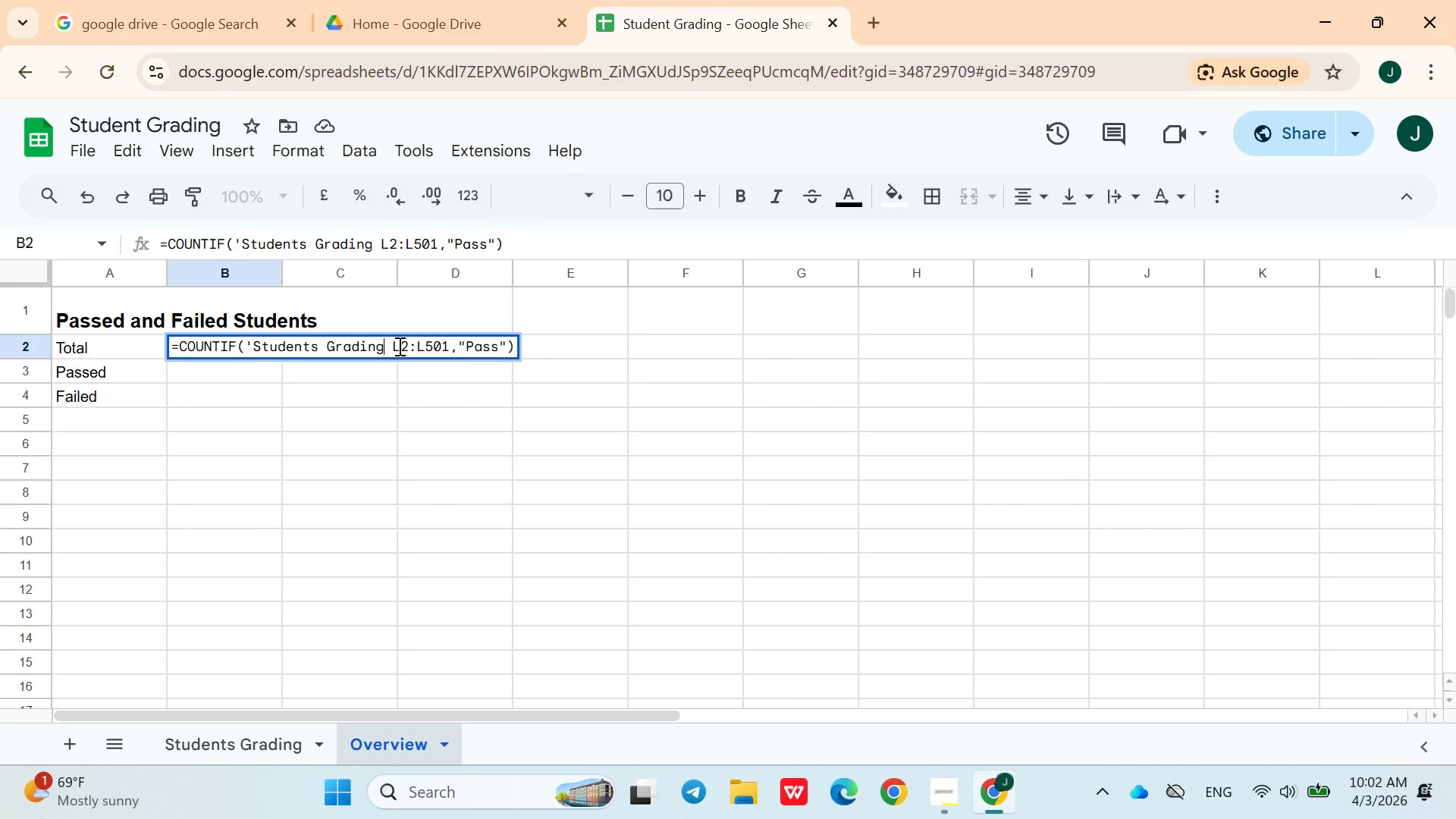 
key(Quote)
 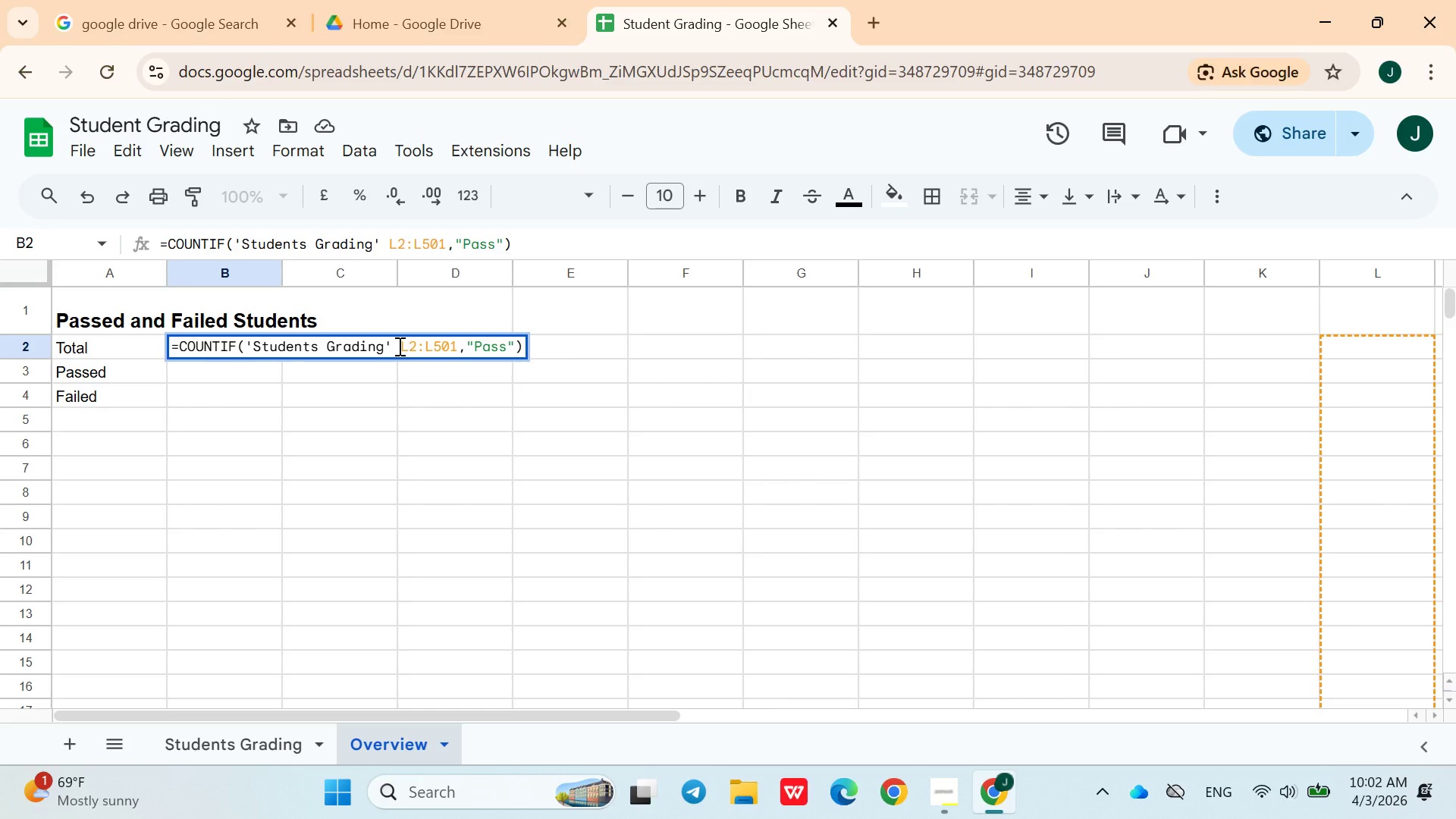 
key(ArrowRight)
 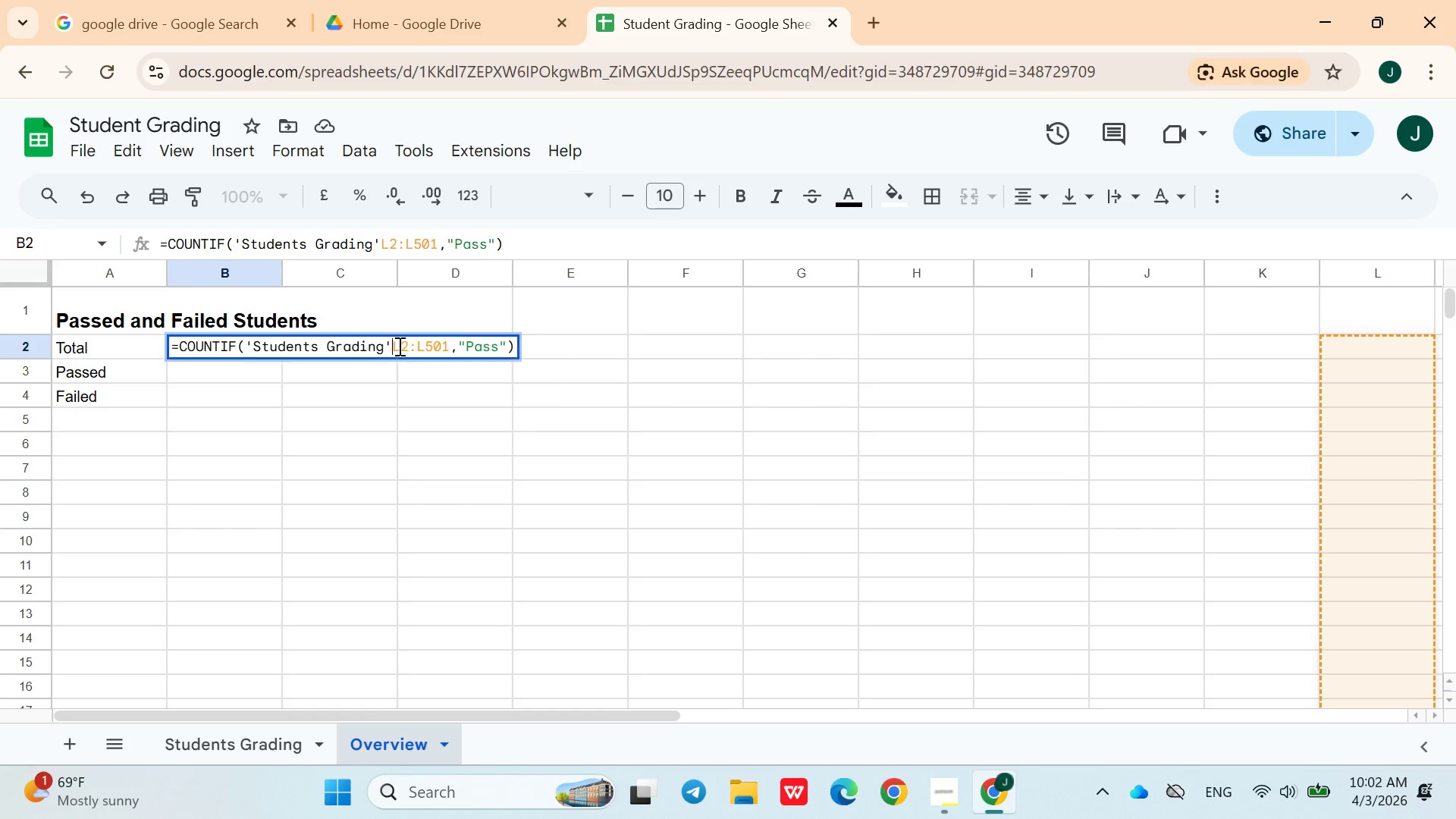 
key(Backspace)
 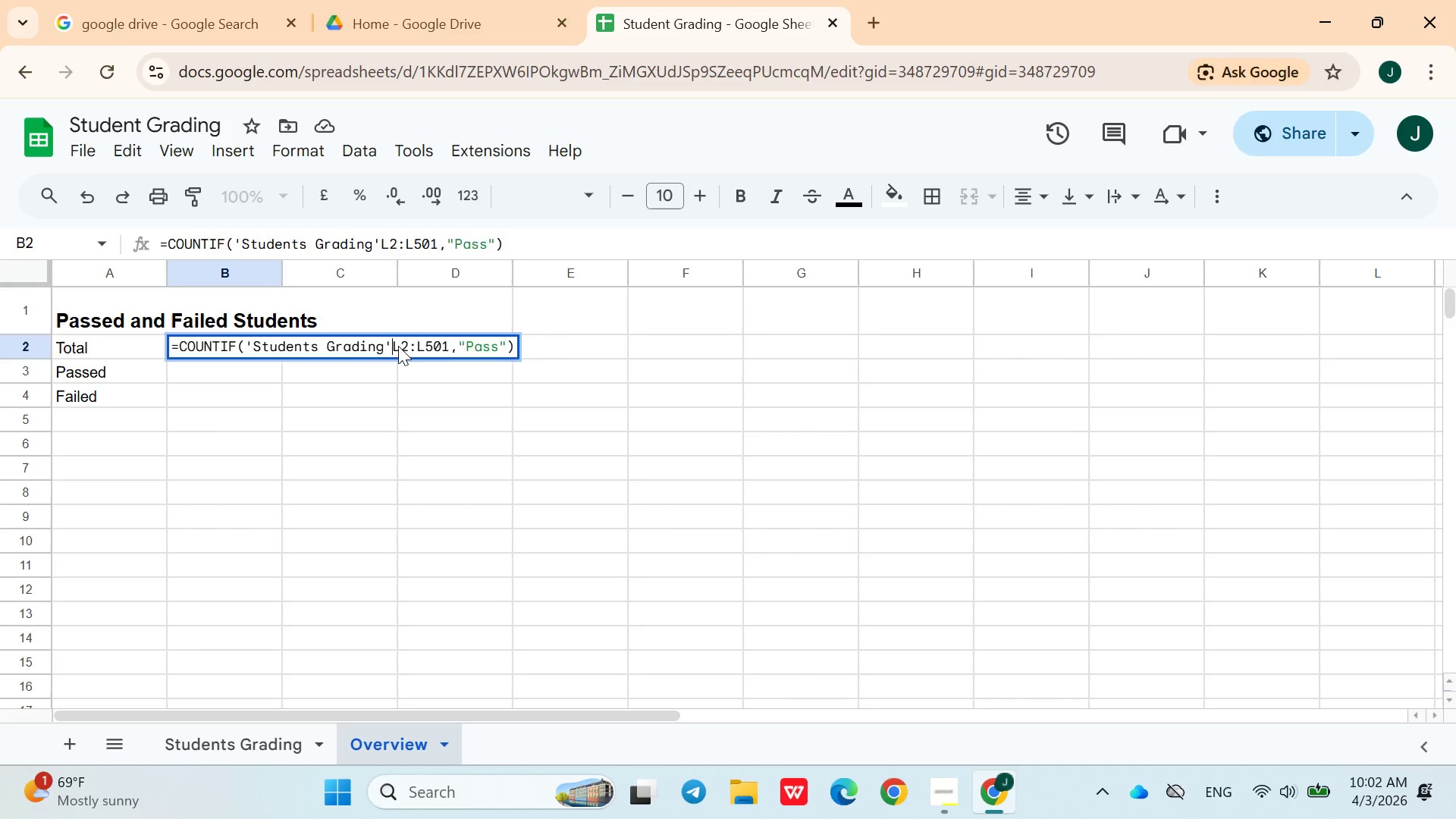 
key(Enter)
 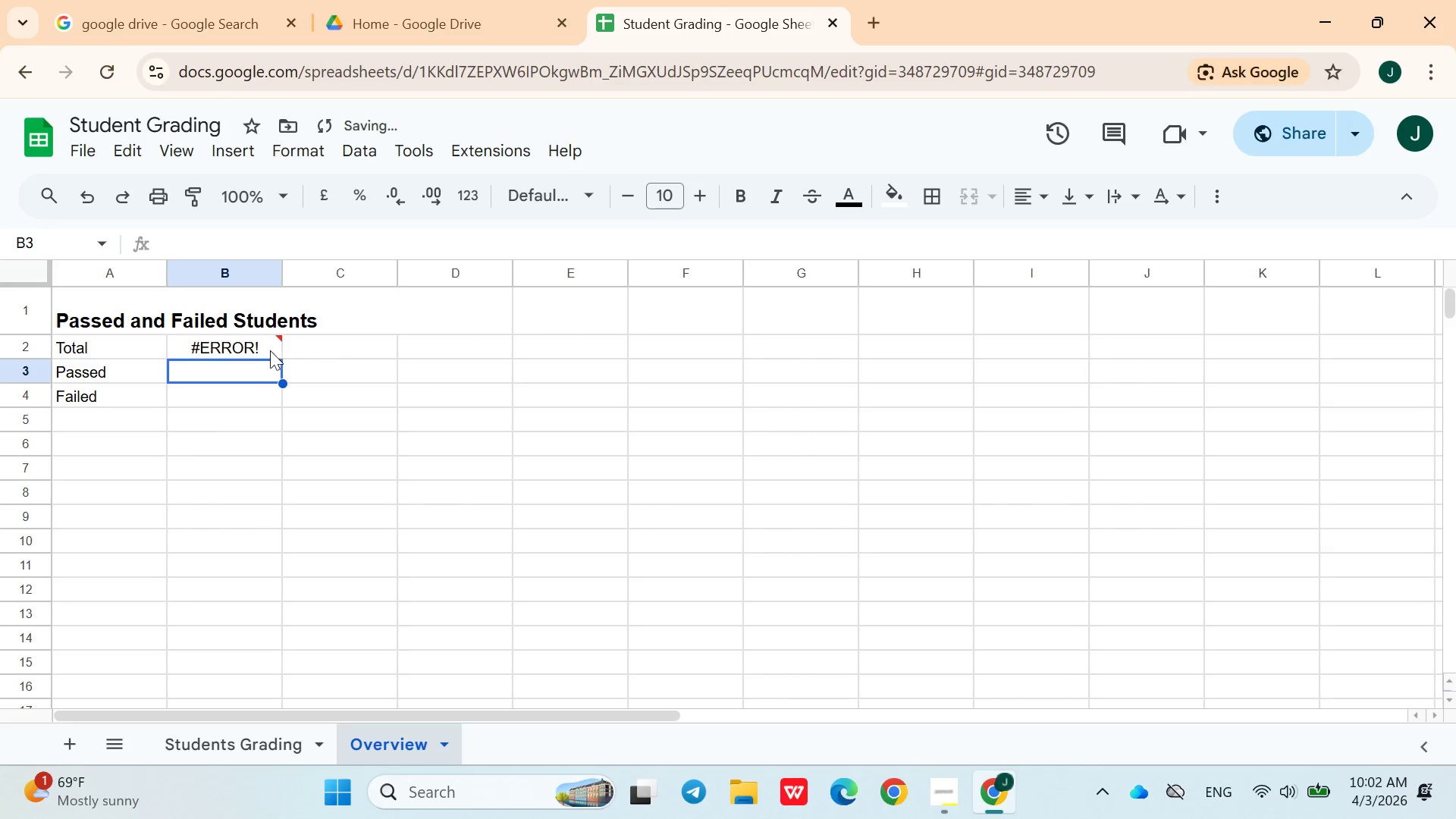 
left_click([256, 348])
 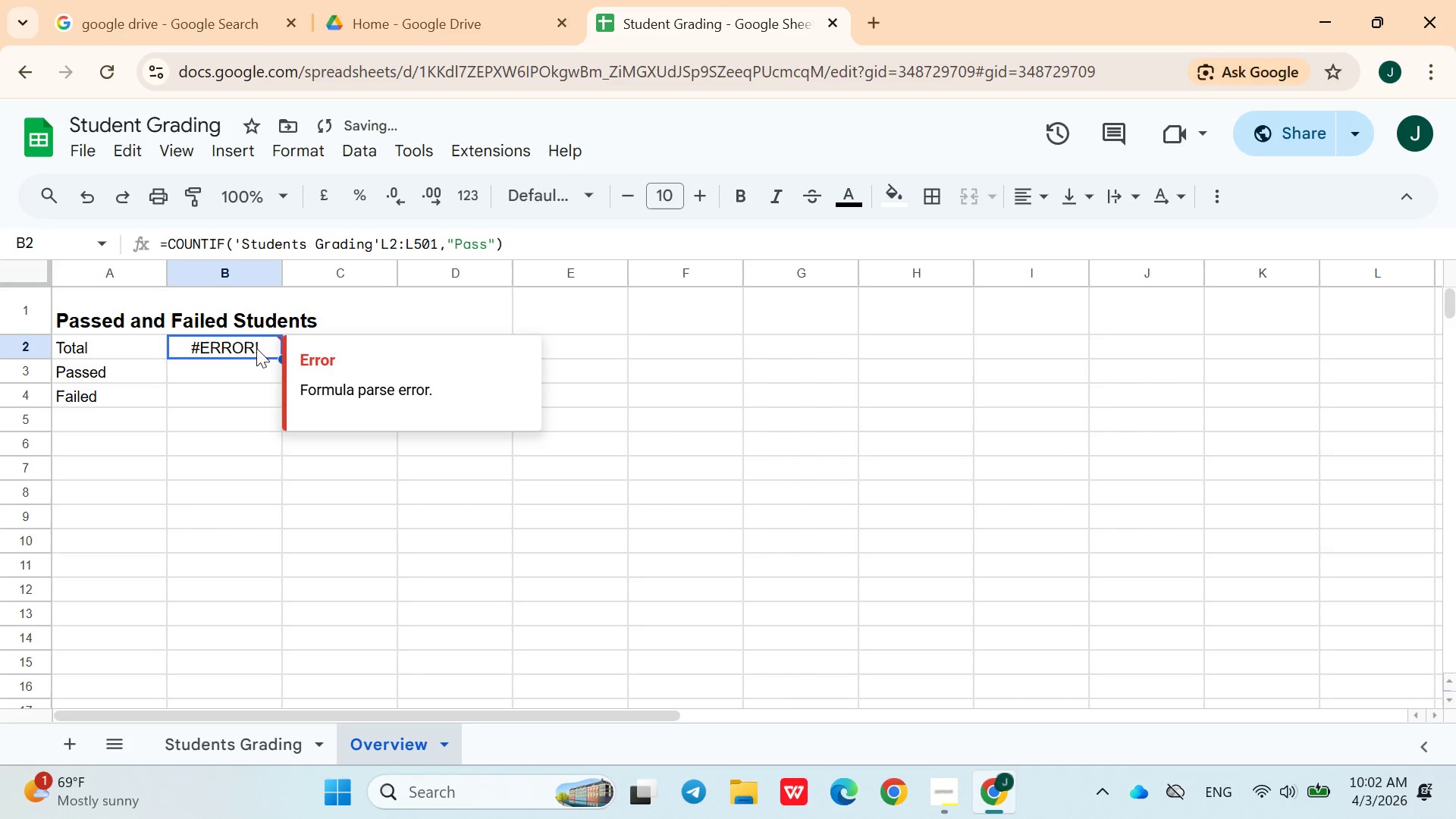 
left_click([256, 348])
 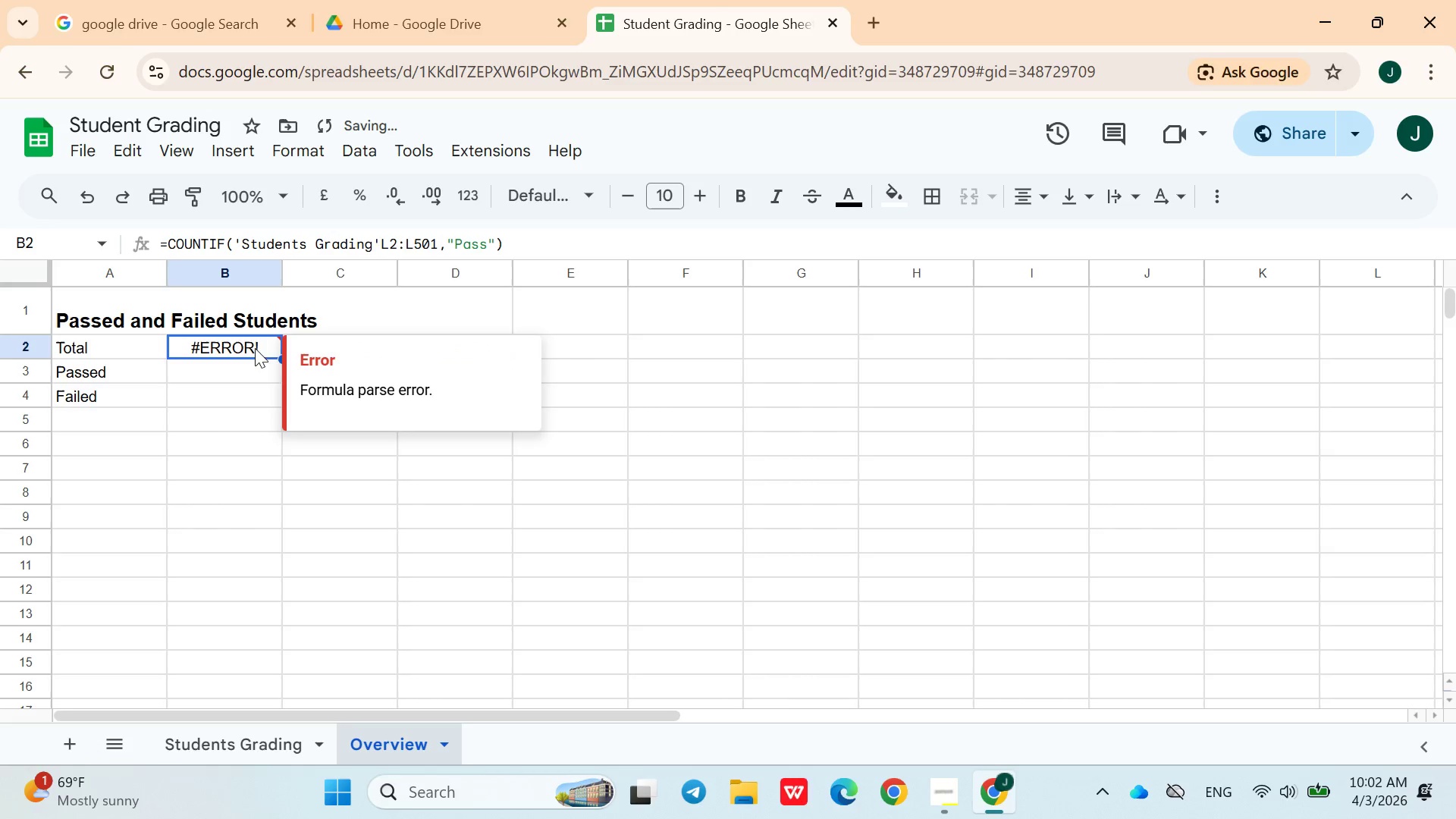 
triple_click([256, 348])
 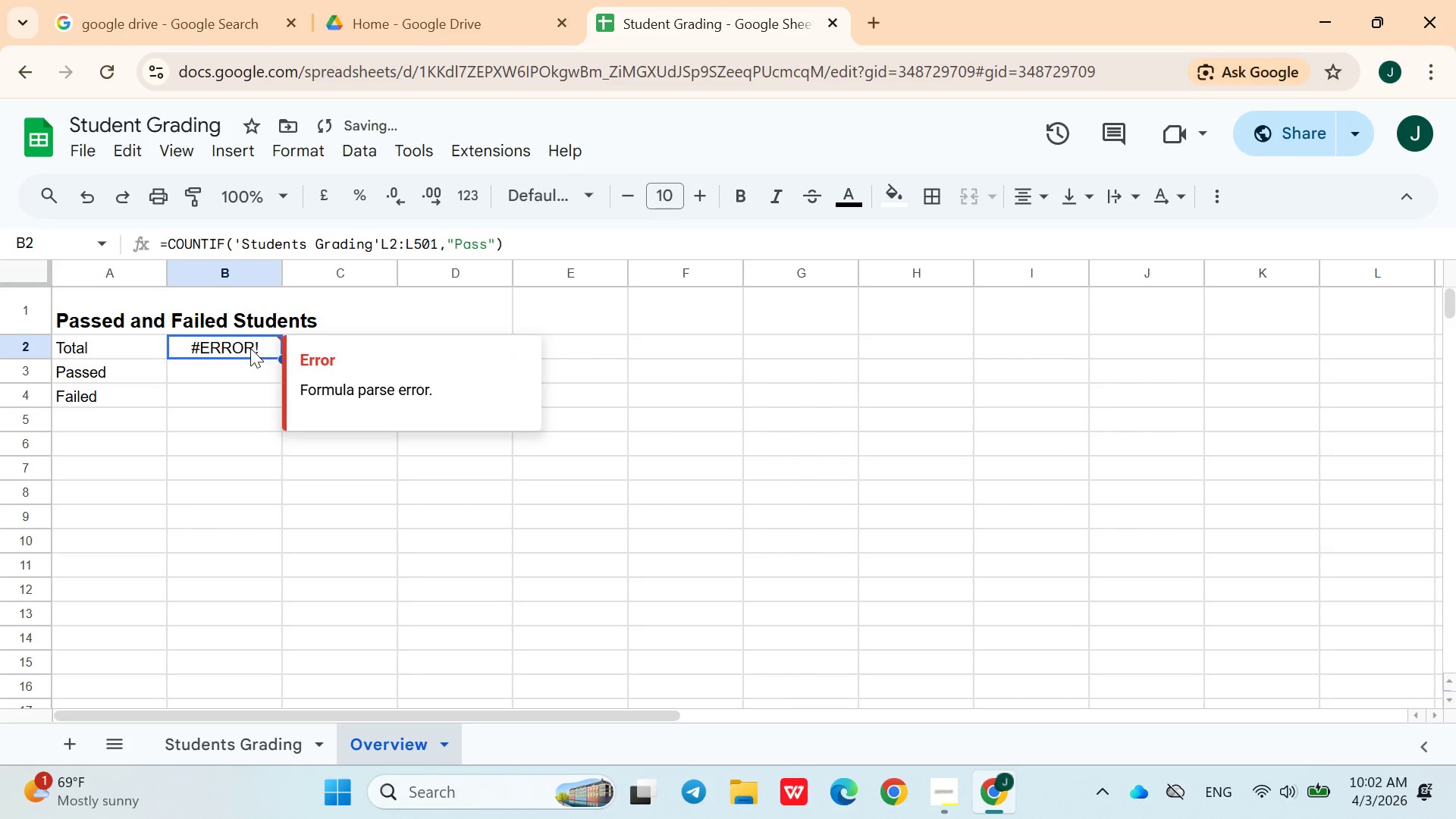 
double_click([250, 348])
 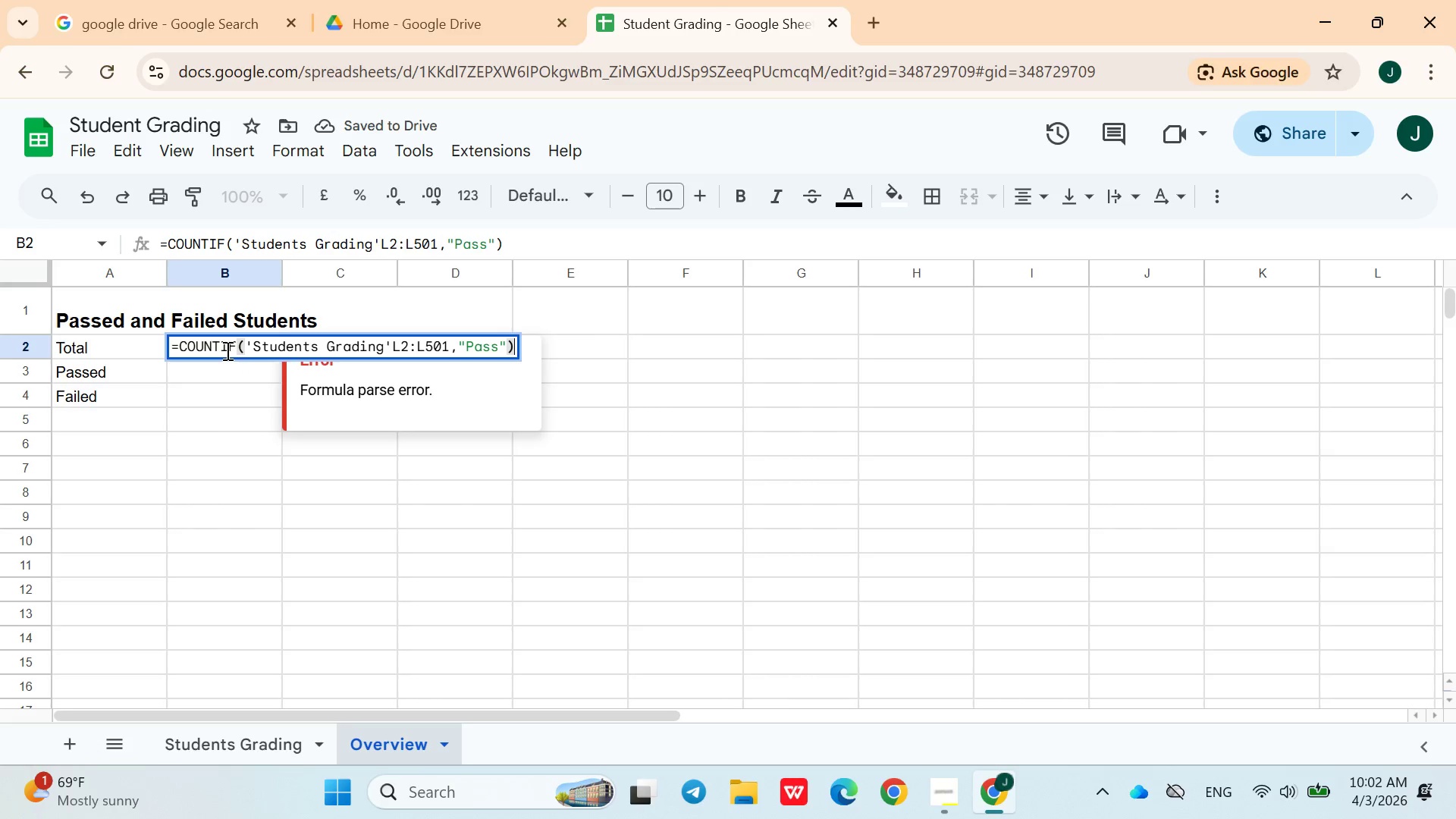 
left_click([226, 350])
 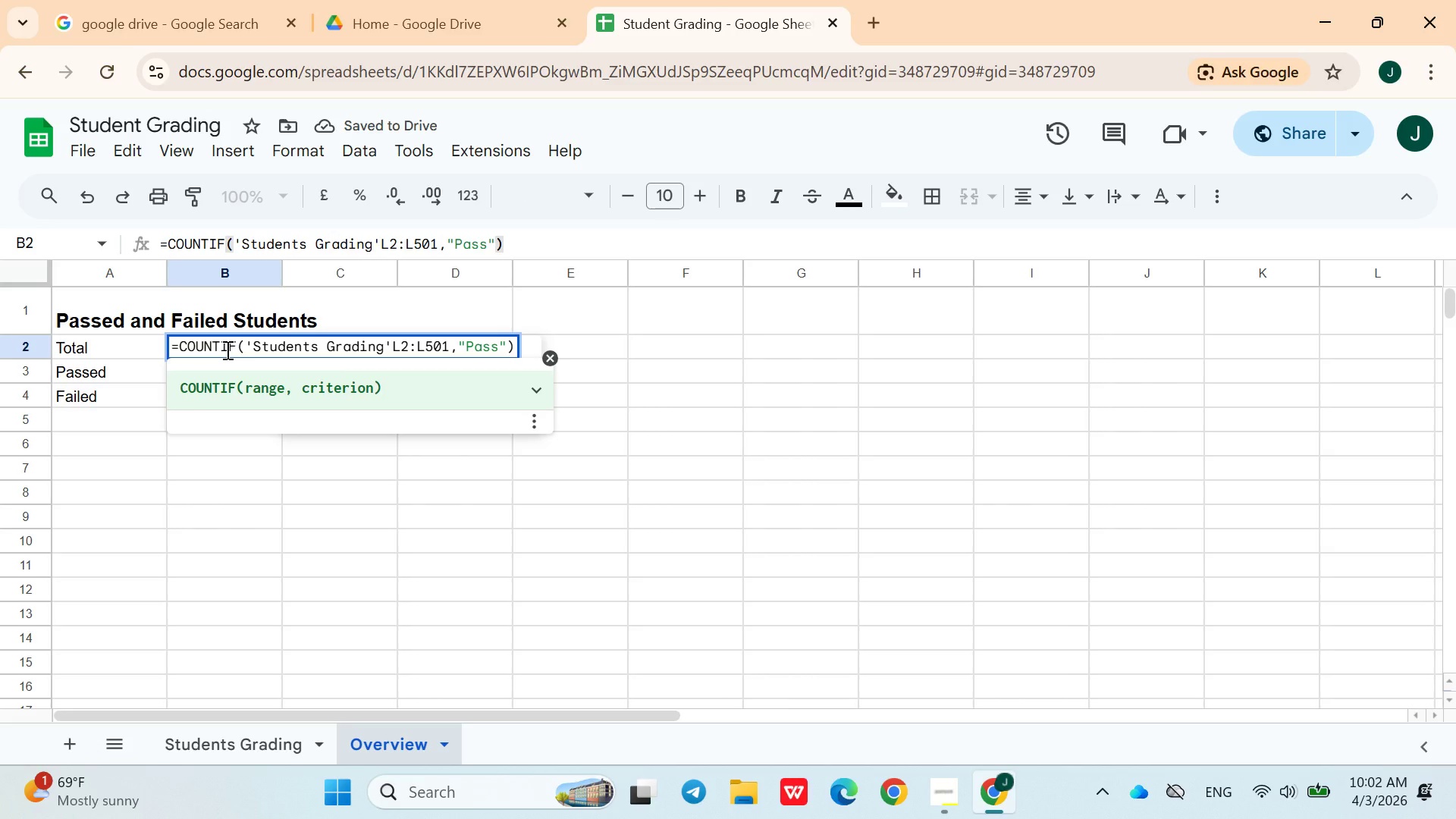 
key(ArrowRight)
 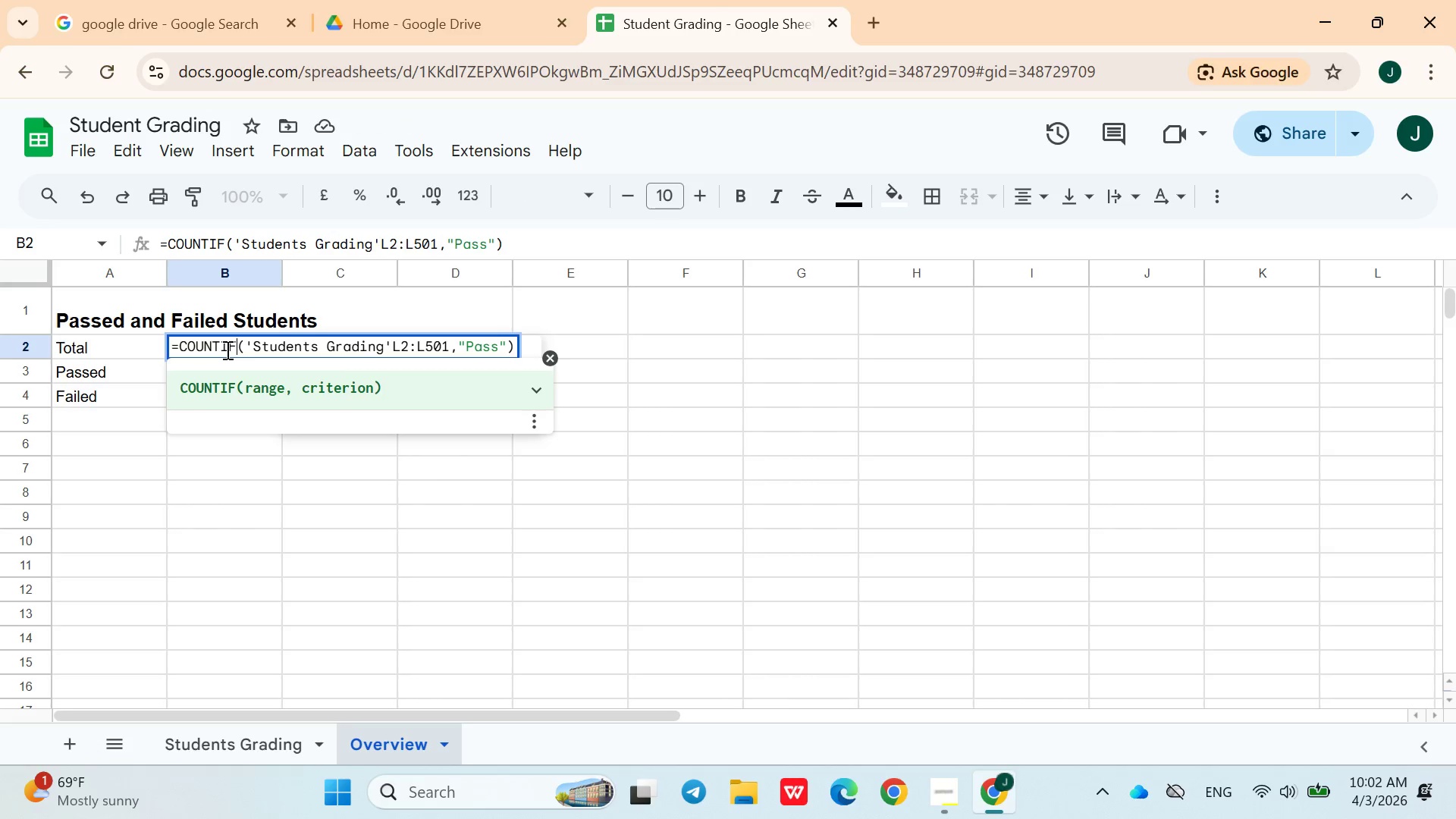 
key(Backspace)
 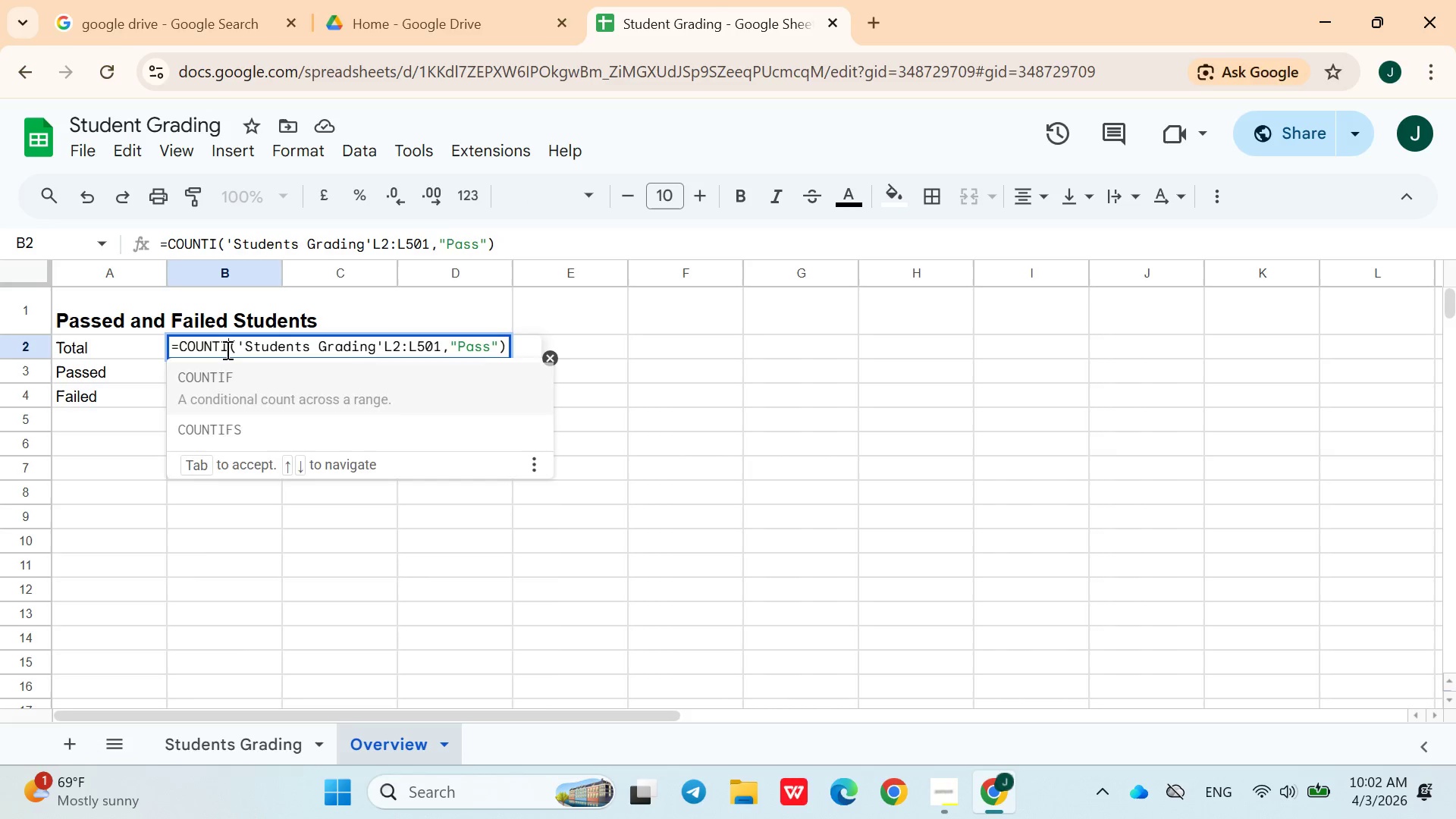 
key(Backspace)
 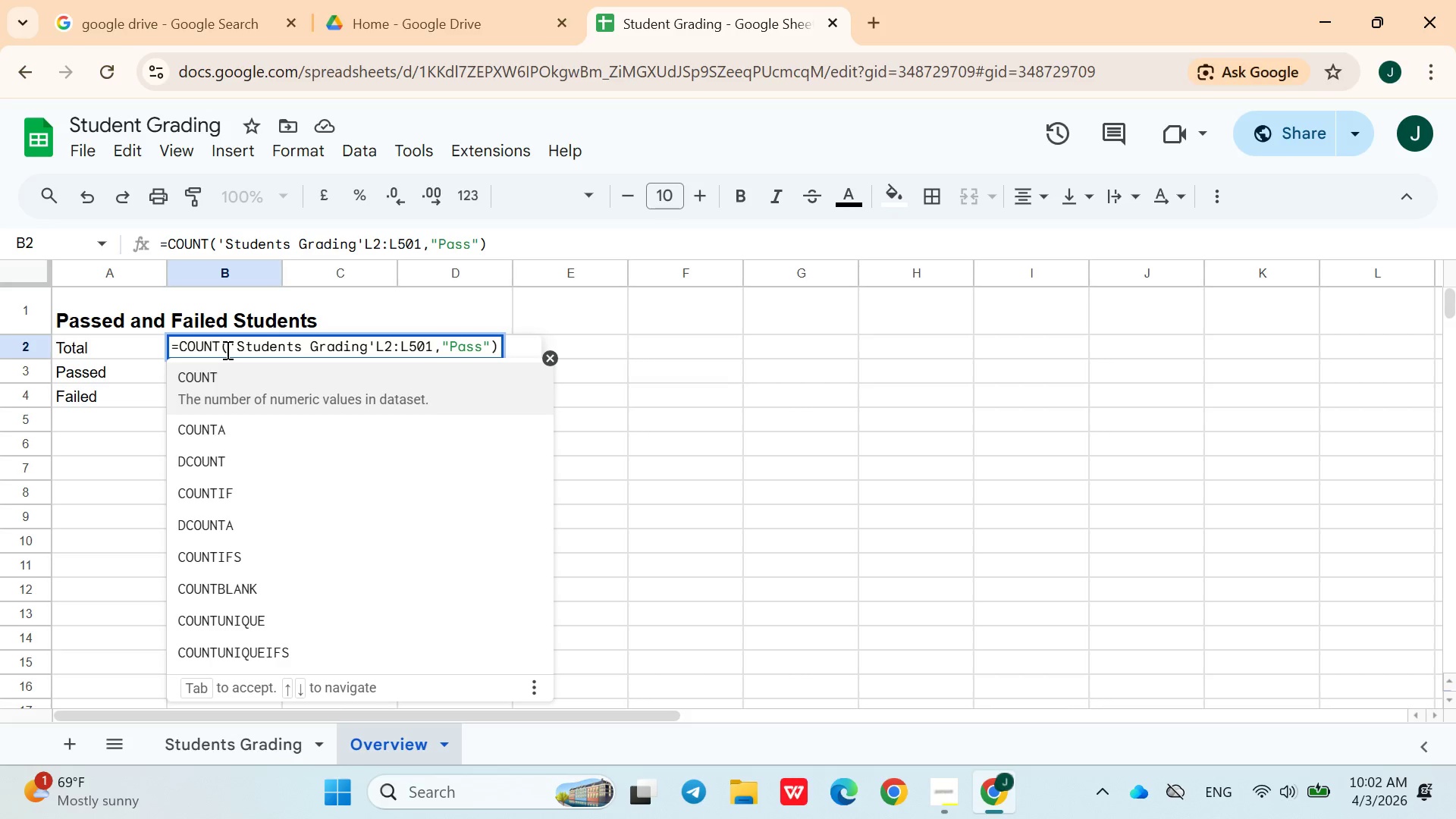 
key(Shift+ShiftLeft)
 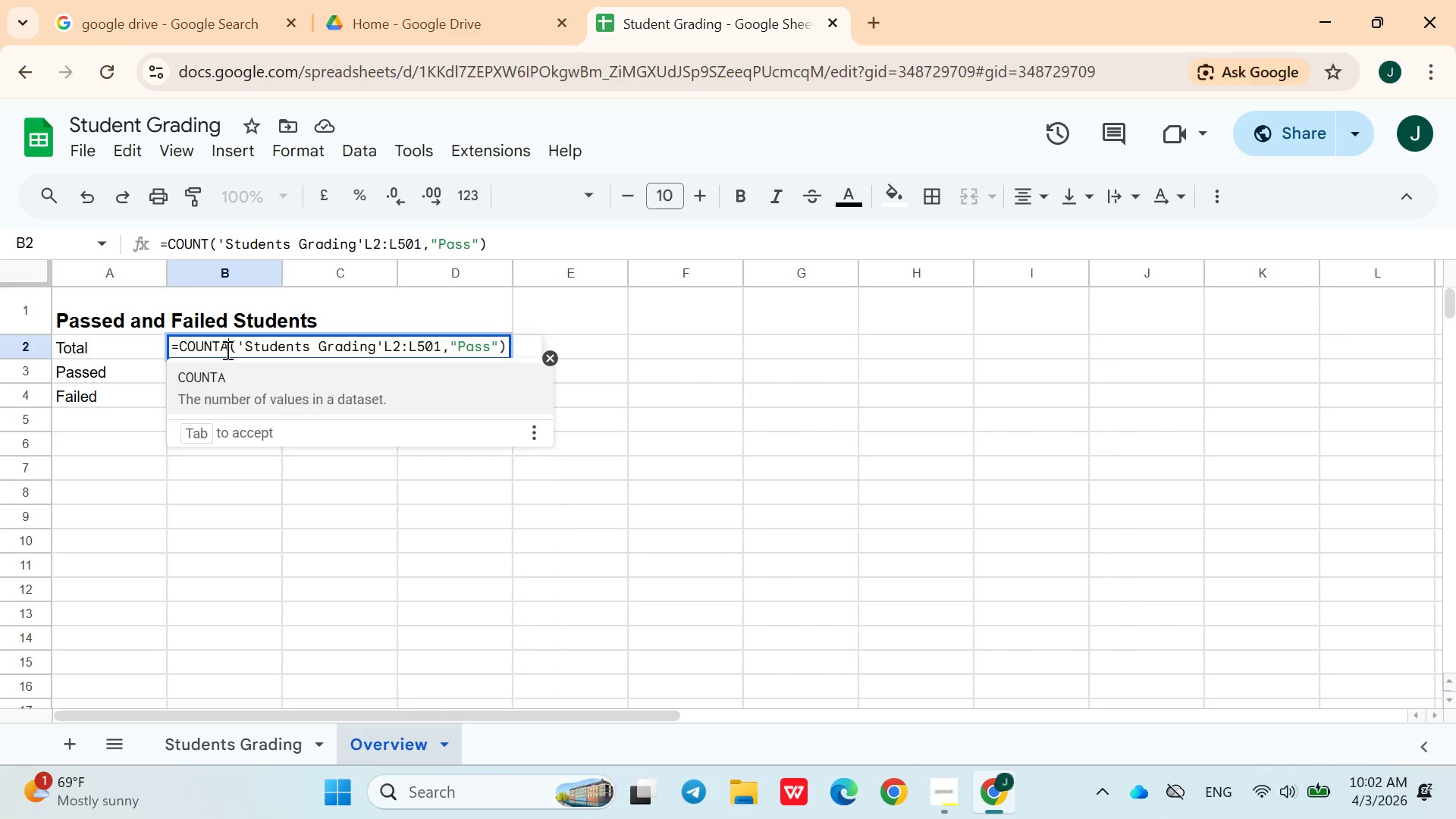 
key(Shift+A)
 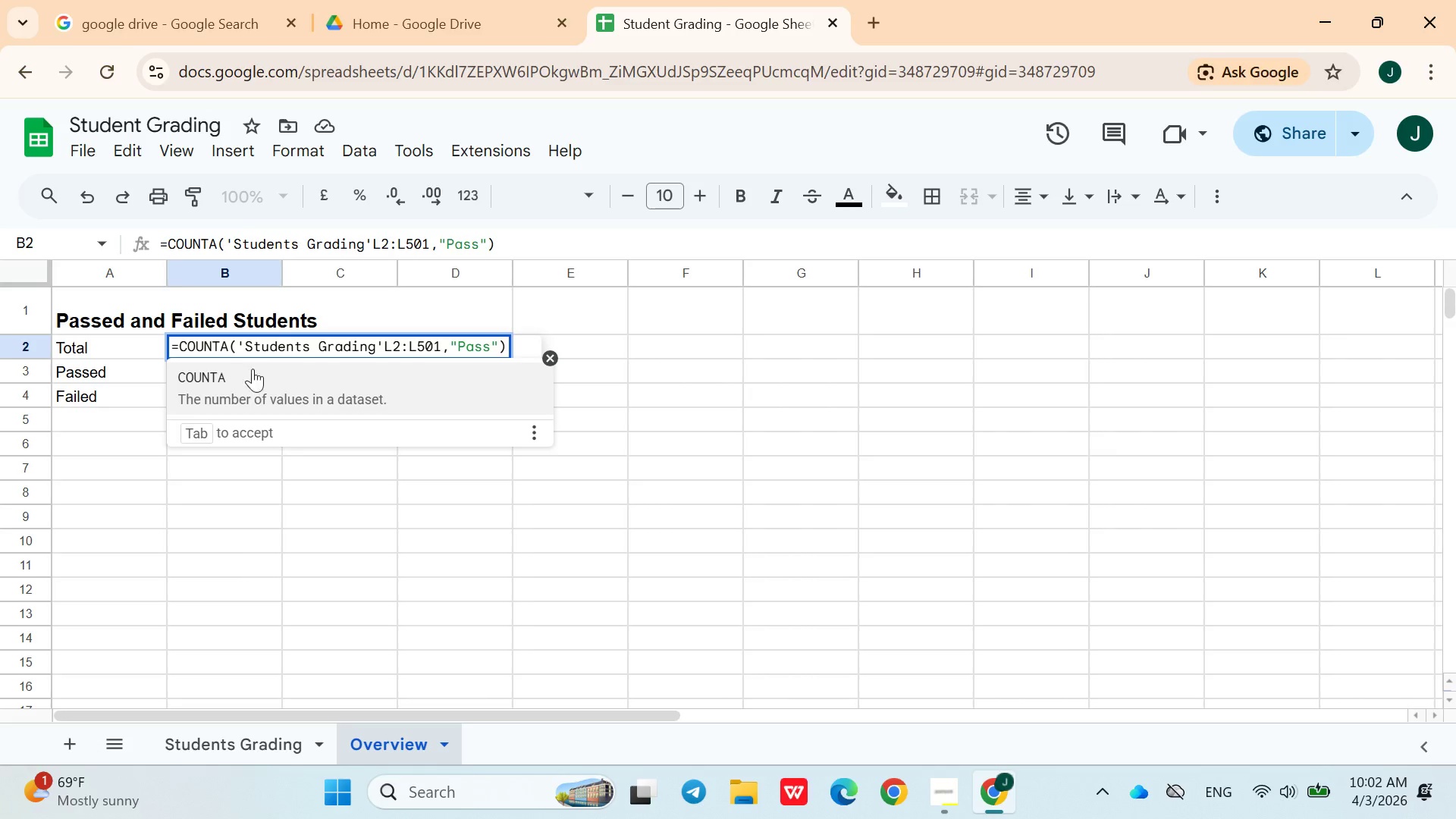 
left_click([253, 380])
 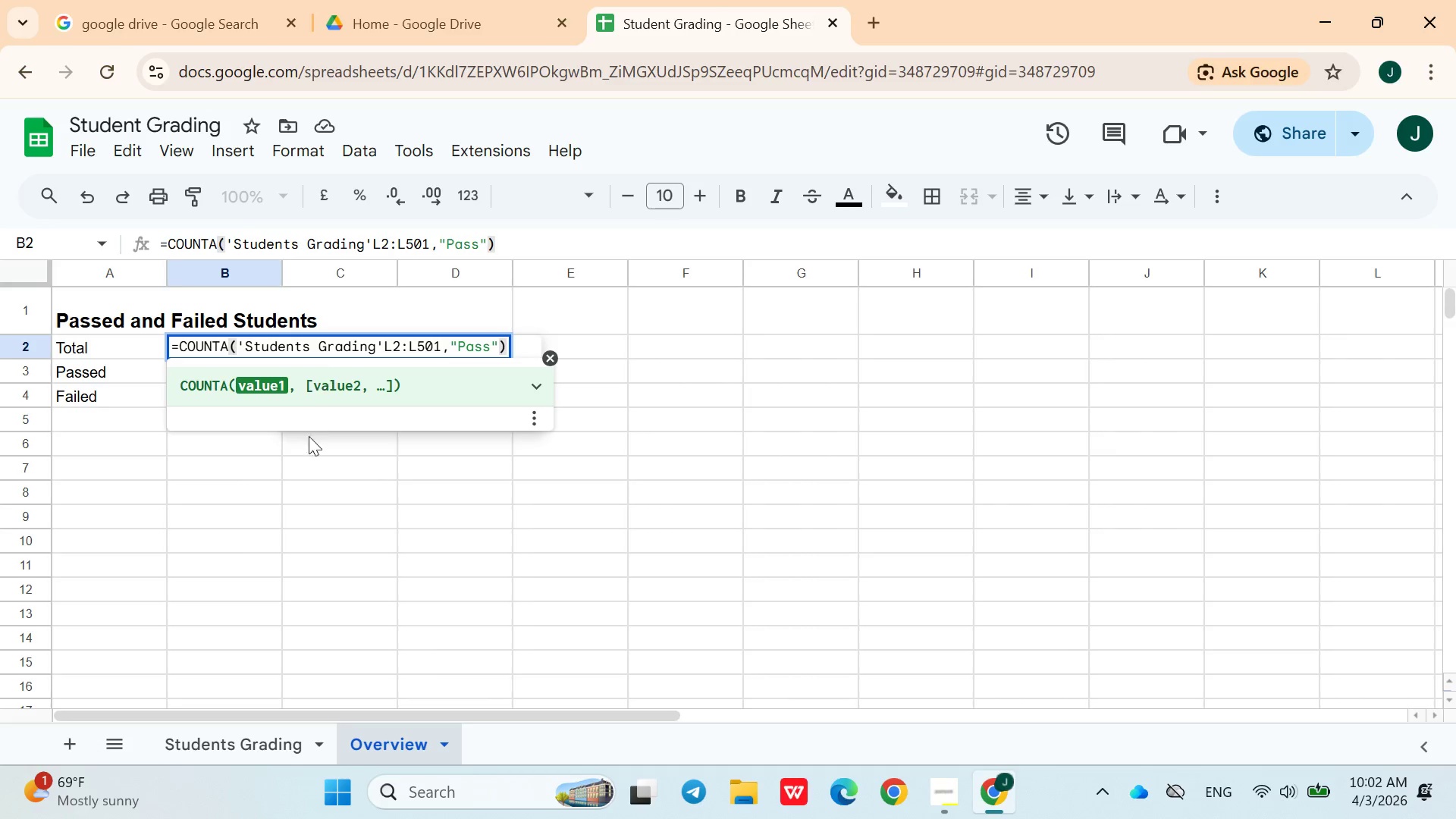 
left_click([306, 443])
 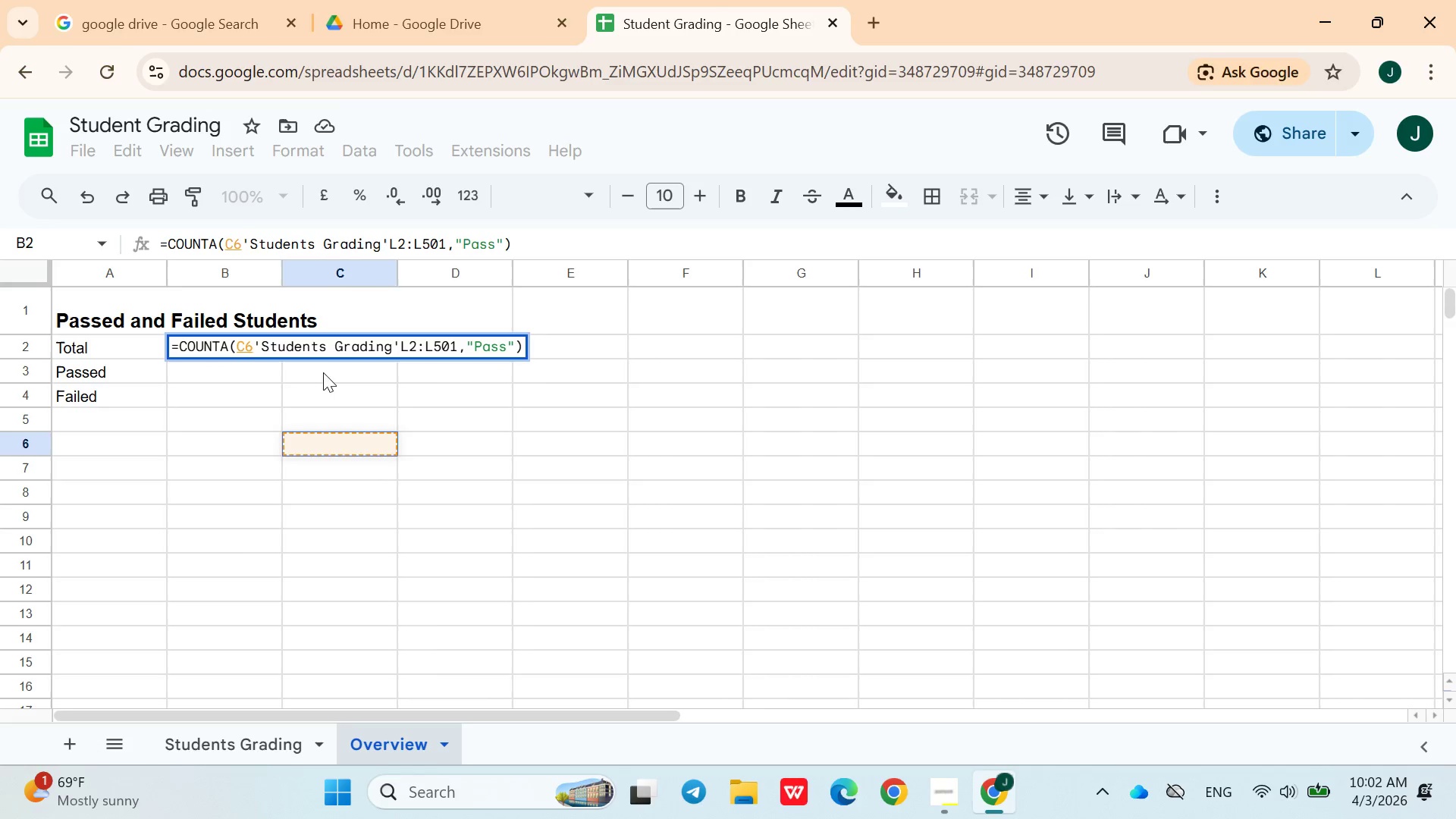 
left_click([260, 379])
 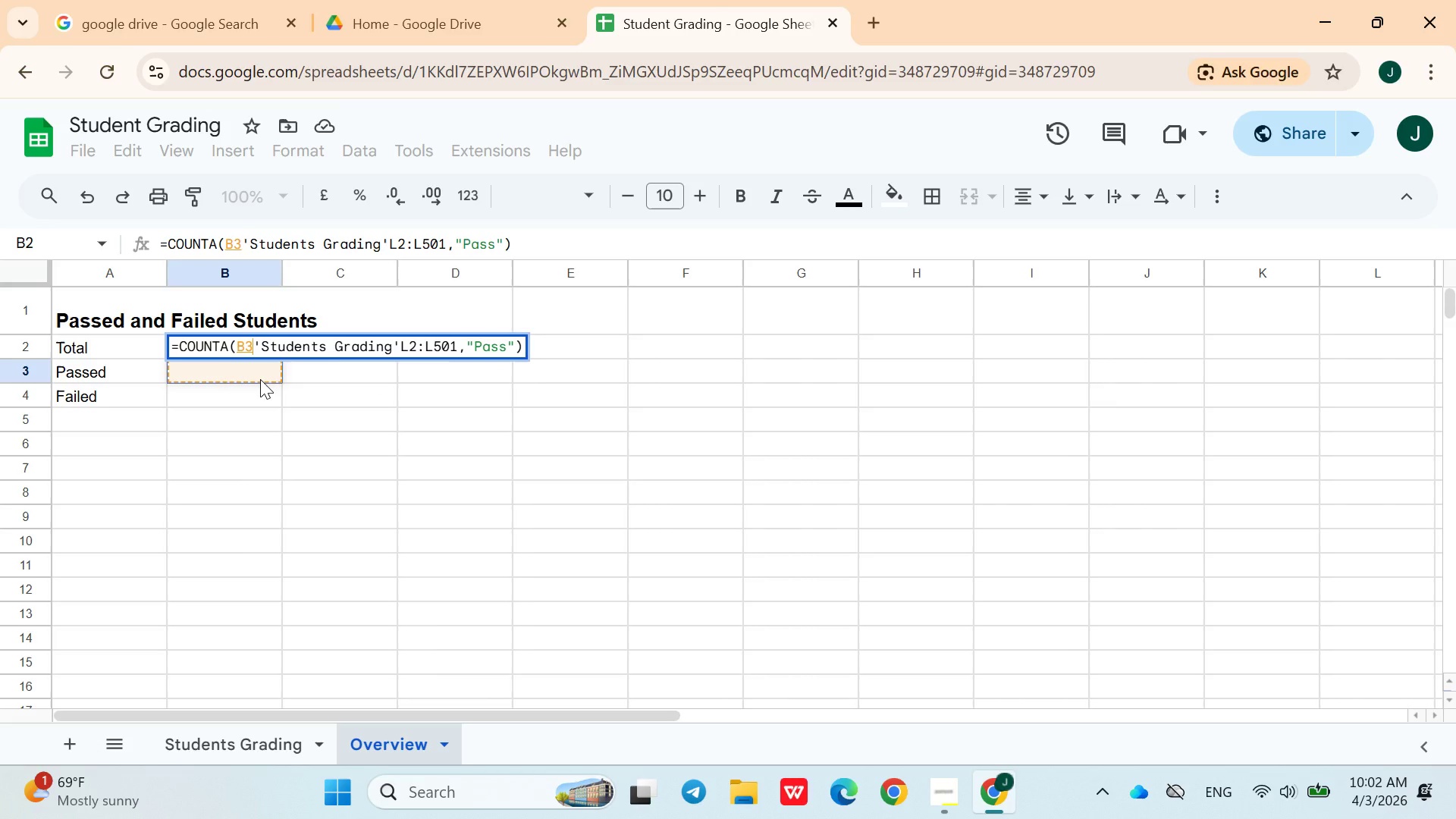 
left_click([260, 379])
 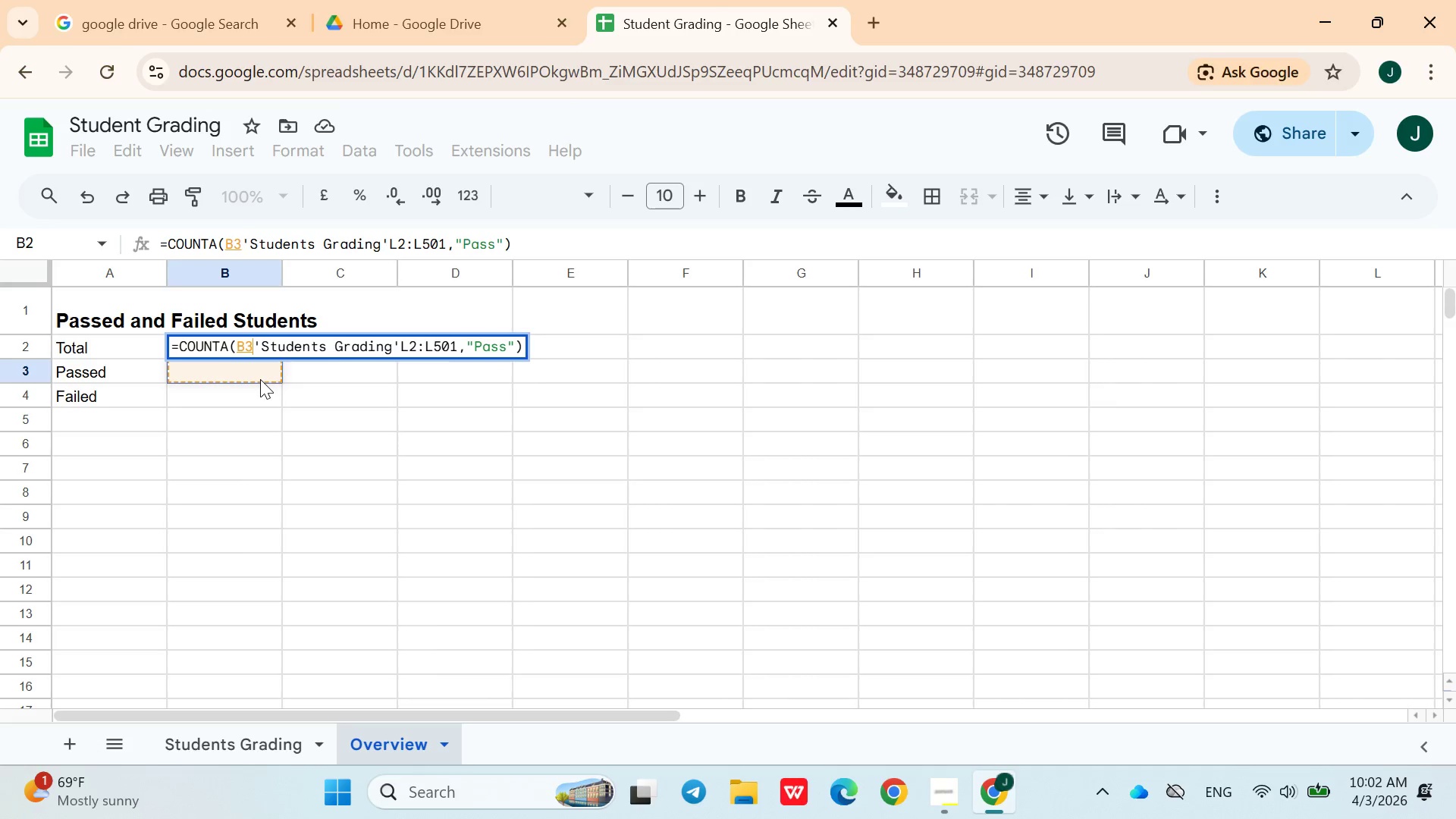 
left_click_drag(start_coordinate=[260, 379], to_coordinate=[473, 348])
 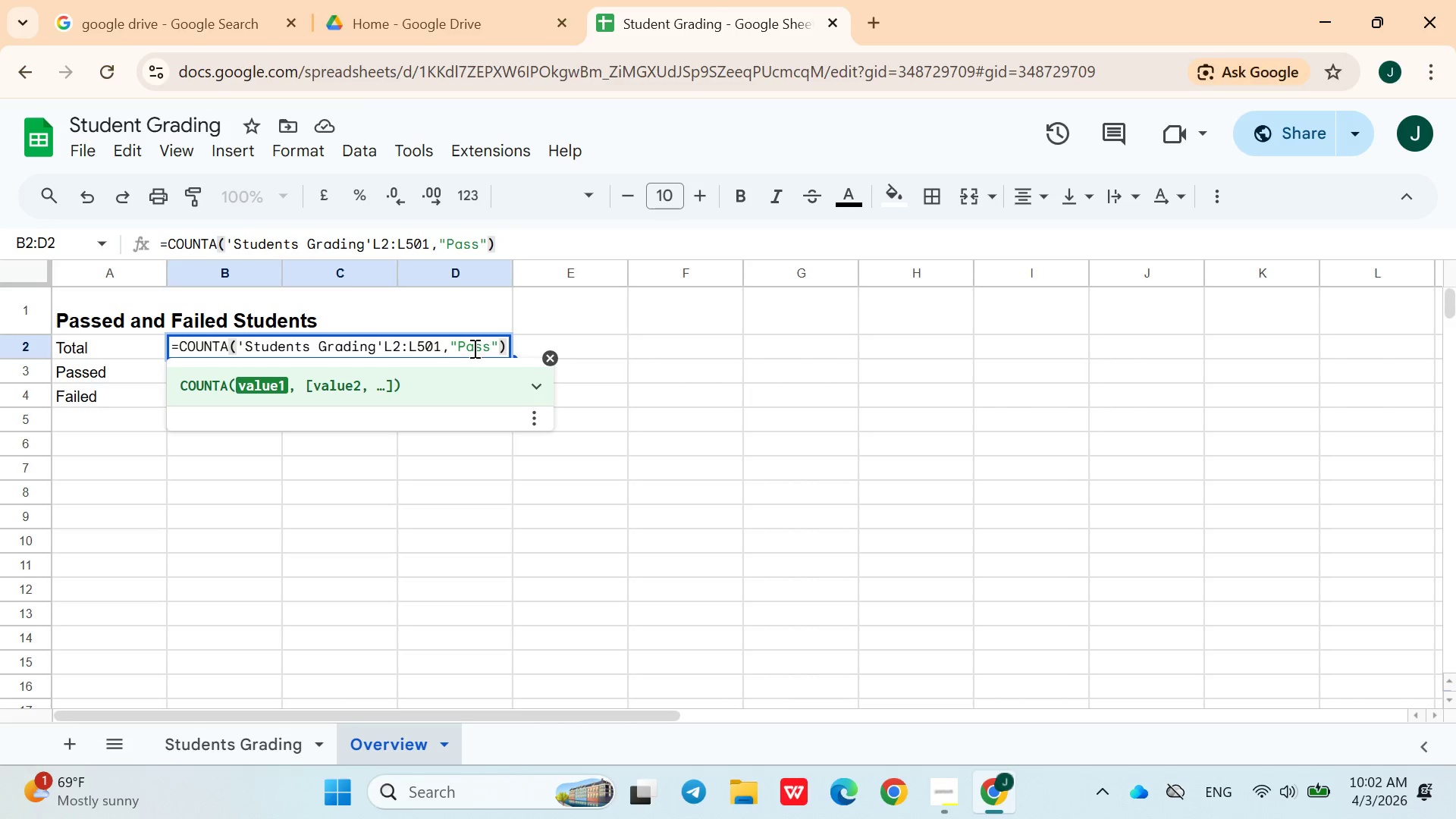 
key(Backspace)
 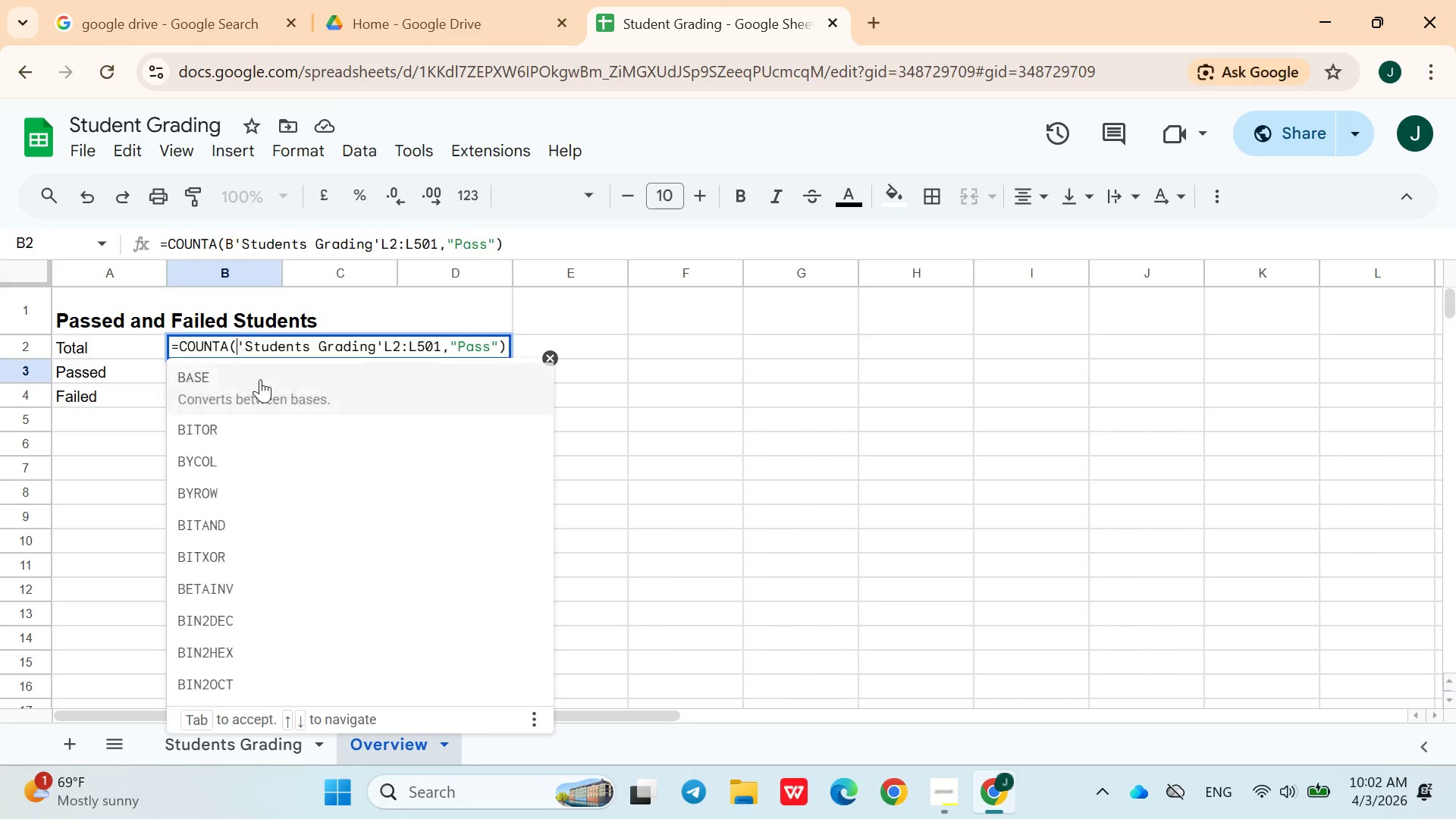 
key(Backspace)
 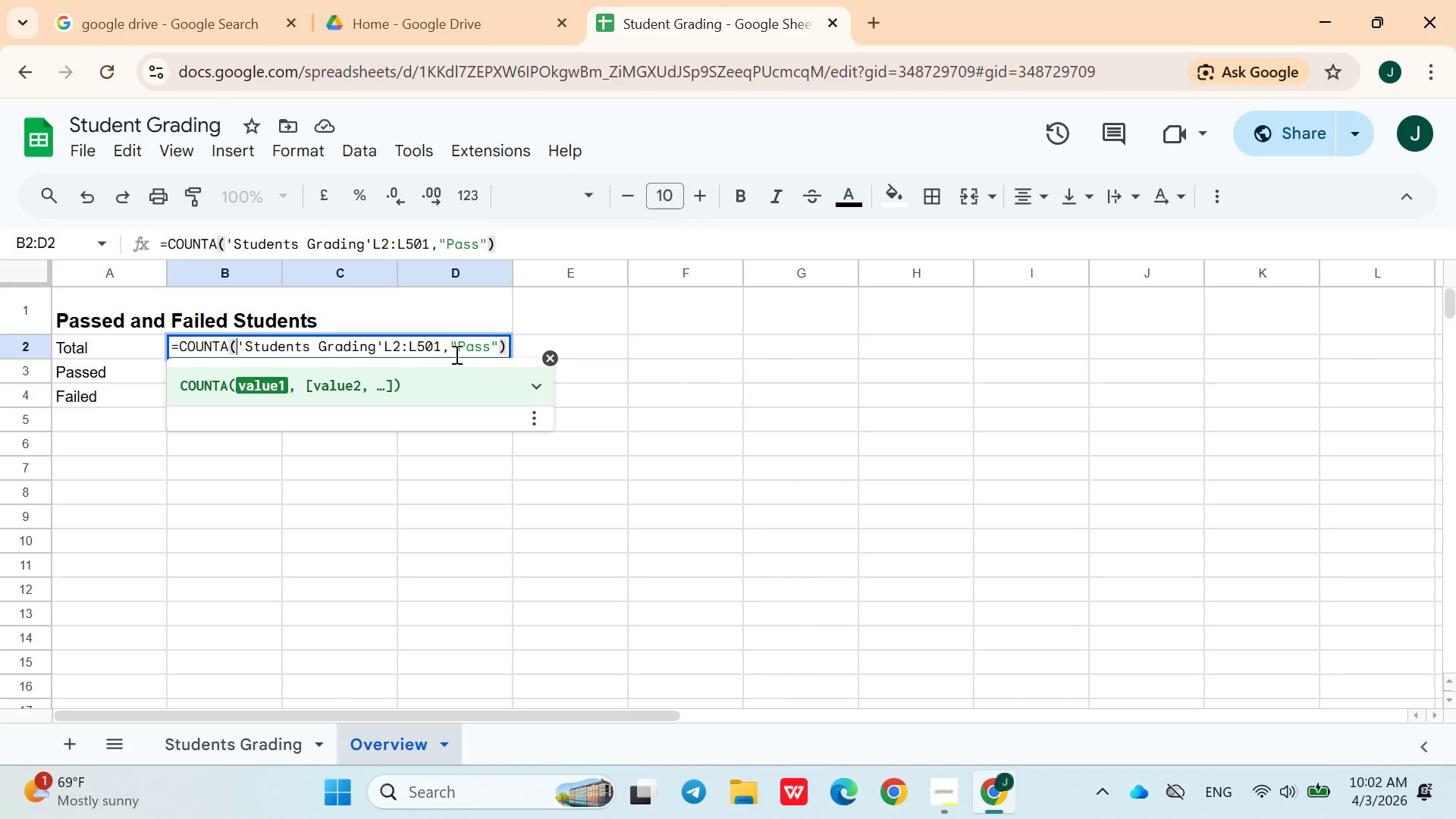 
left_click([473, 348])
 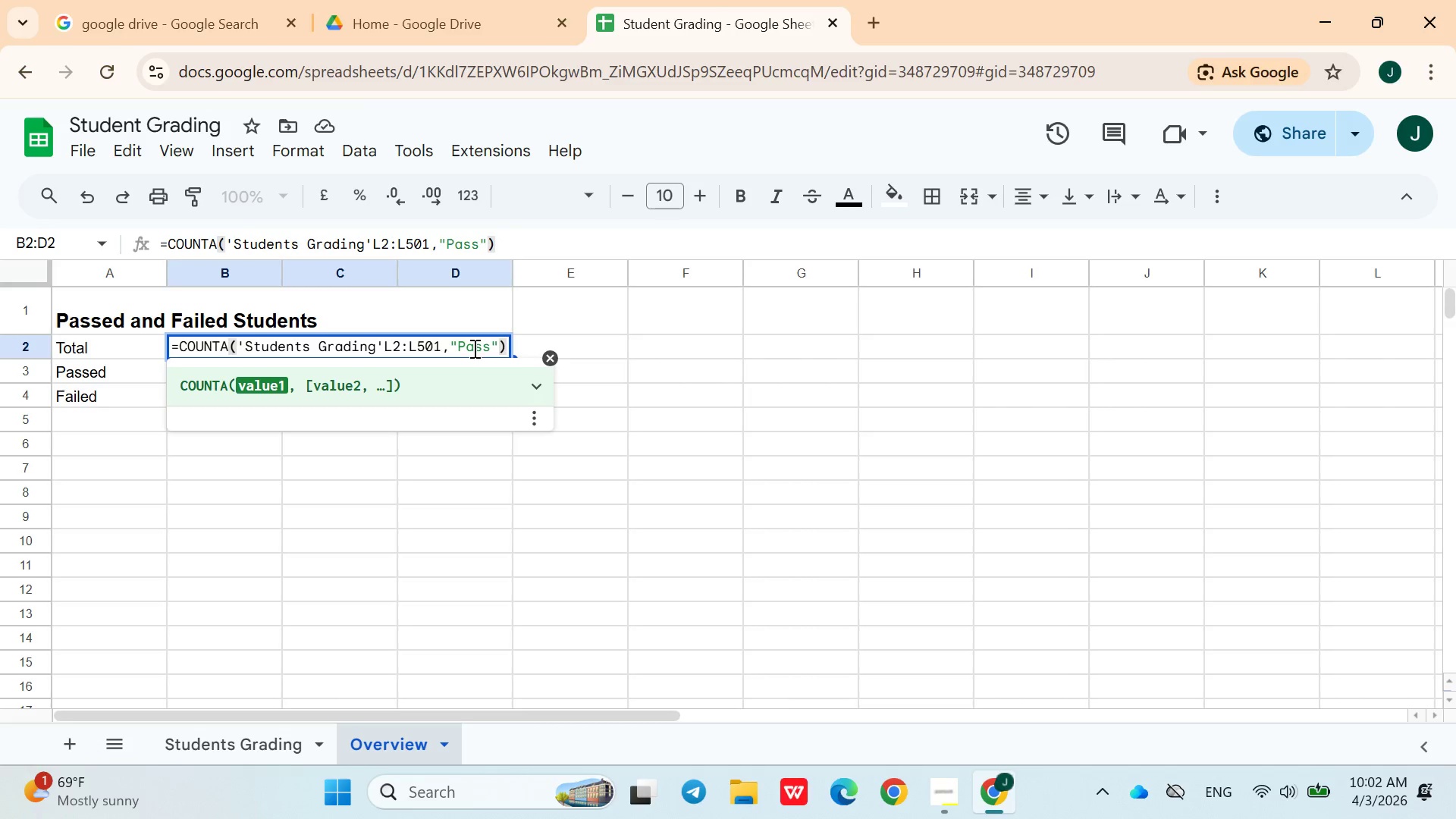 
key(ArrowRight)
 